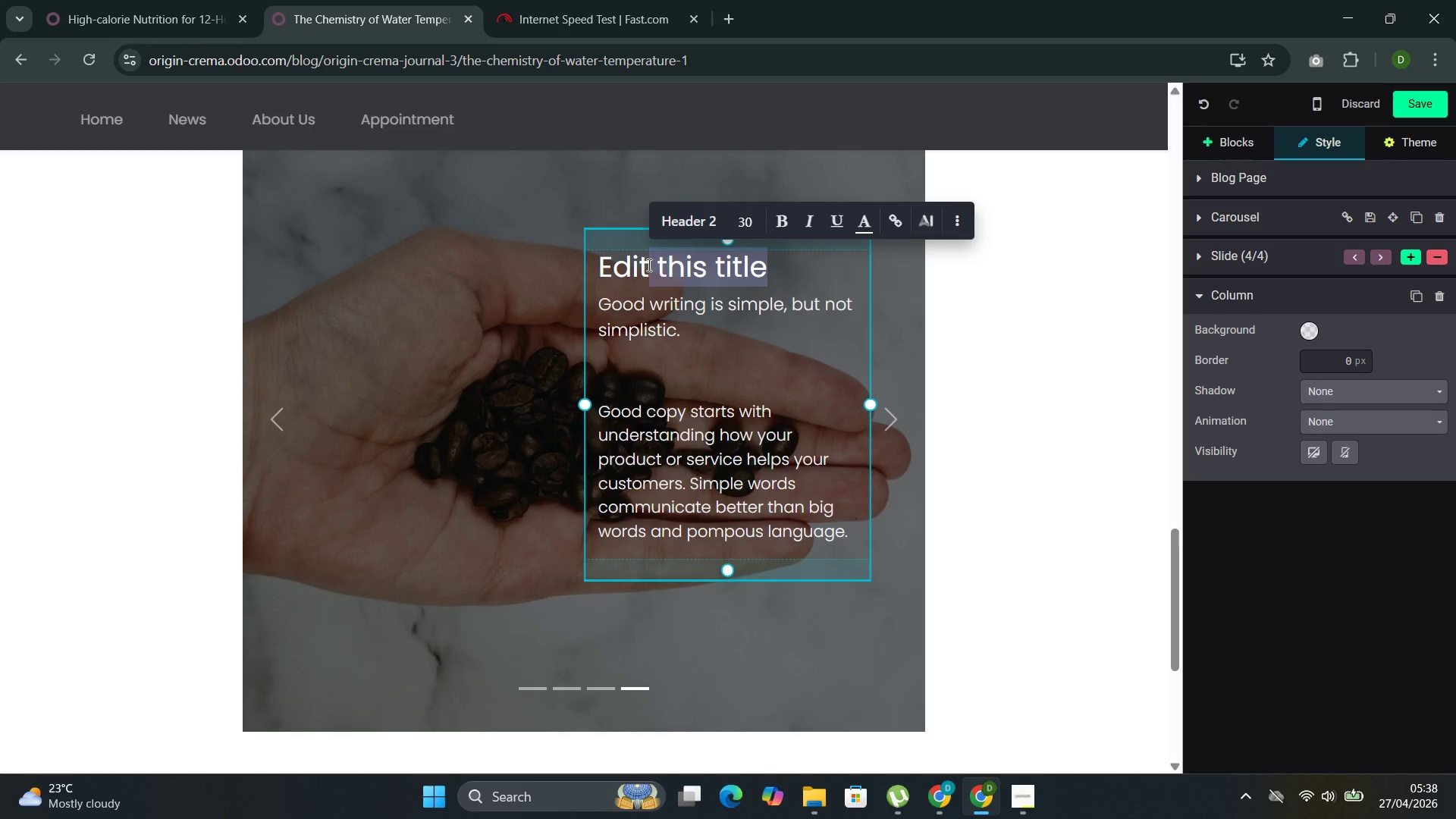 
double_click([648, 265])
 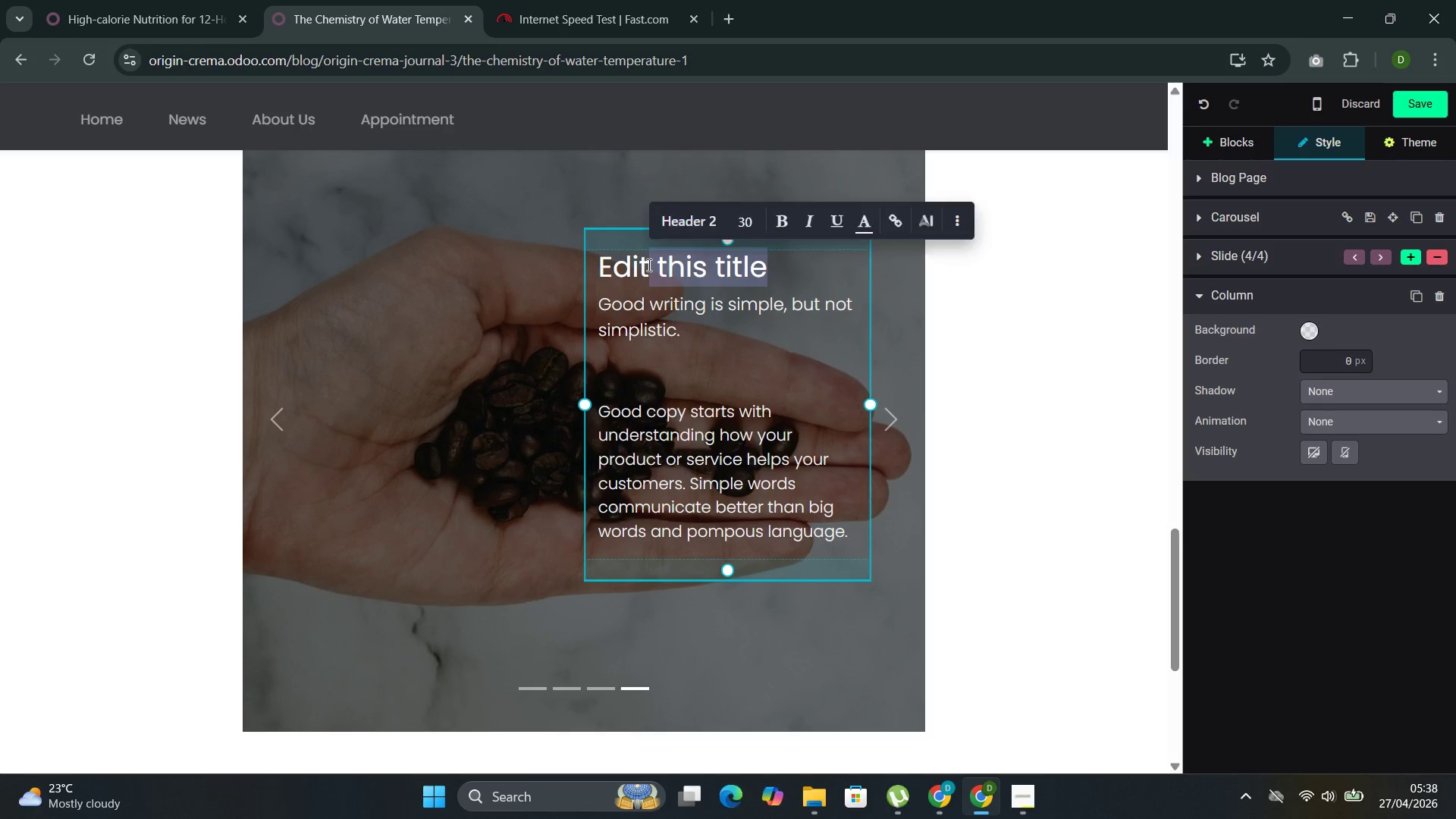 
triple_click([648, 265])
 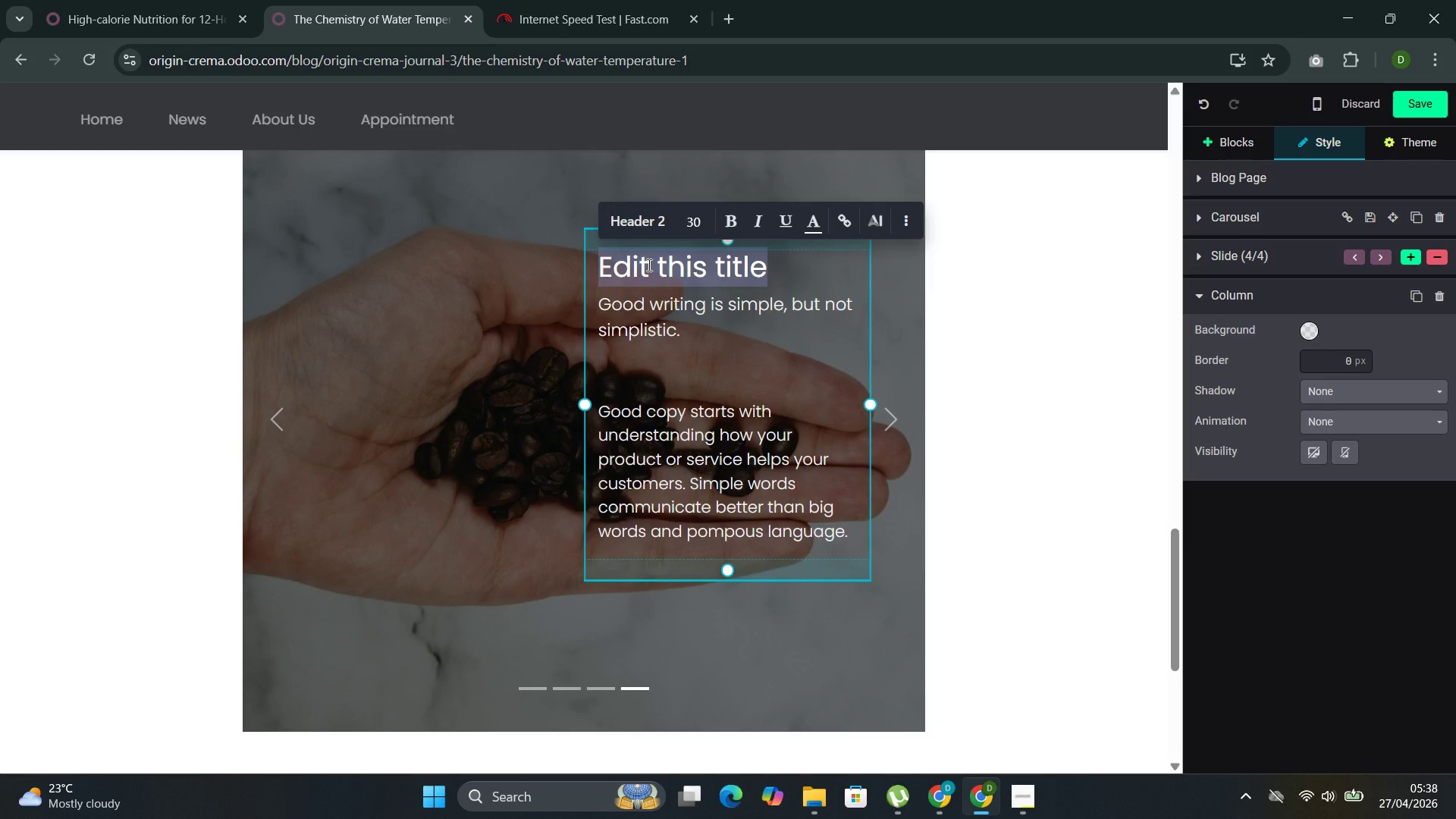 
type(Bitter )
 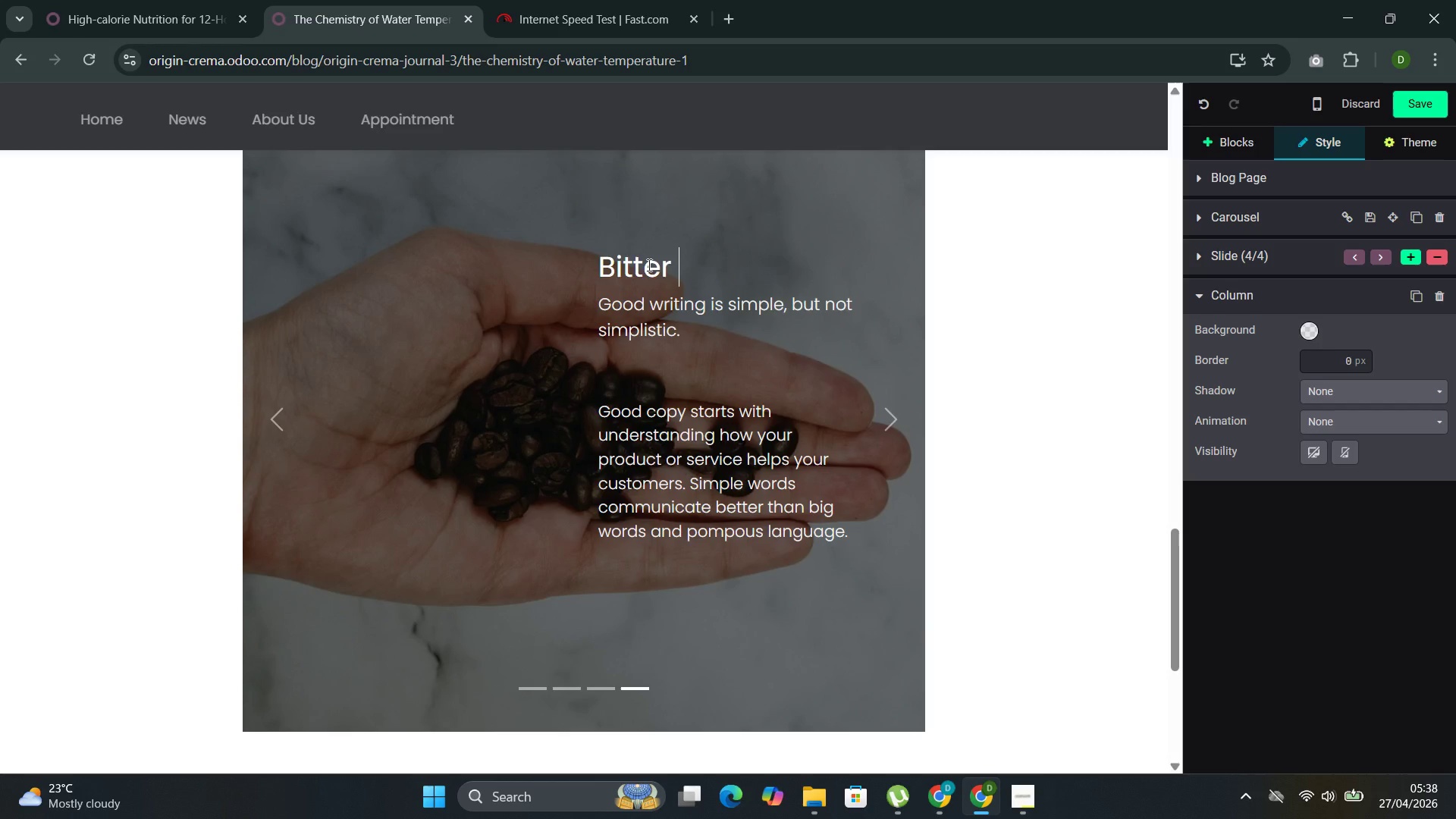 
hold_key(key=ShiftLeft, duration=1.0)
 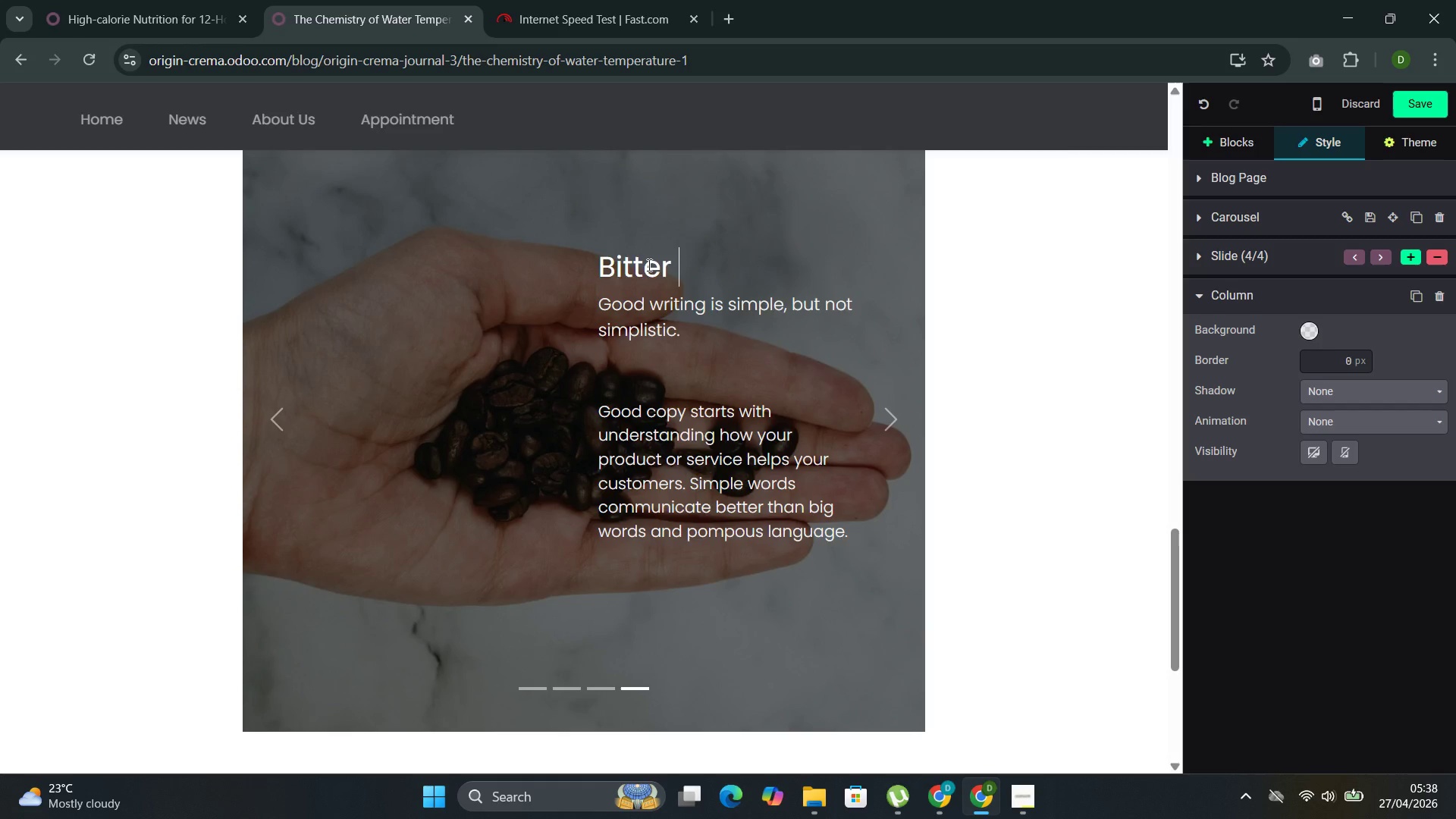 
type(Co)
key(Backspace)
key(Backspace)
type(compounds and tannis exy)
key(Backspace)
type(tract )
 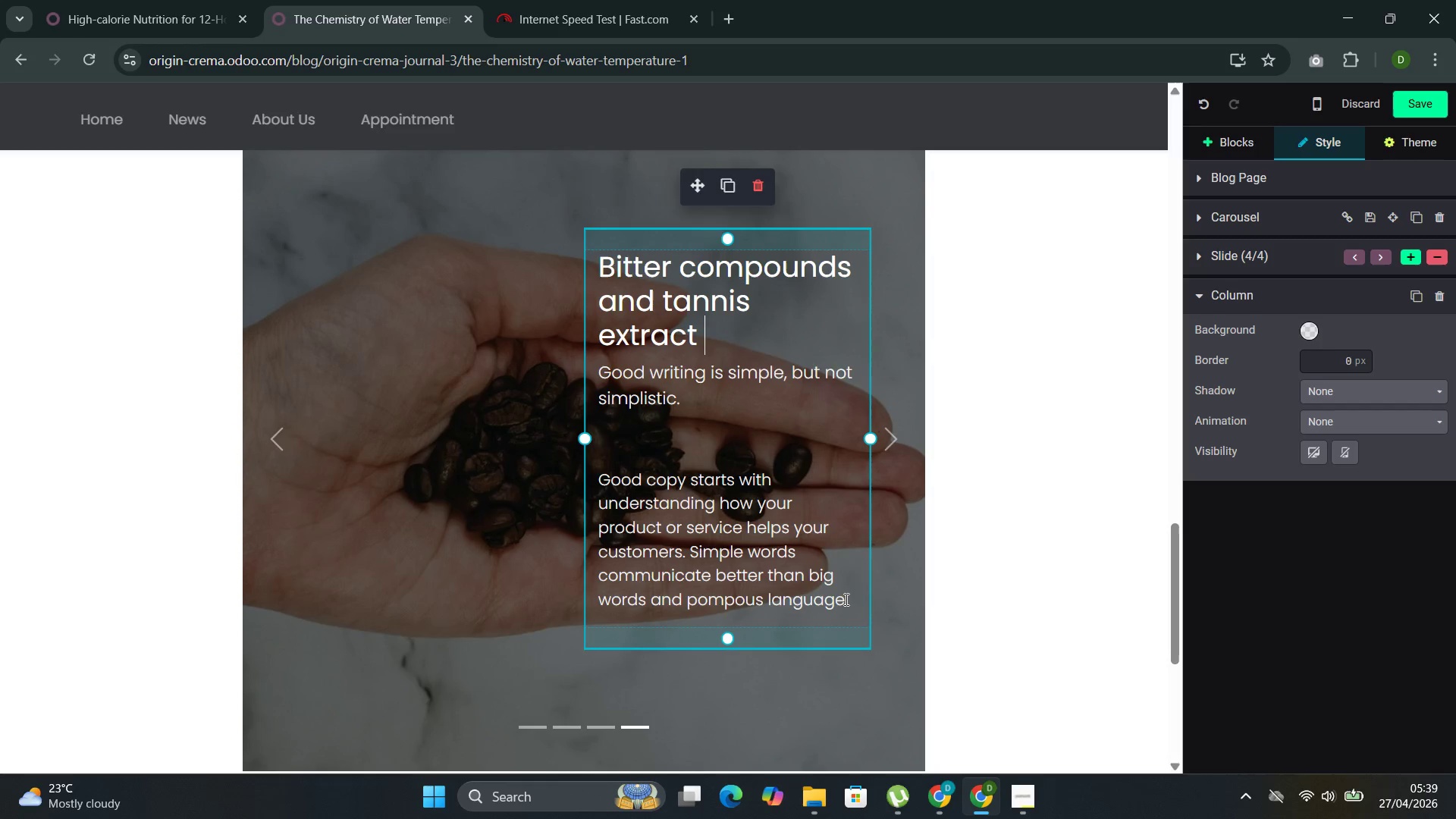 
left_click_drag(start_coordinate=[852, 603], to_coordinate=[604, 431])
 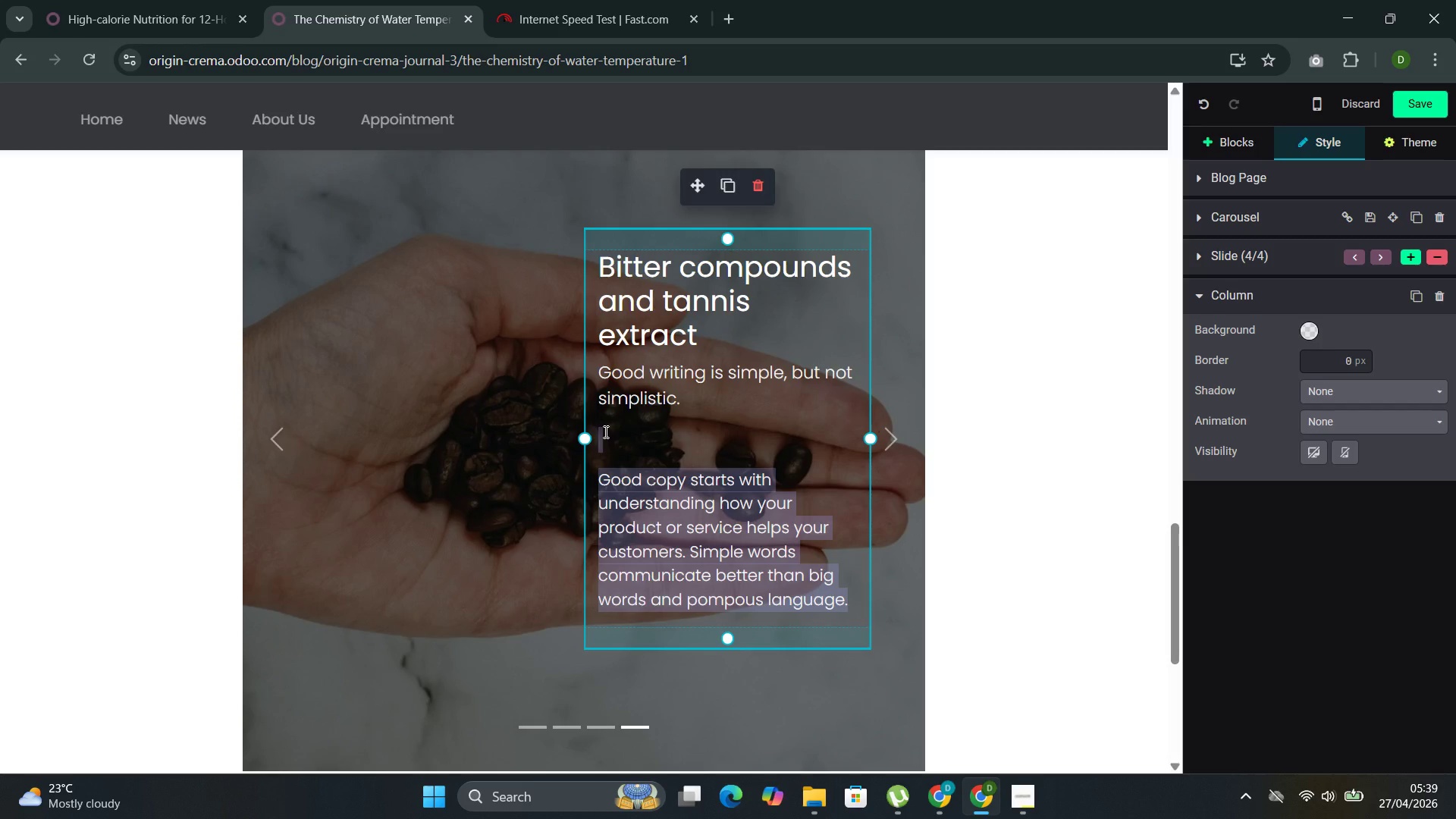 
key(Backspace)
 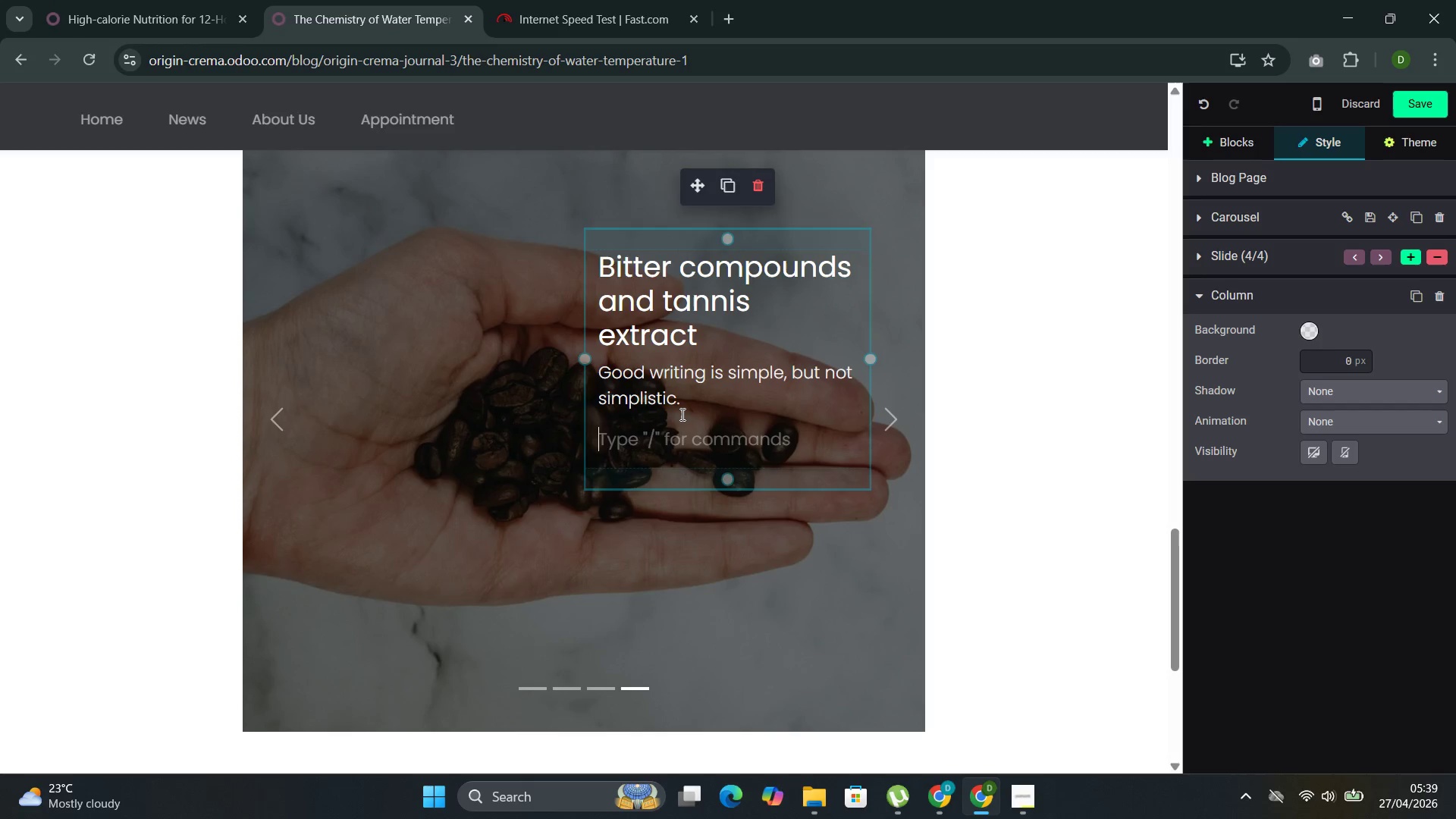 
left_click_drag(start_coordinate=[681, 414], to_coordinate=[596, 386])
 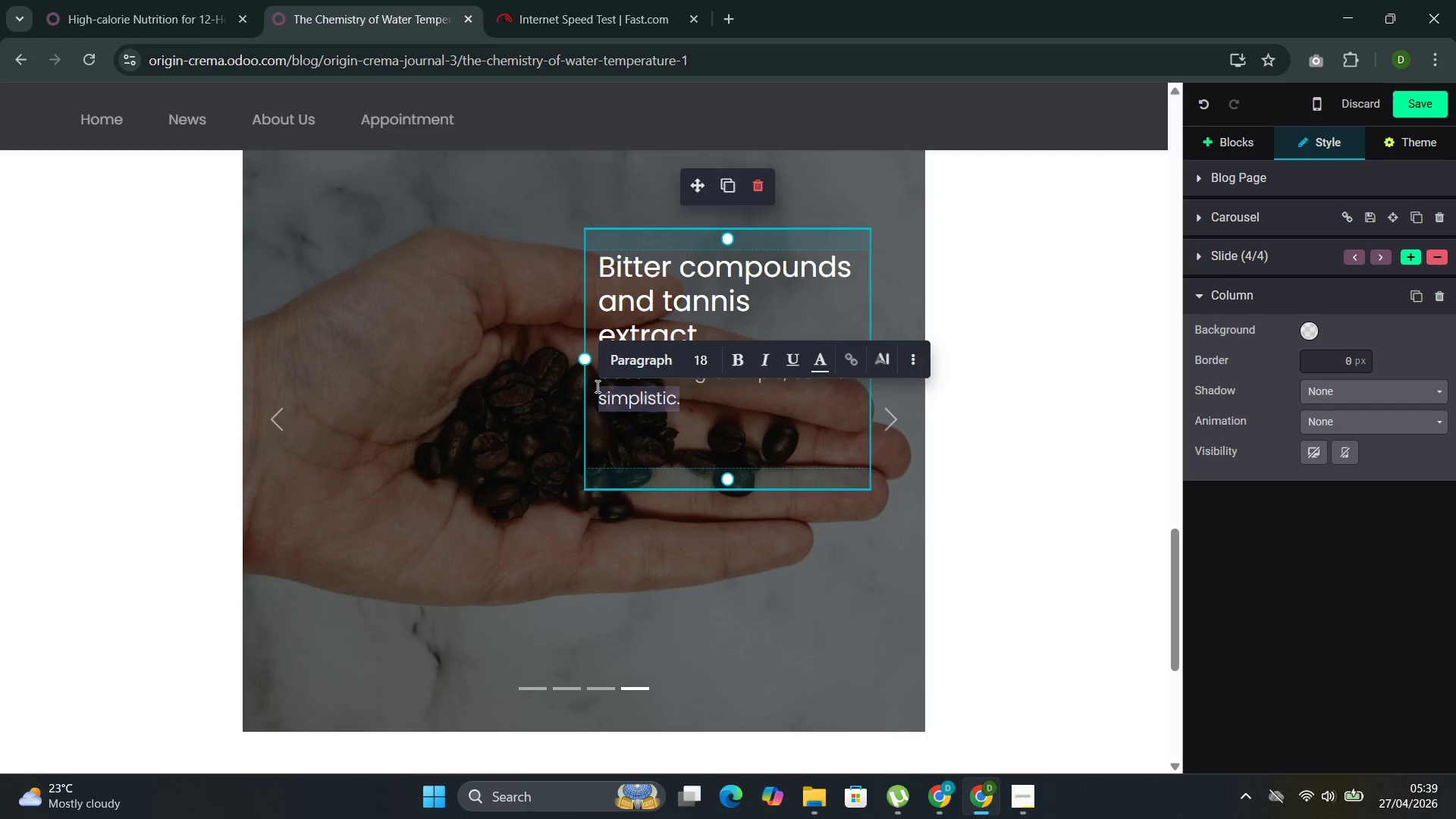 
key(Backspace)
 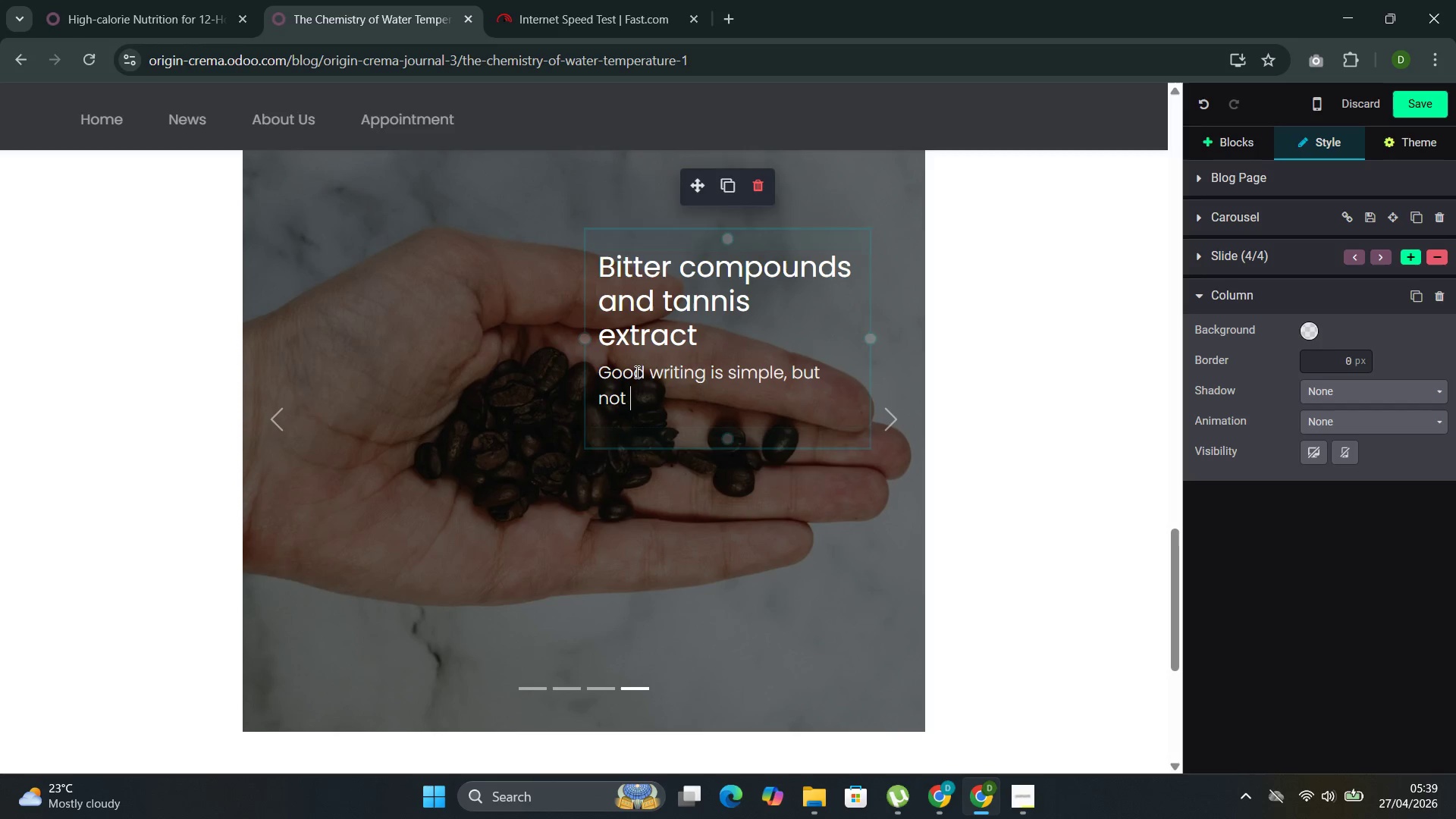 
left_click_drag(start_coordinate=[642, 390], to_coordinate=[600, 373])
 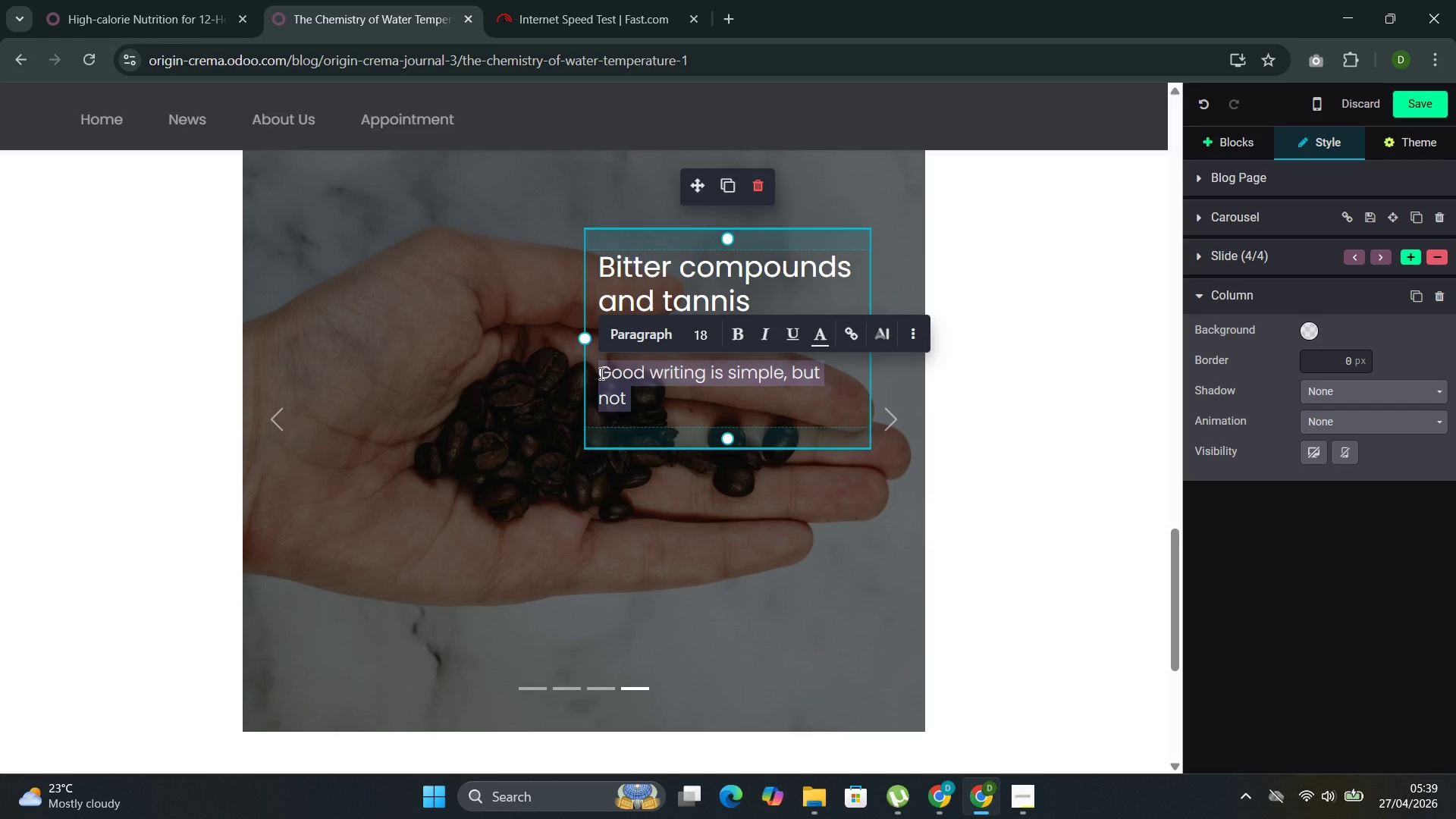 
key(Backspace)
 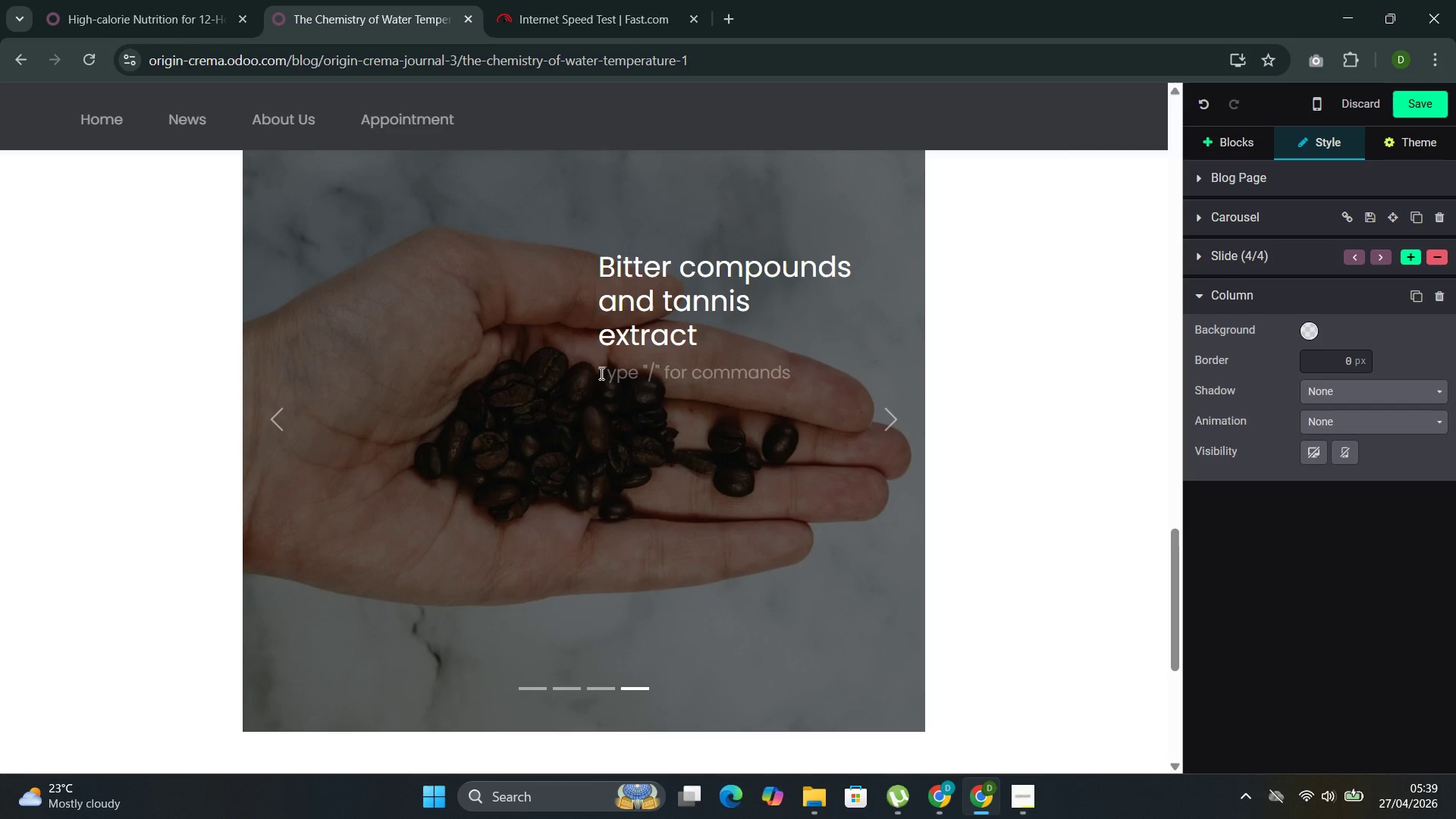 
type(Ch)
 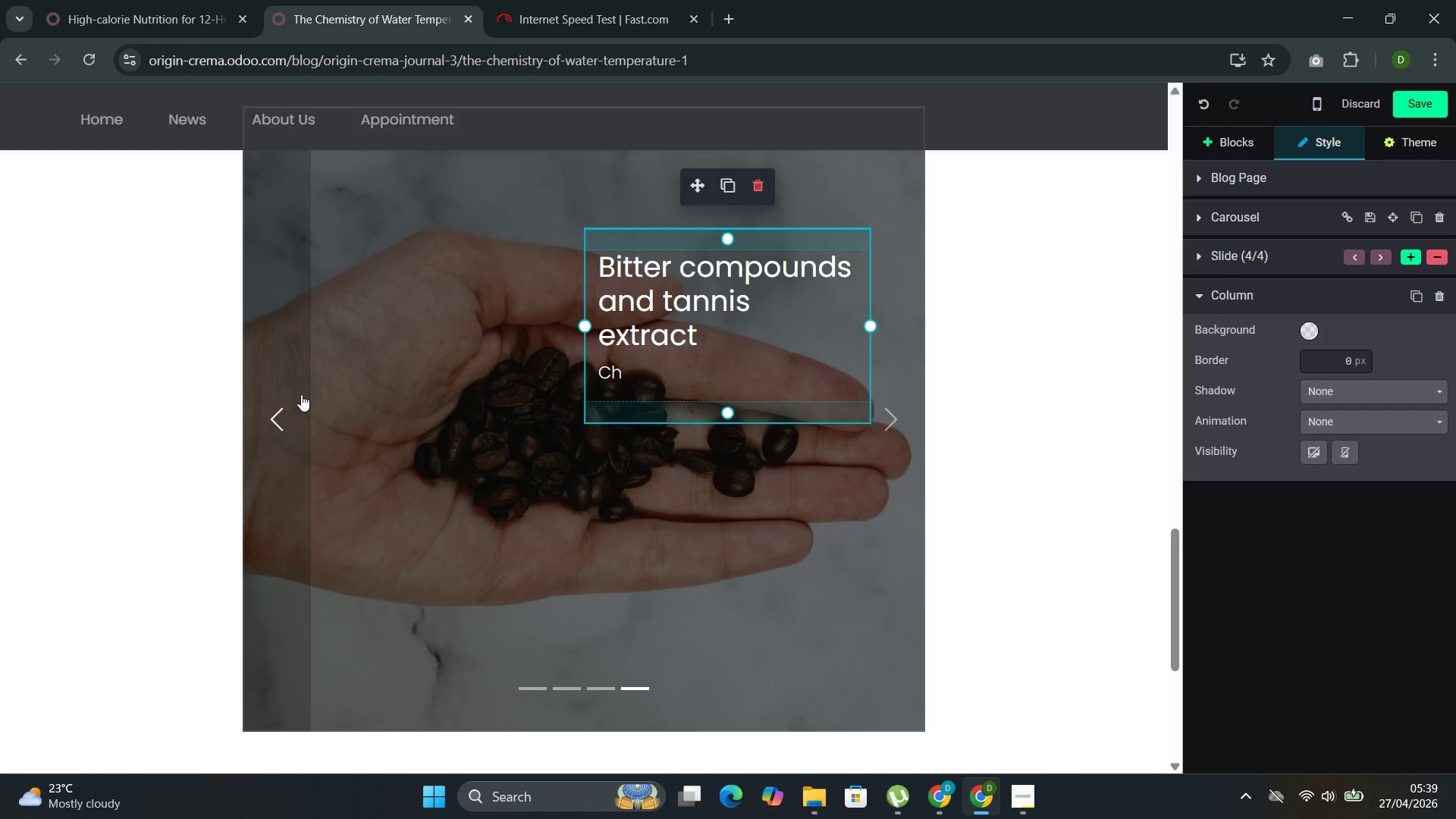 
type(lorogenic acids, caffeine )
key(Backspace)
type(, and larger poly)
 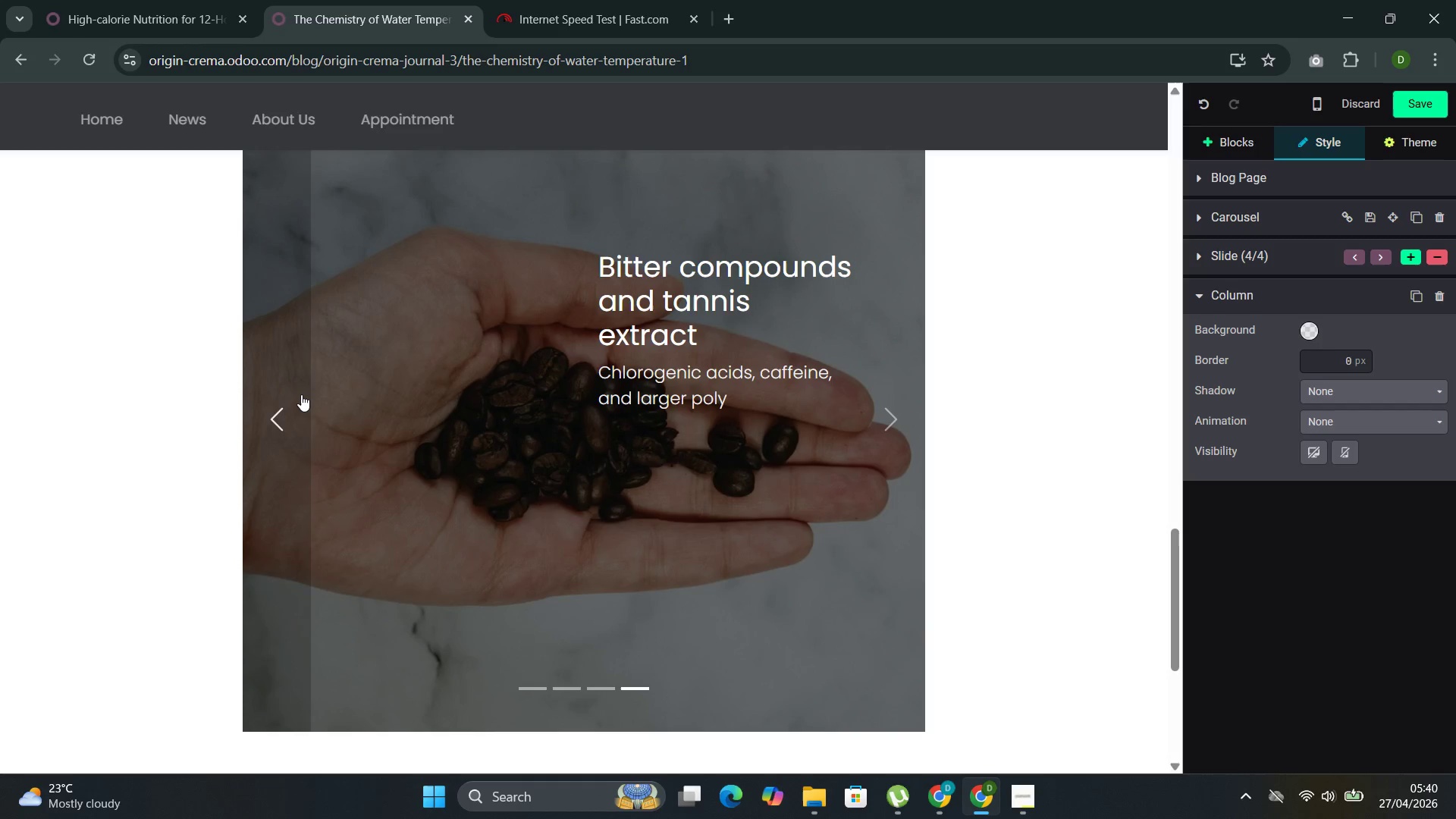 
wait(13.38)
 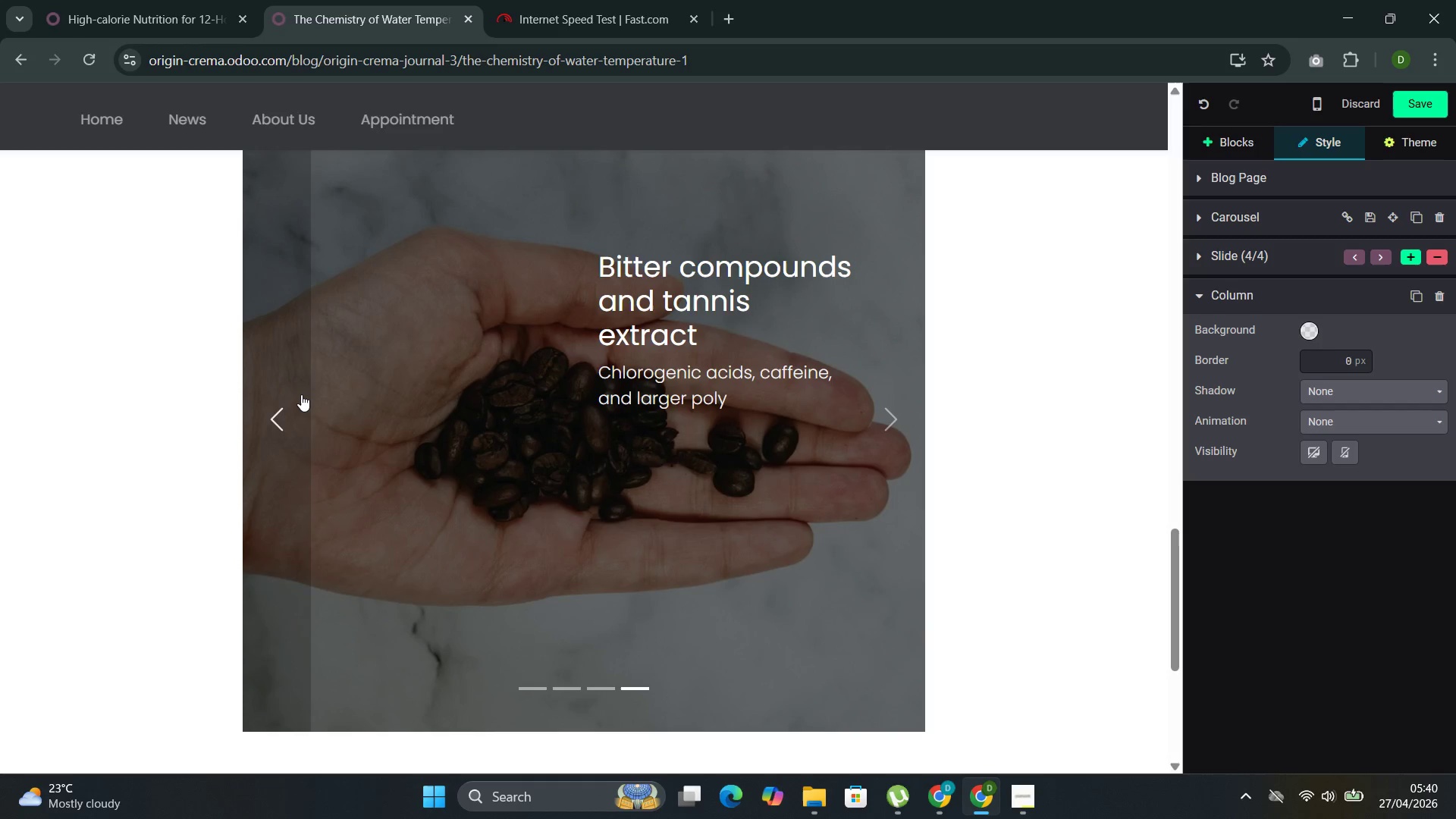 
type(phe)
 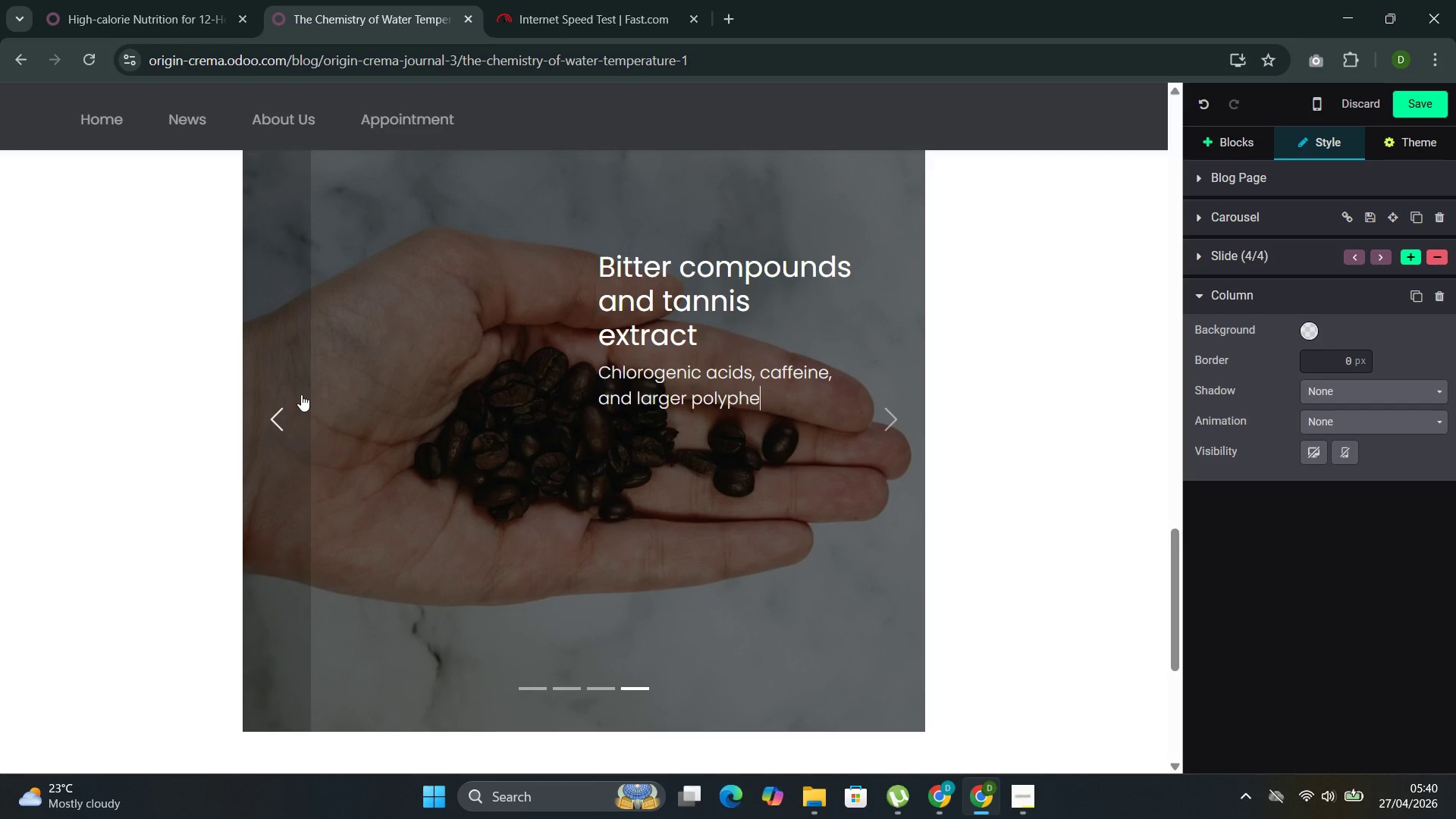 
wait(5.97)
 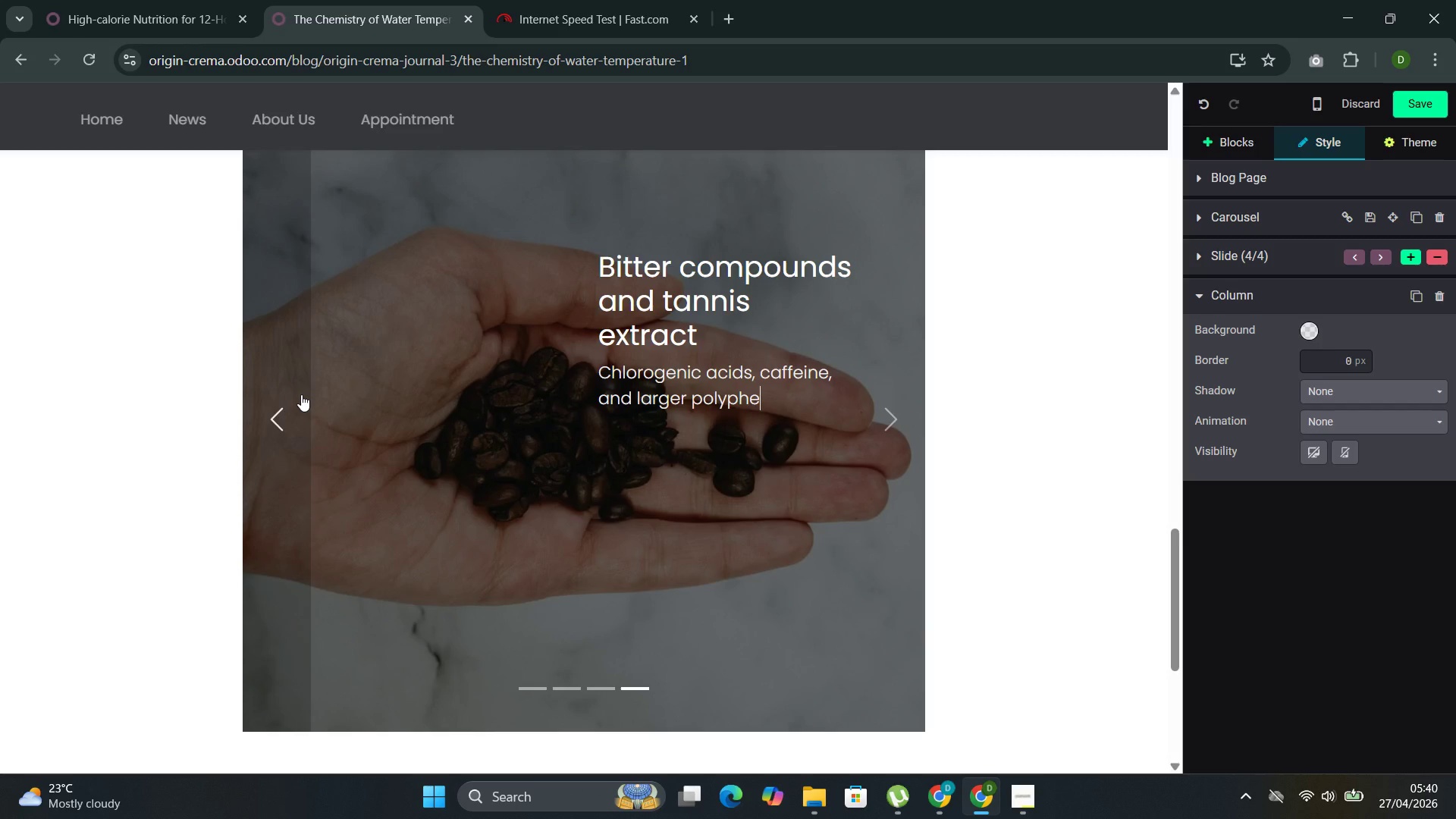 
type(nols contribute bitterness and astringencyn)
key(Backspace)
type( )
key(Backspace)
type(. At exessive temperatures or )
 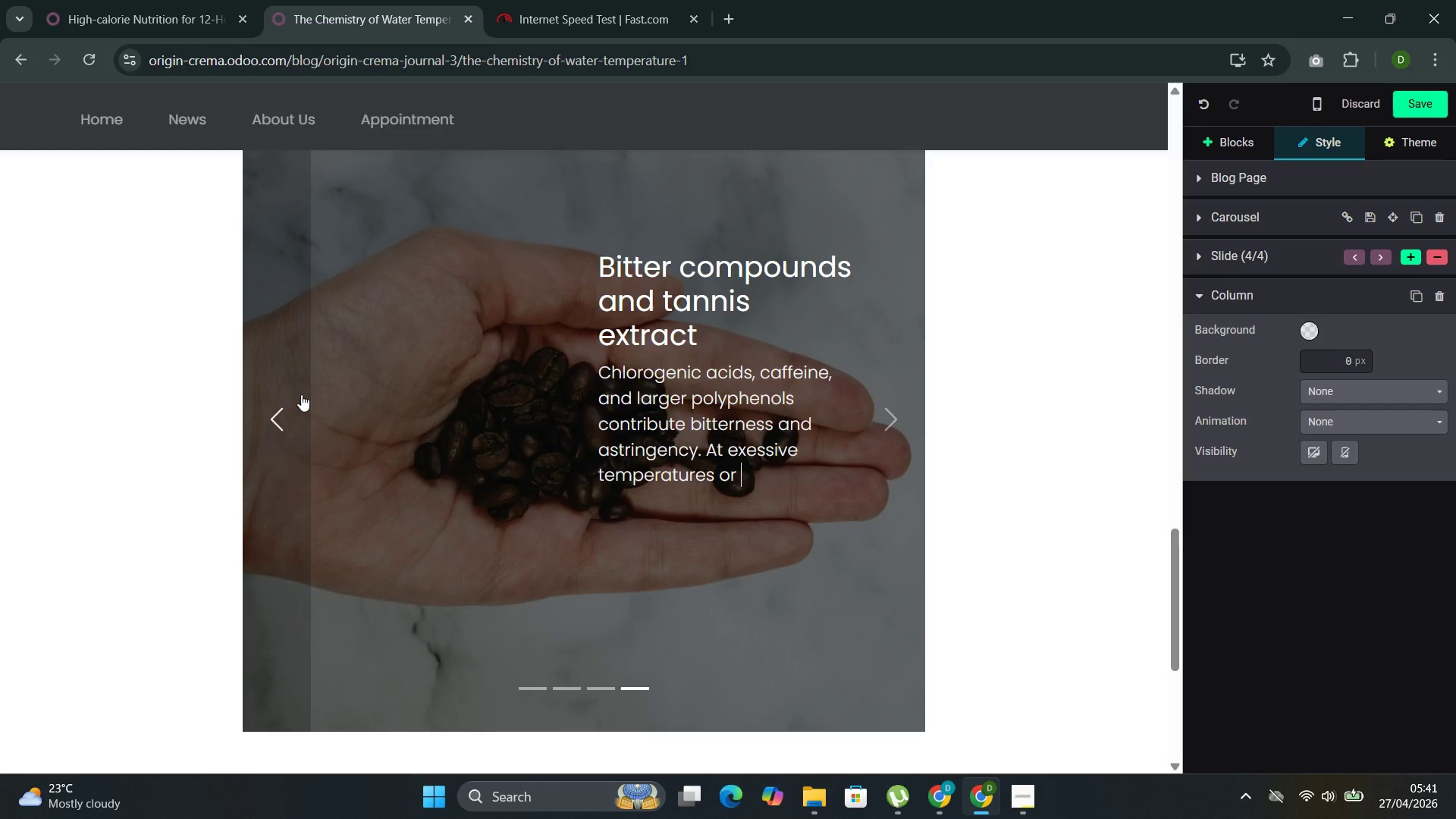 
type(extra)
 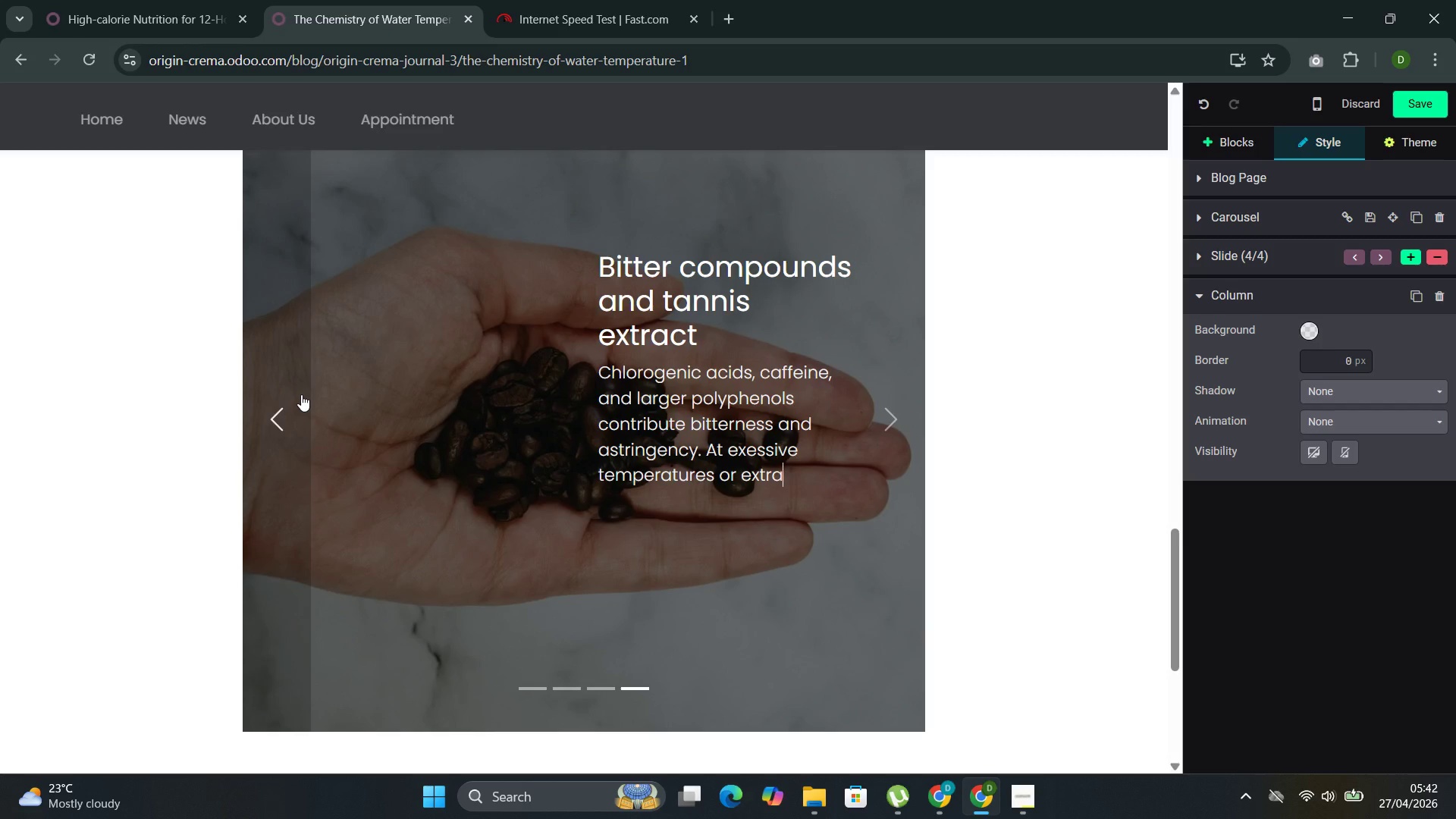 
wait(39.97)
 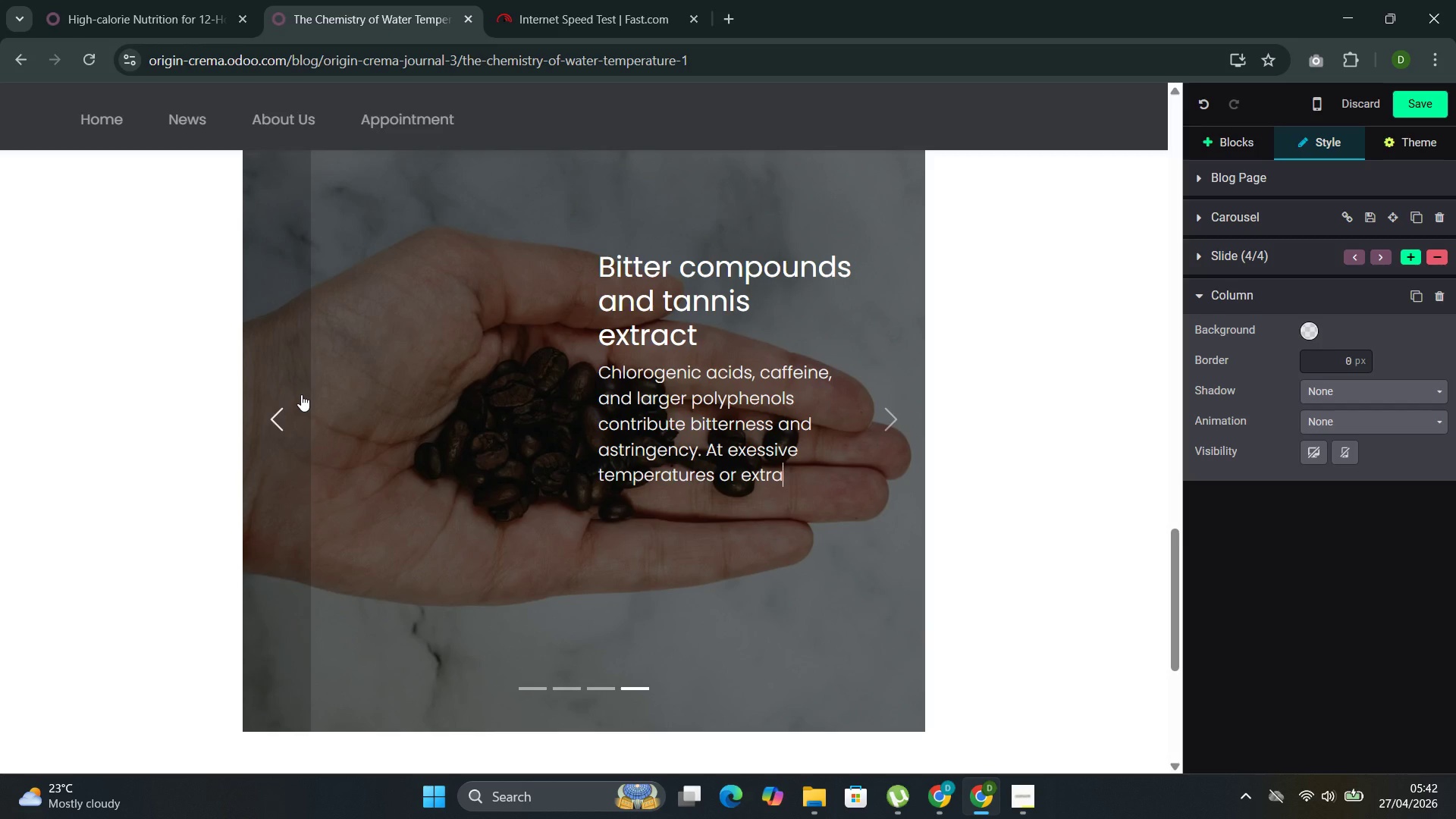 
type(nded conta)
 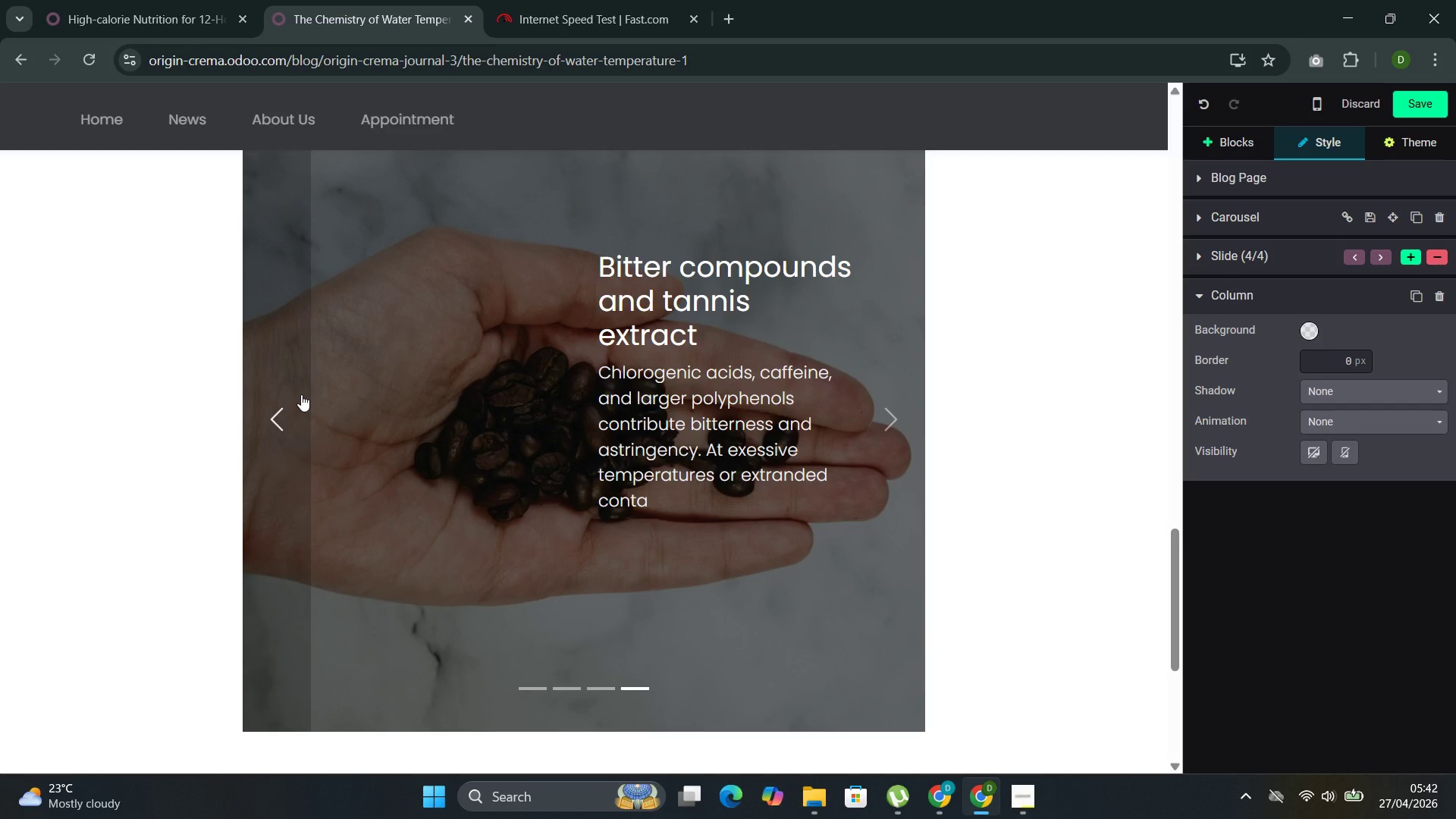 
type(ct to)
key(Backspace)
type(imes )
key(Backspace)
type(, these overwh)
 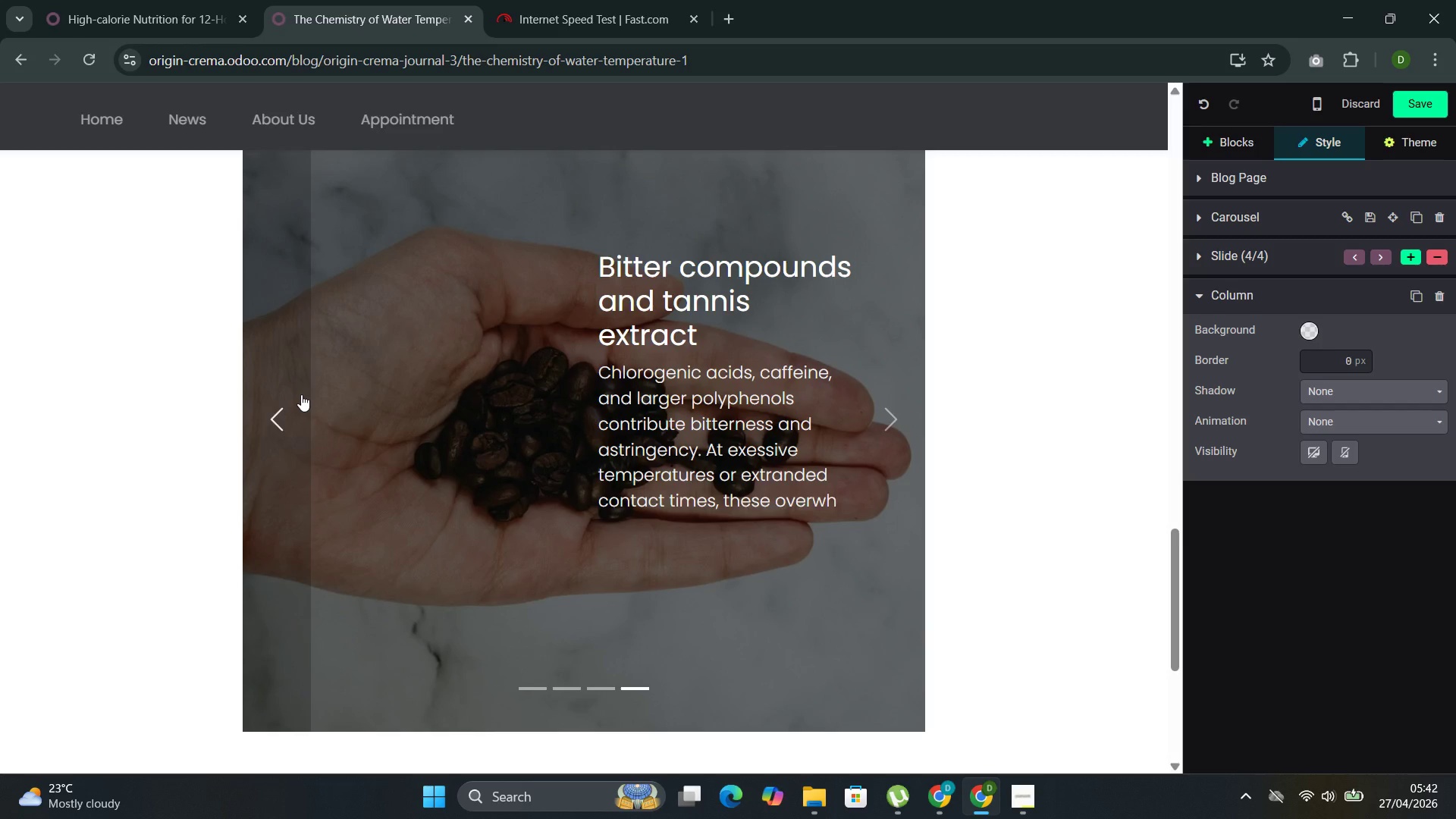 
type(elm the cup )
key(Backspace)
type(.)
 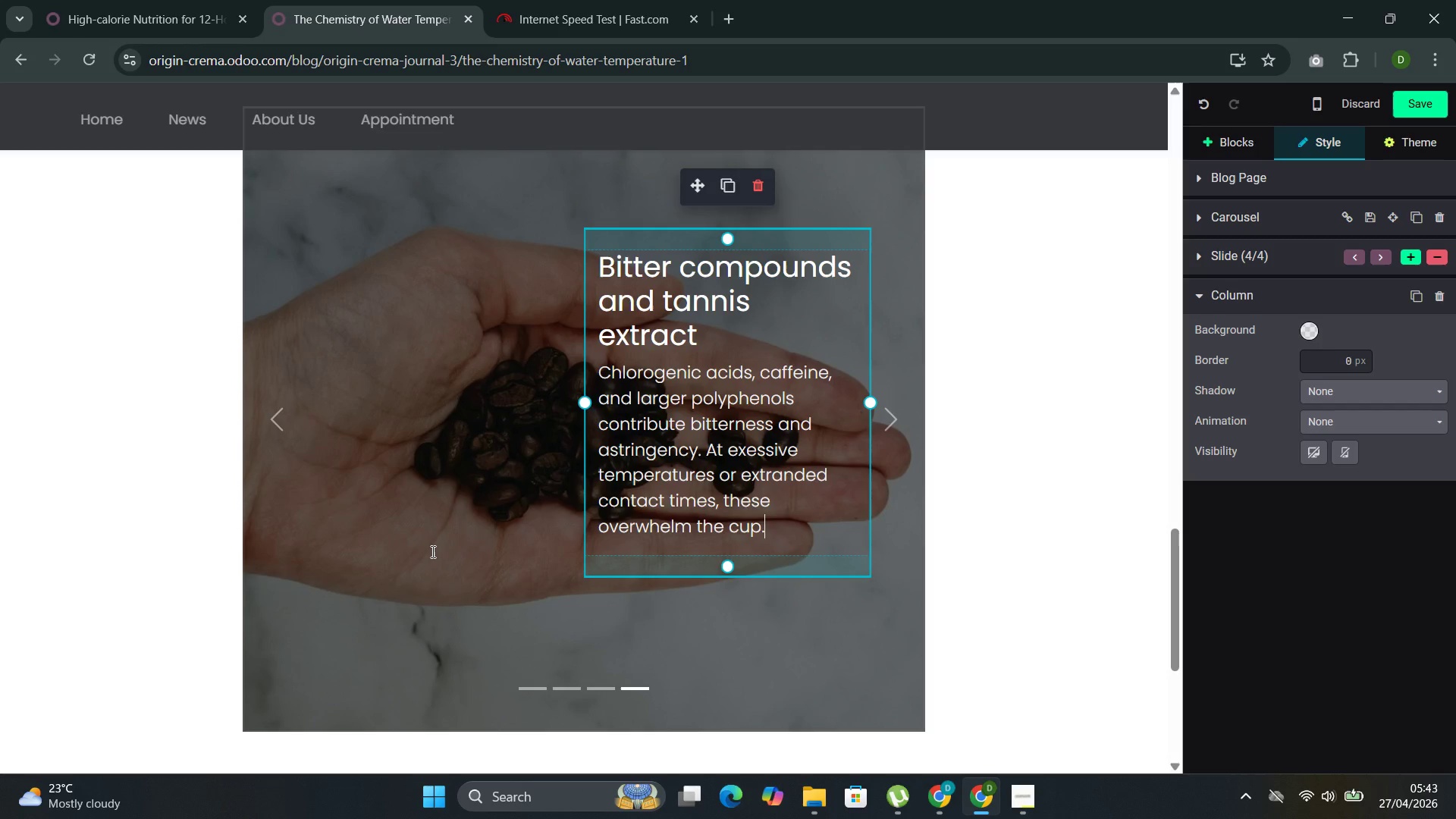 
wait(18.86)
 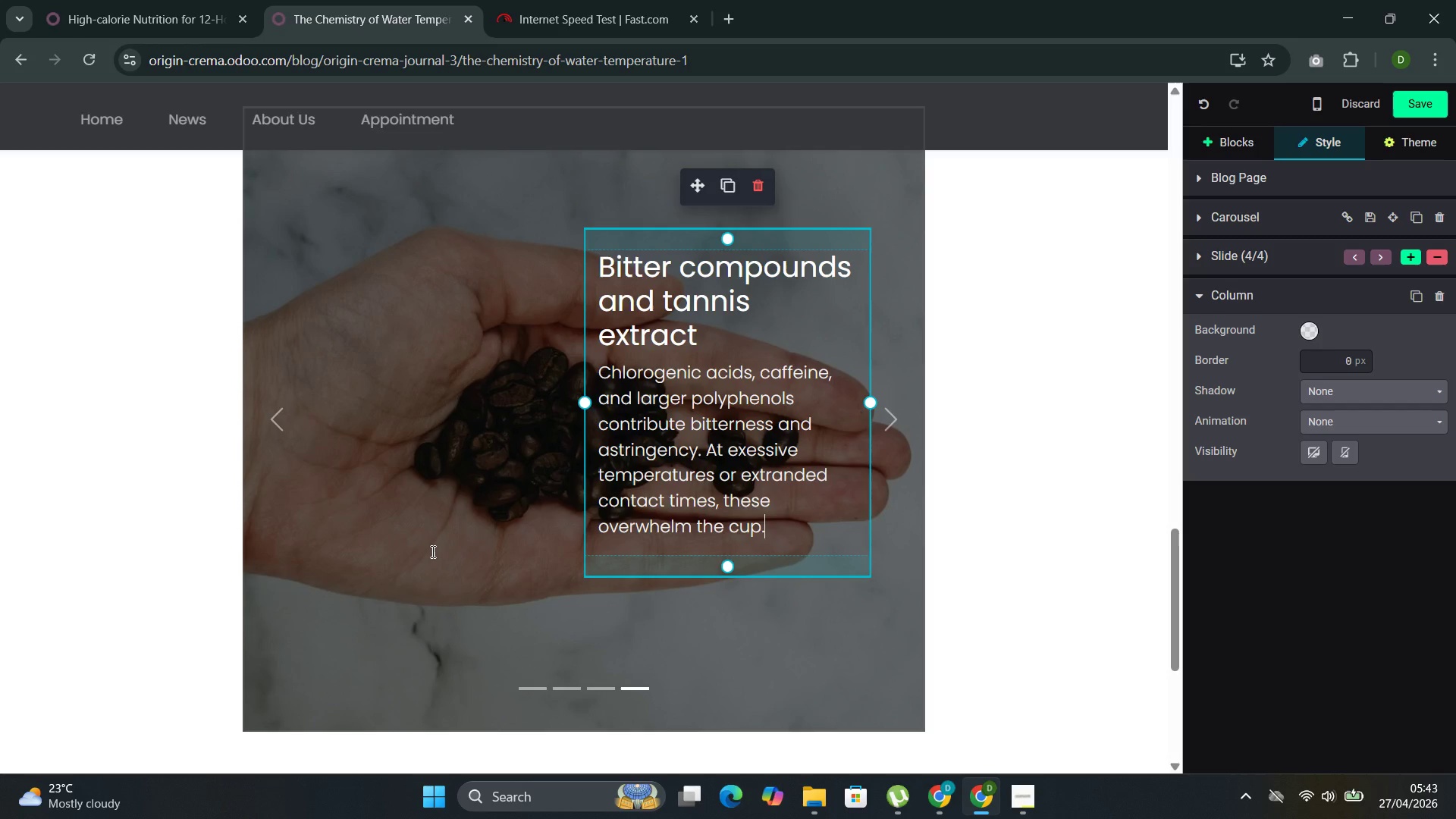 
left_click([988, 440])
 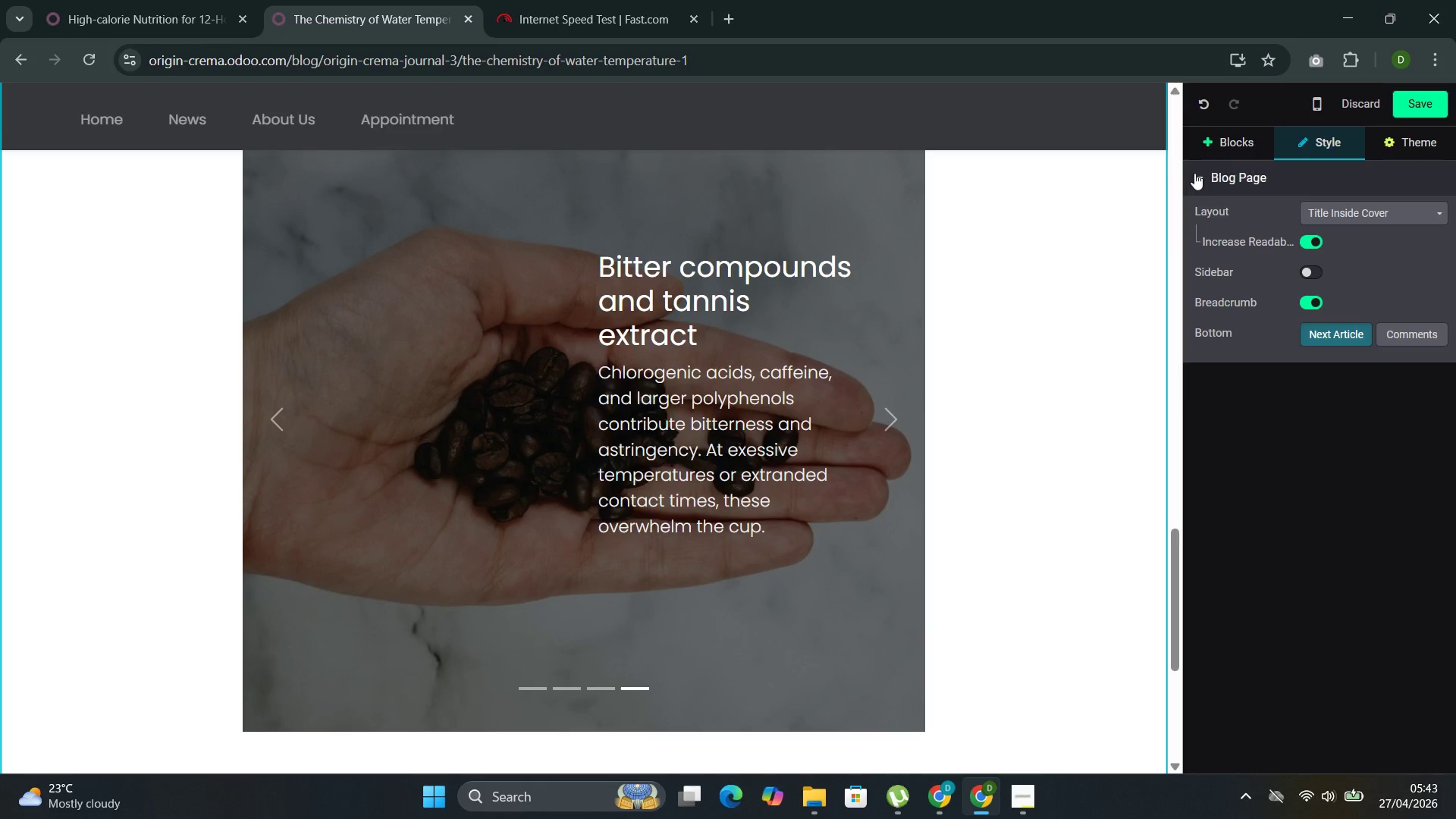 
left_click([1227, 139])
 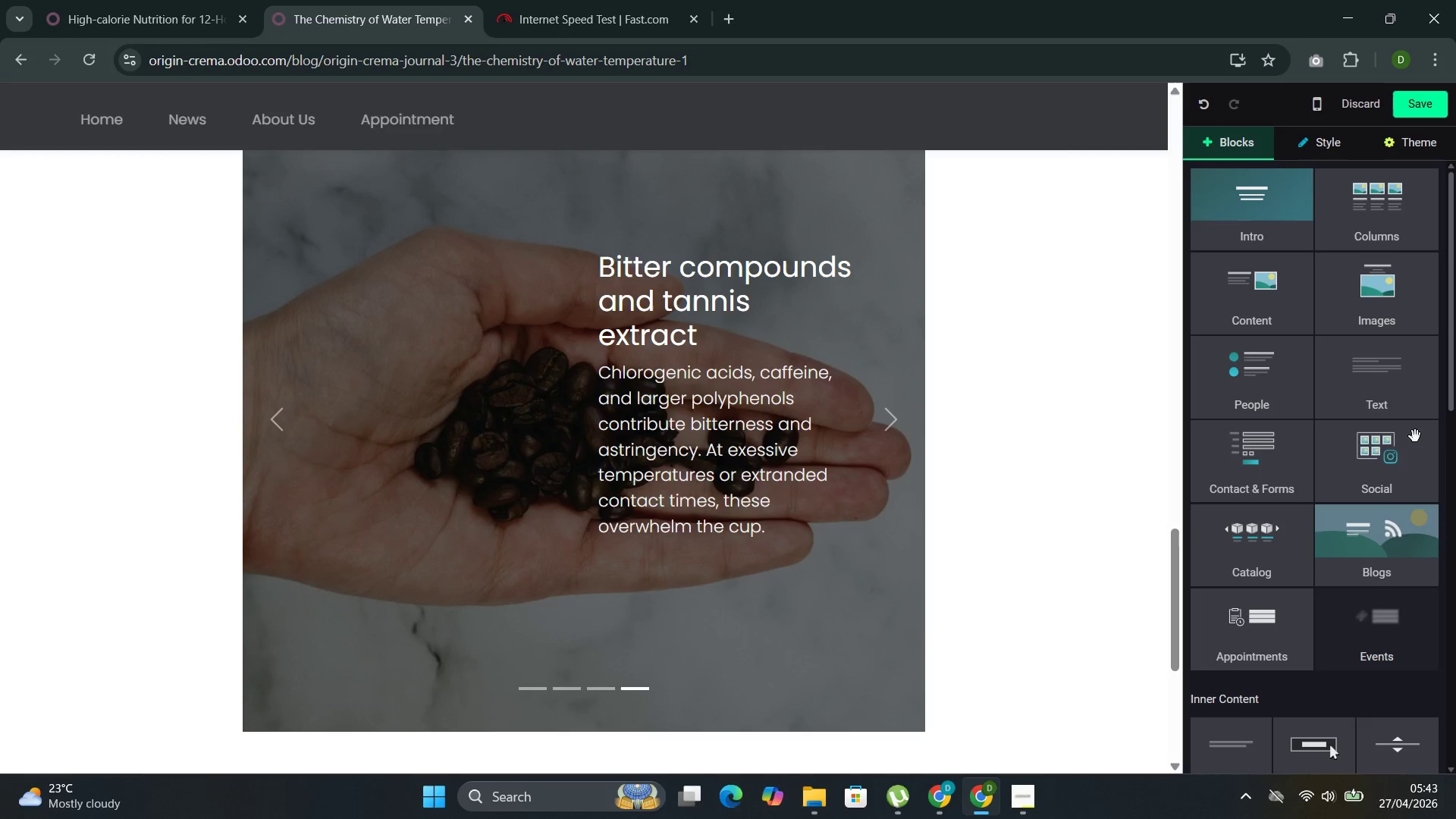 
left_click([1382, 441])
 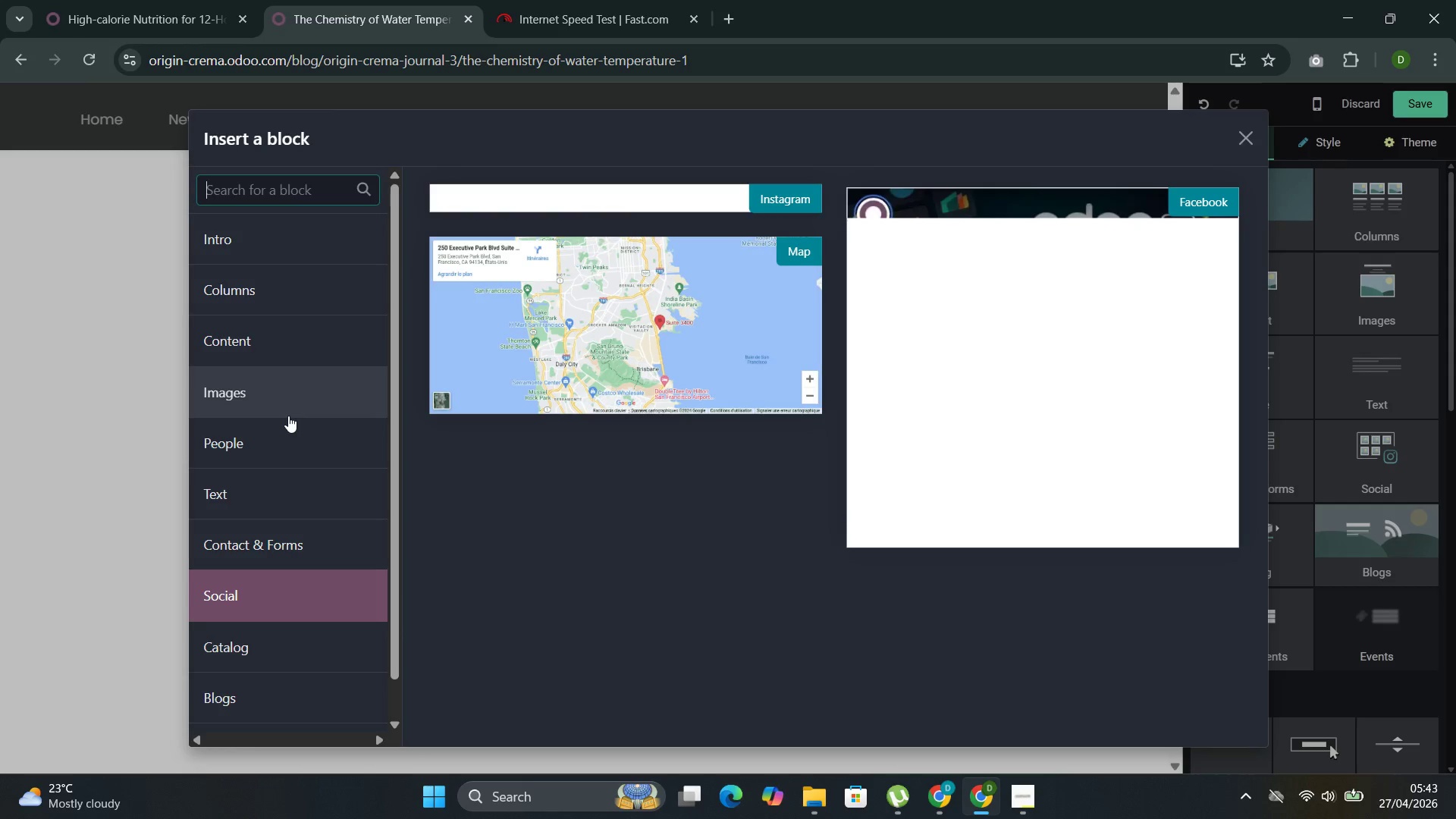 
left_click([270, 477])
 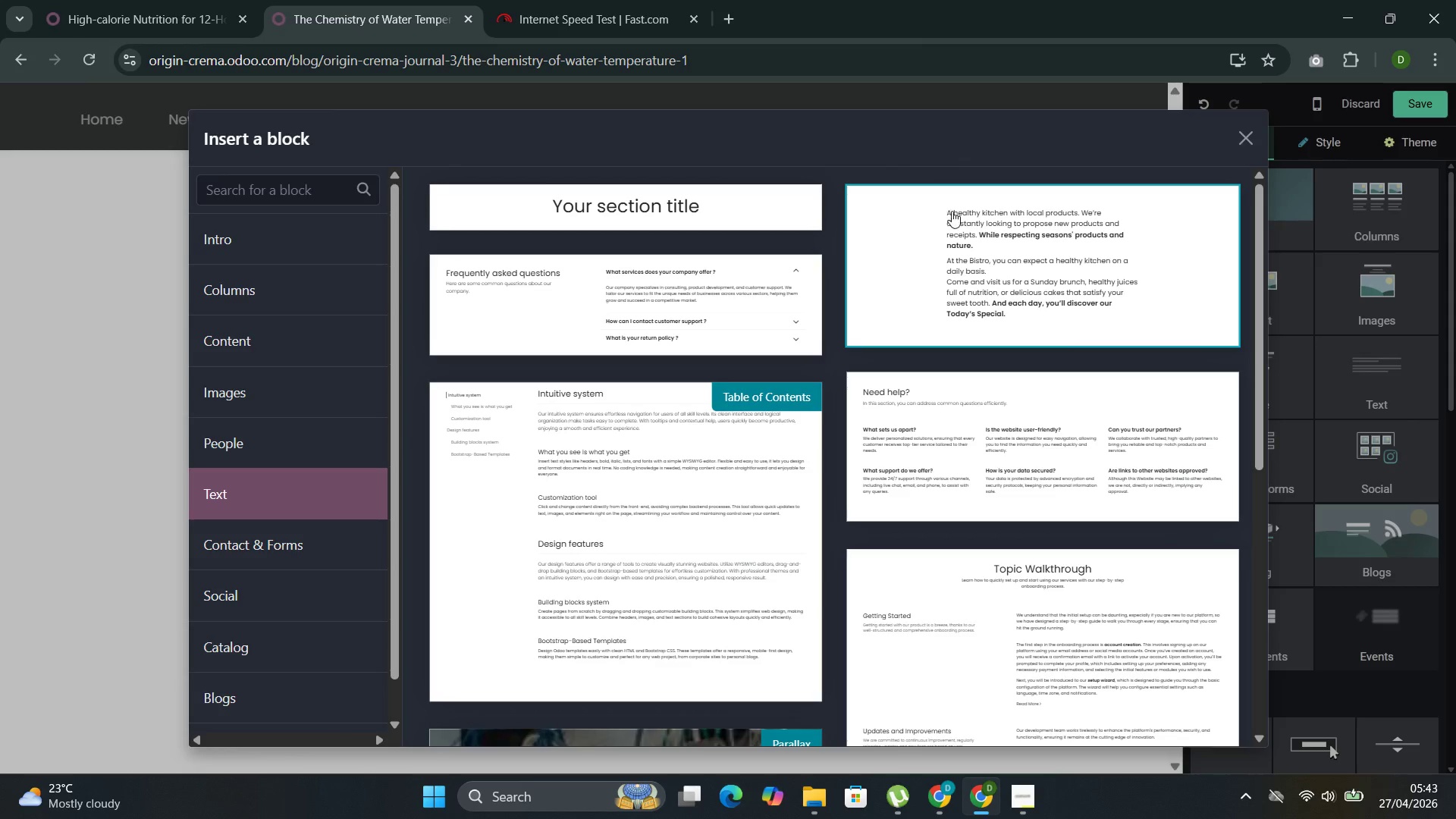 
left_click([931, 254])
 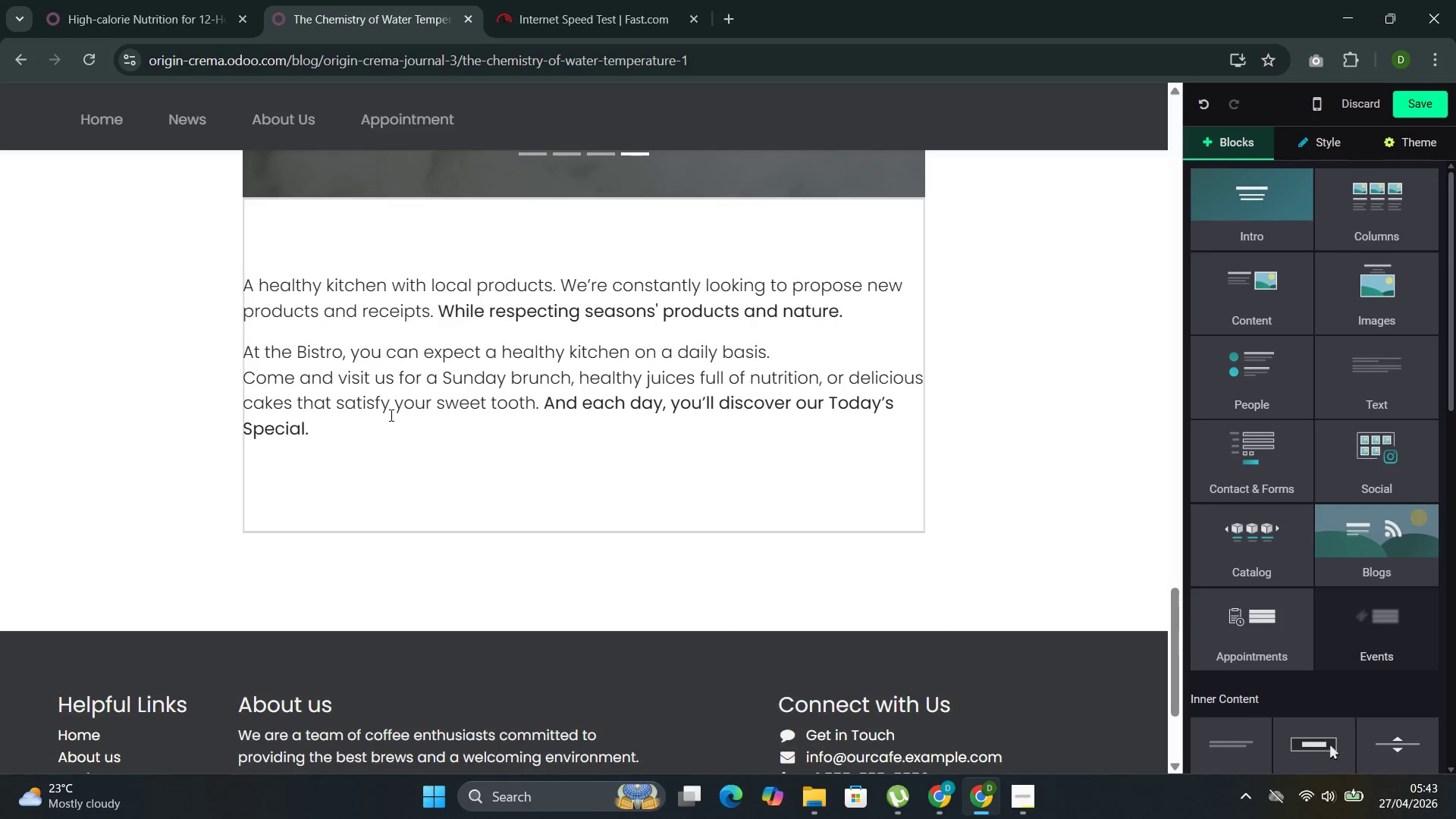 
left_click_drag(start_coordinate=[322, 441], to_coordinate=[237, 280])
 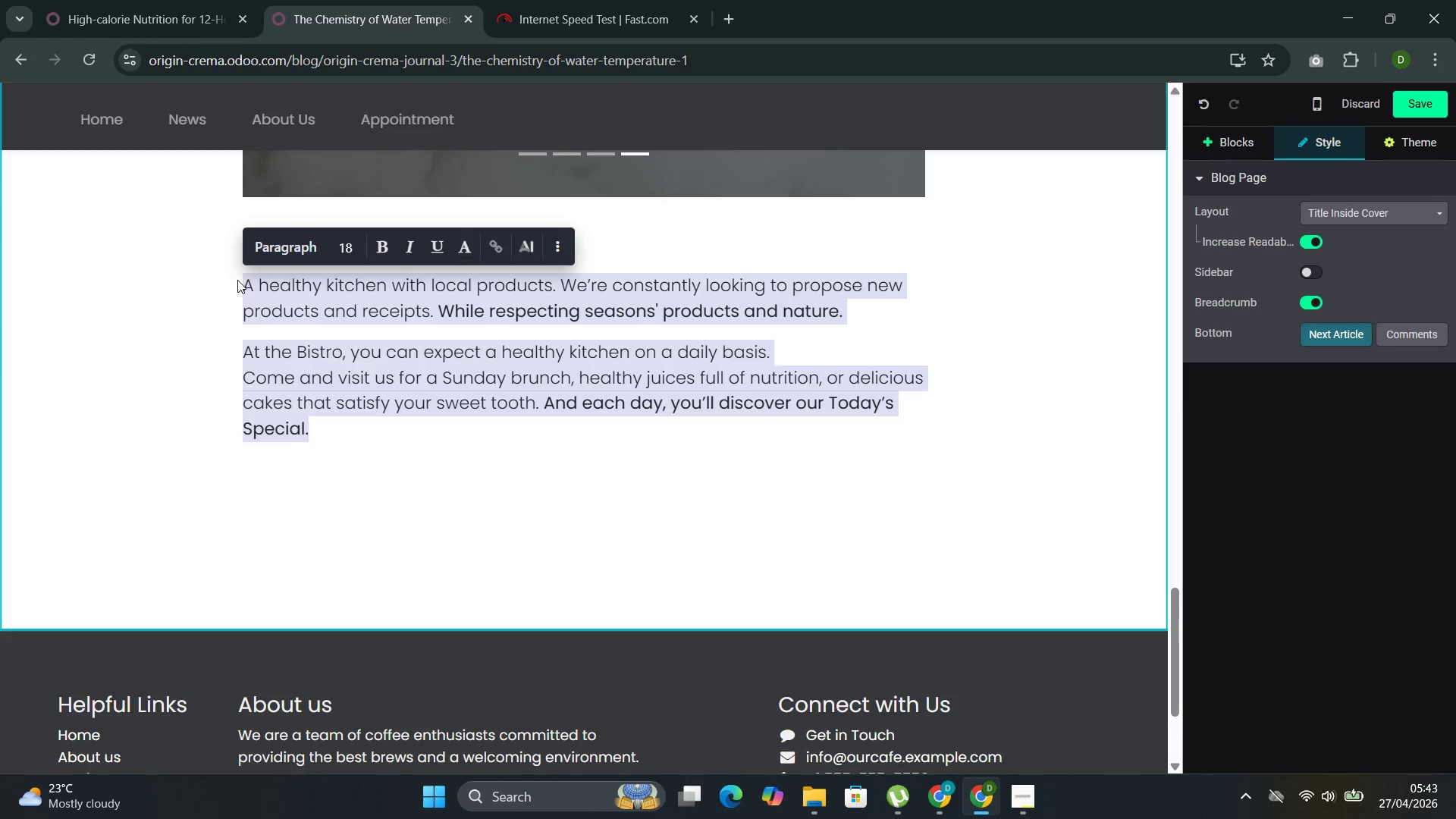 
key(Backspace)
type(Temperatiure)
key(Backspace)
key(Backspace)
key(Backspace)
key(Backspace)
type(ure by Brew Method )
 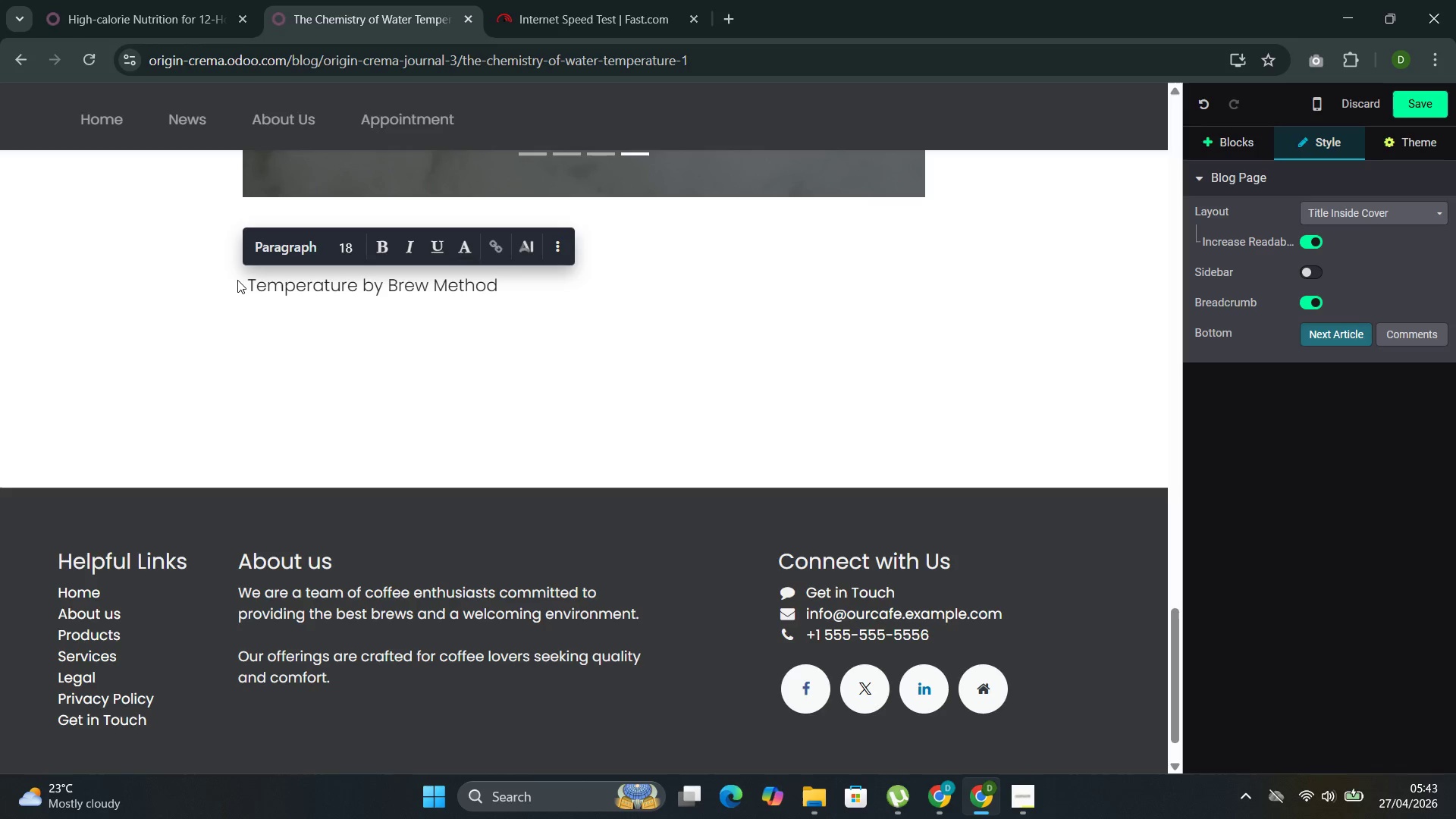 
left_click_drag(start_coordinate=[526, 297], to_coordinate=[250, 279])
 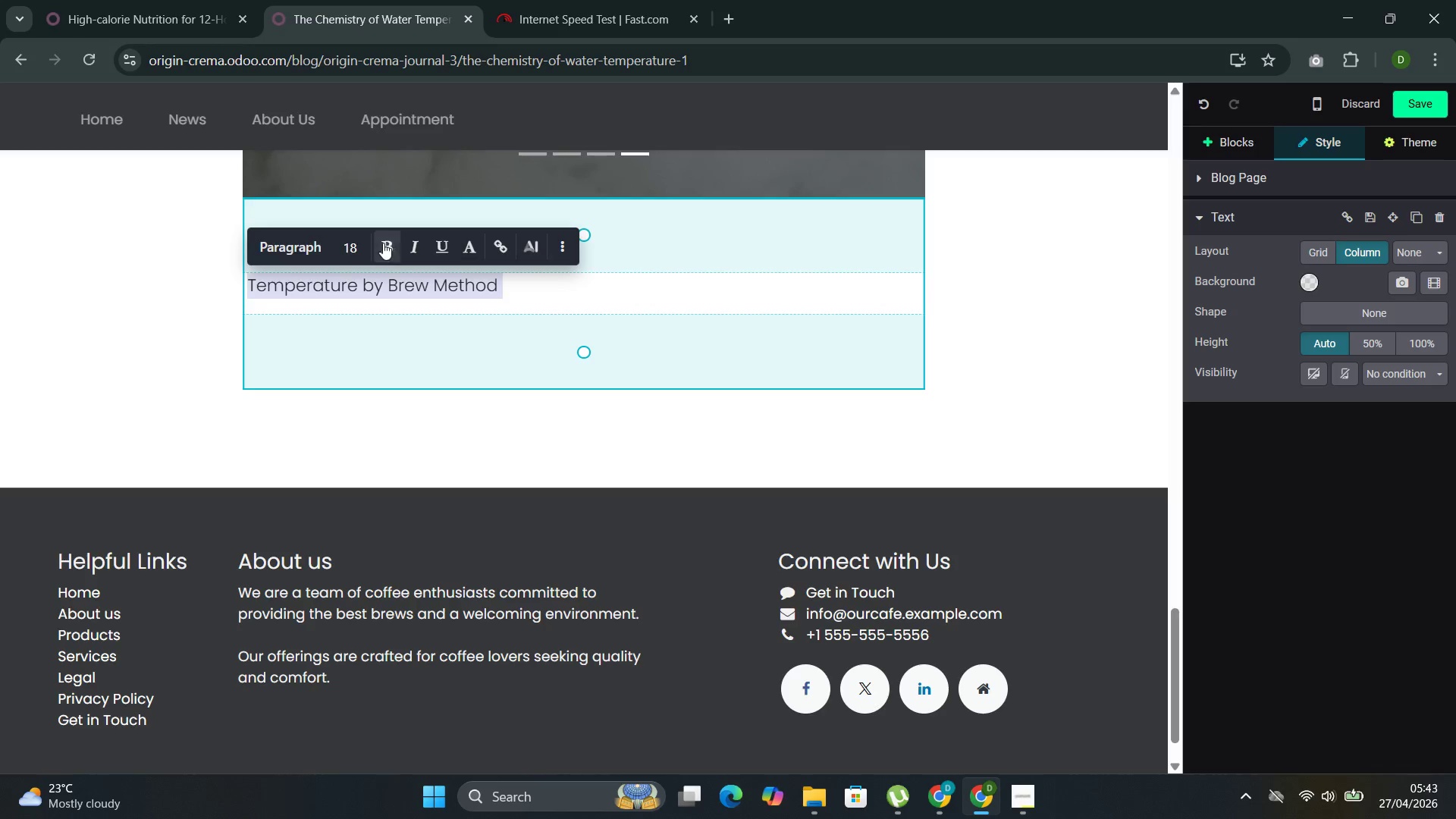 
left_click([318, 241])
 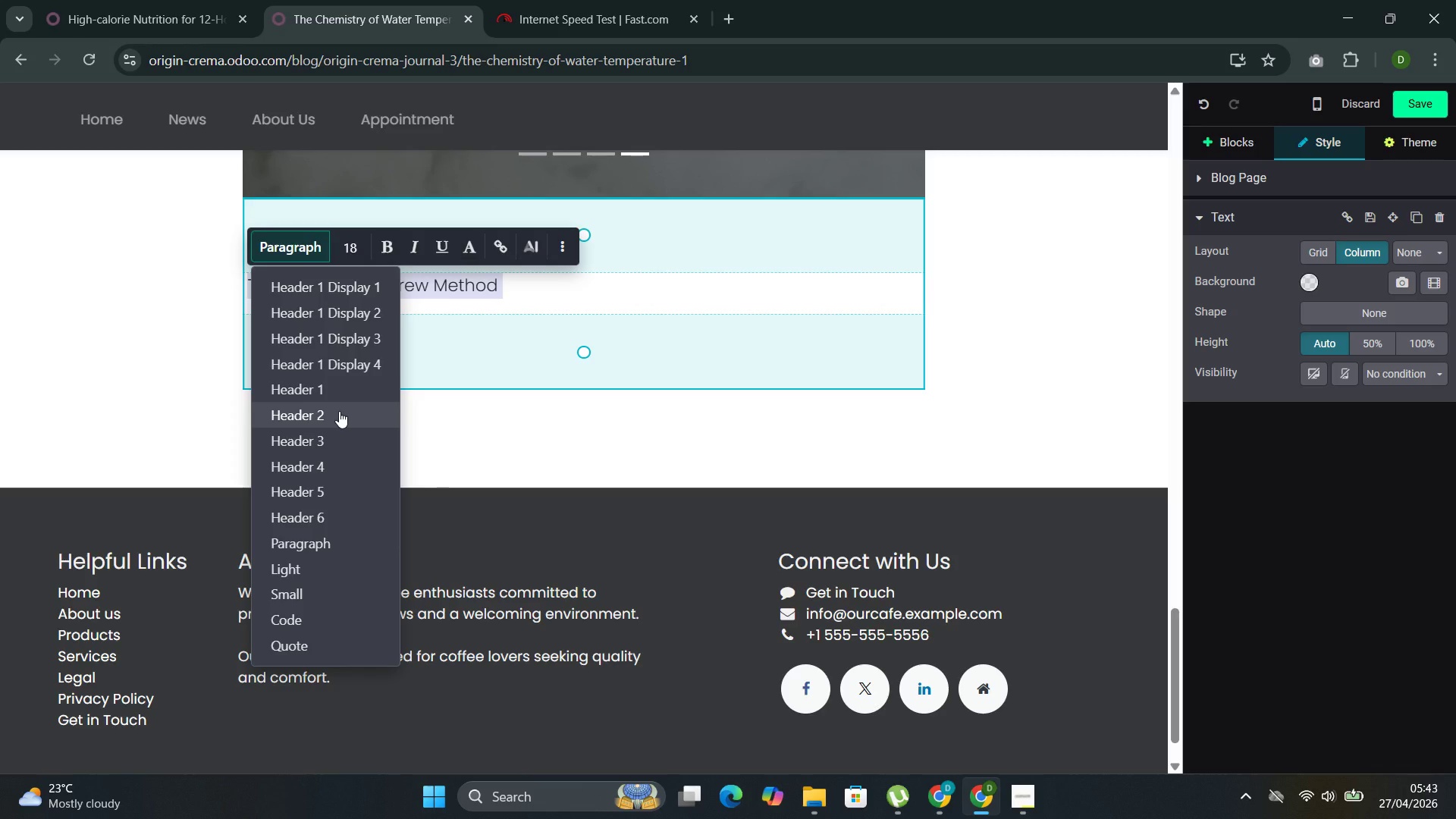 
left_click([339, 411])
 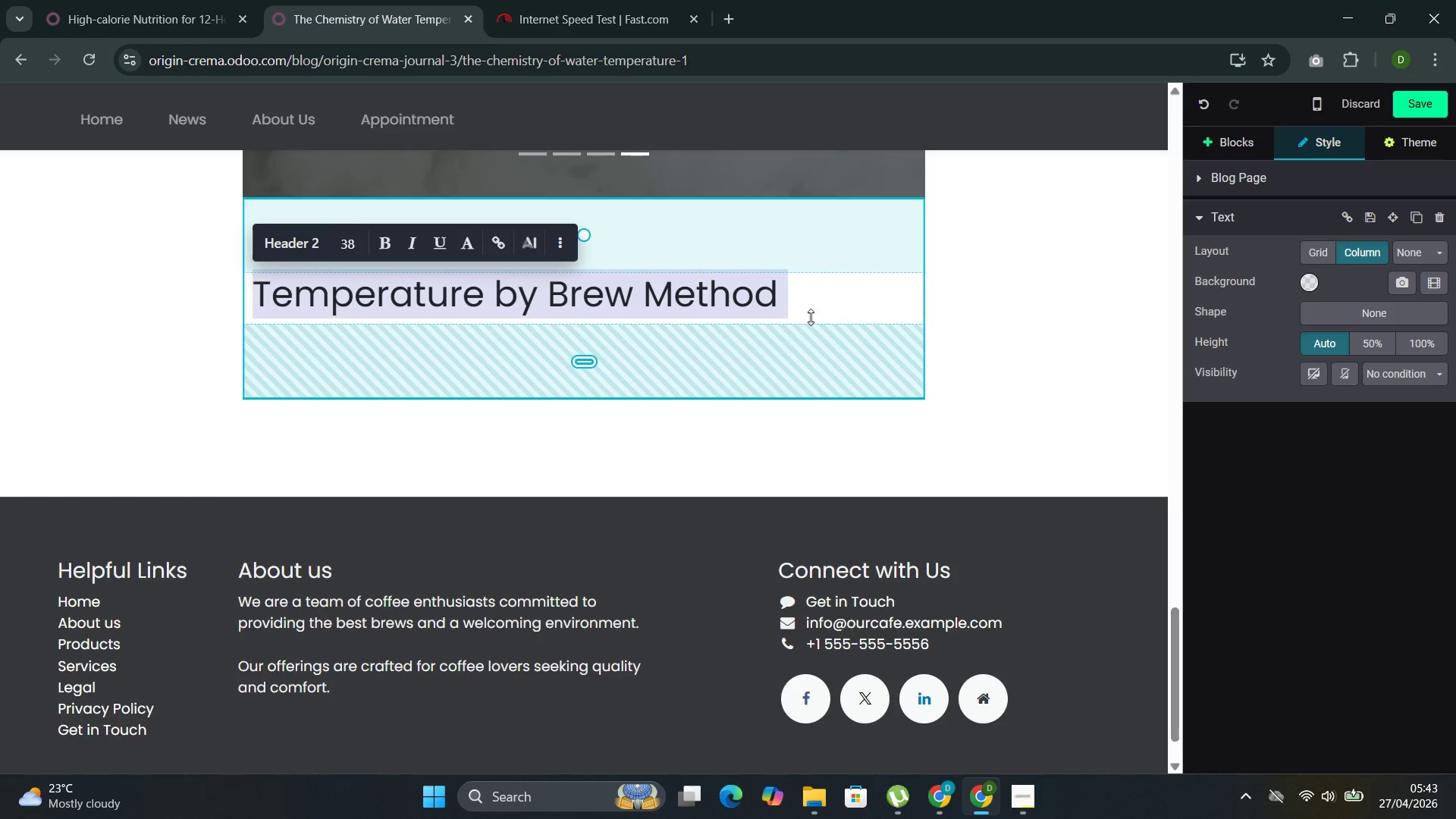 
left_click([812, 297])
 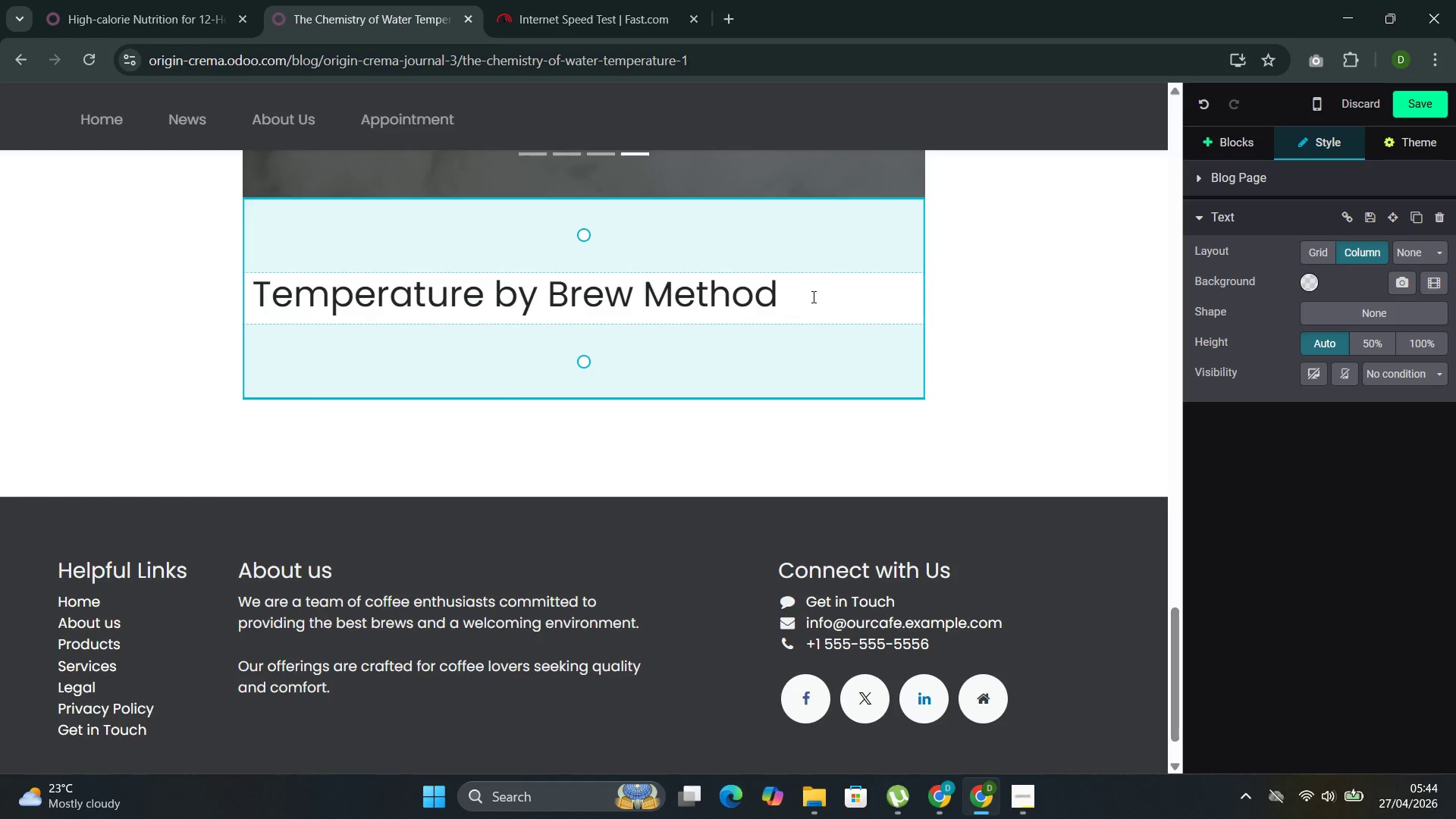 
key(Enter)
 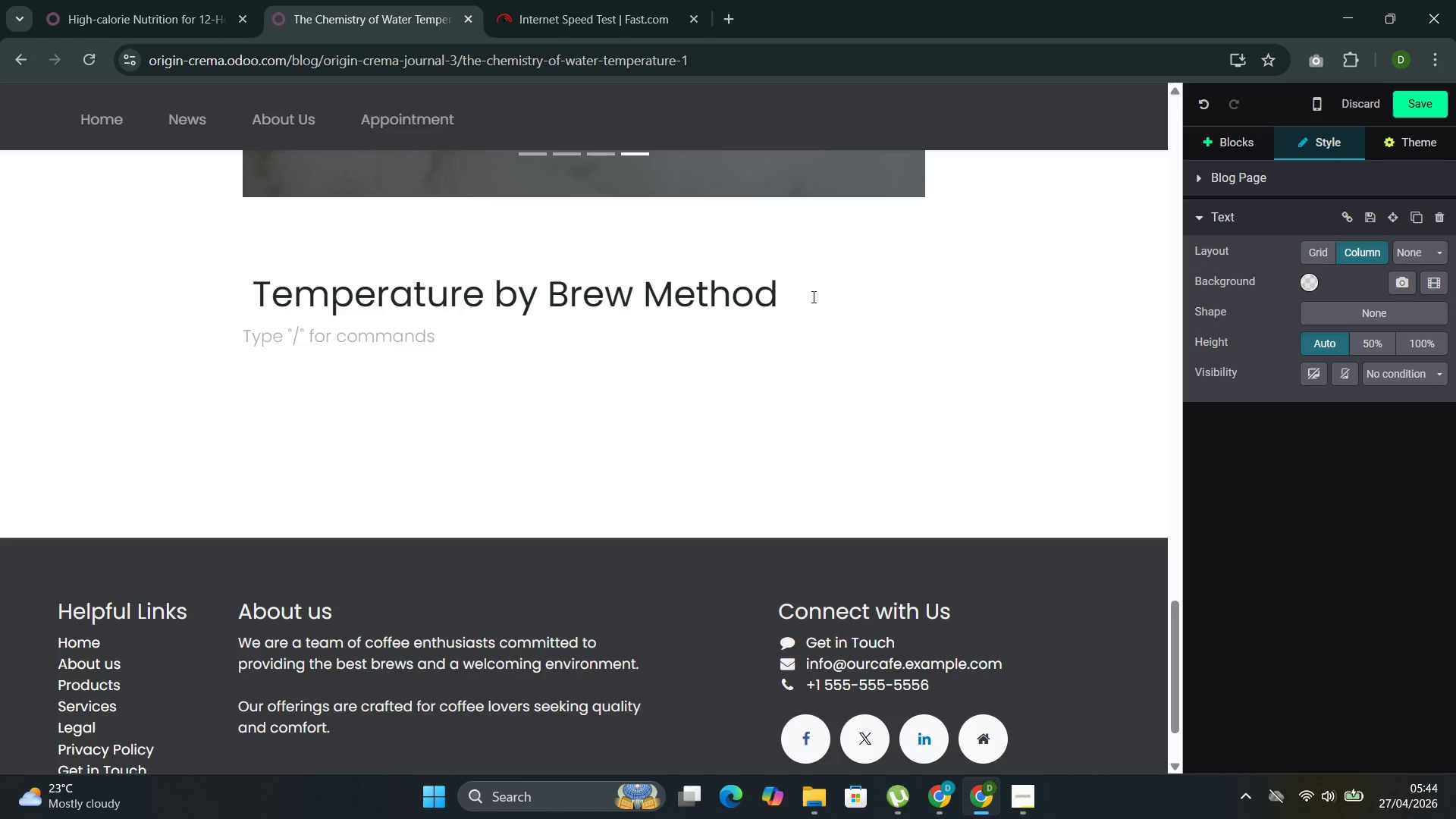 
type(Opr)
key(Backspace)
type(timal te,)
key(Backspace)
type(mo)
key(Backspace)
type(perature )
 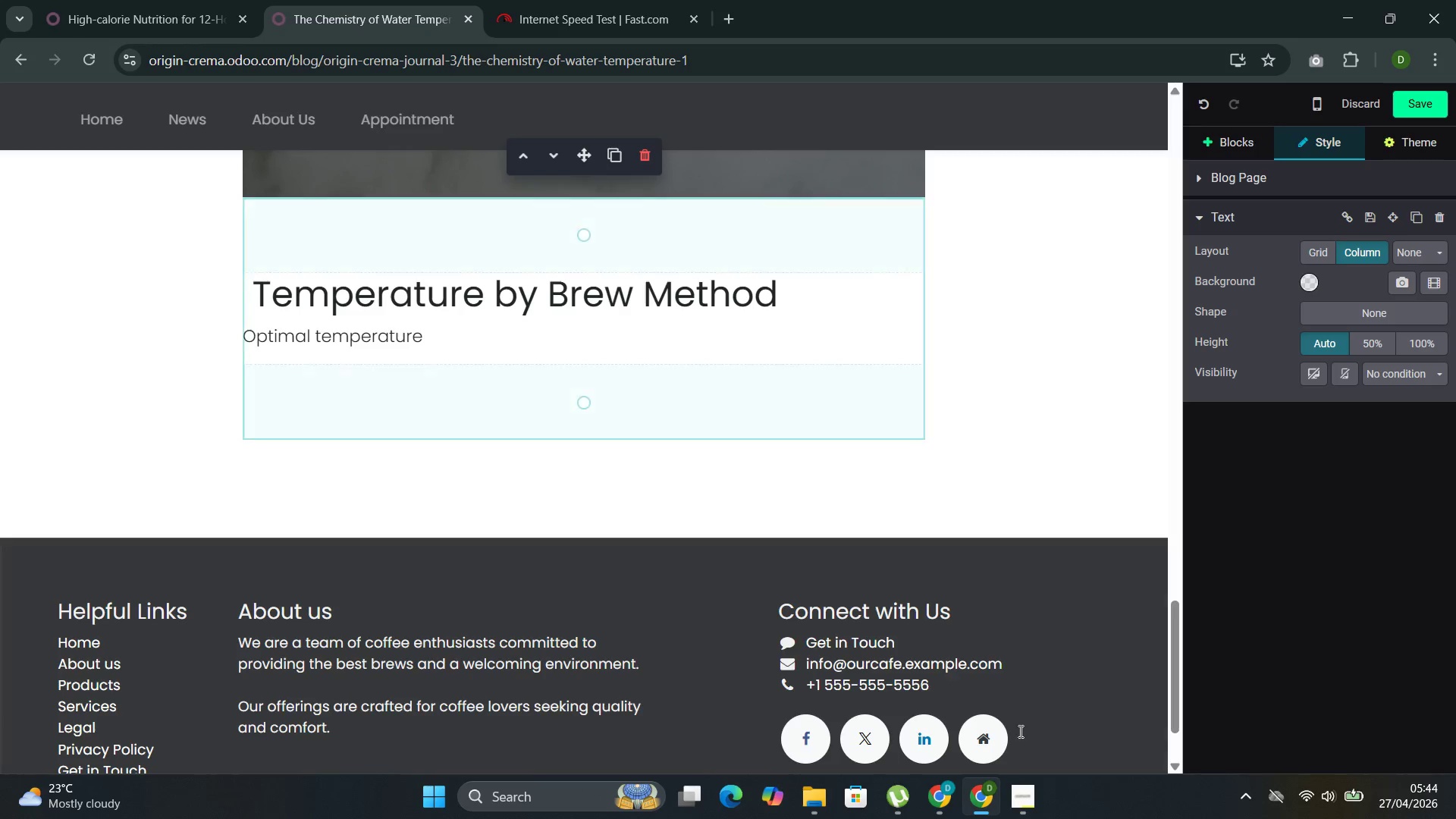 
mouse_move([1020, 789])
 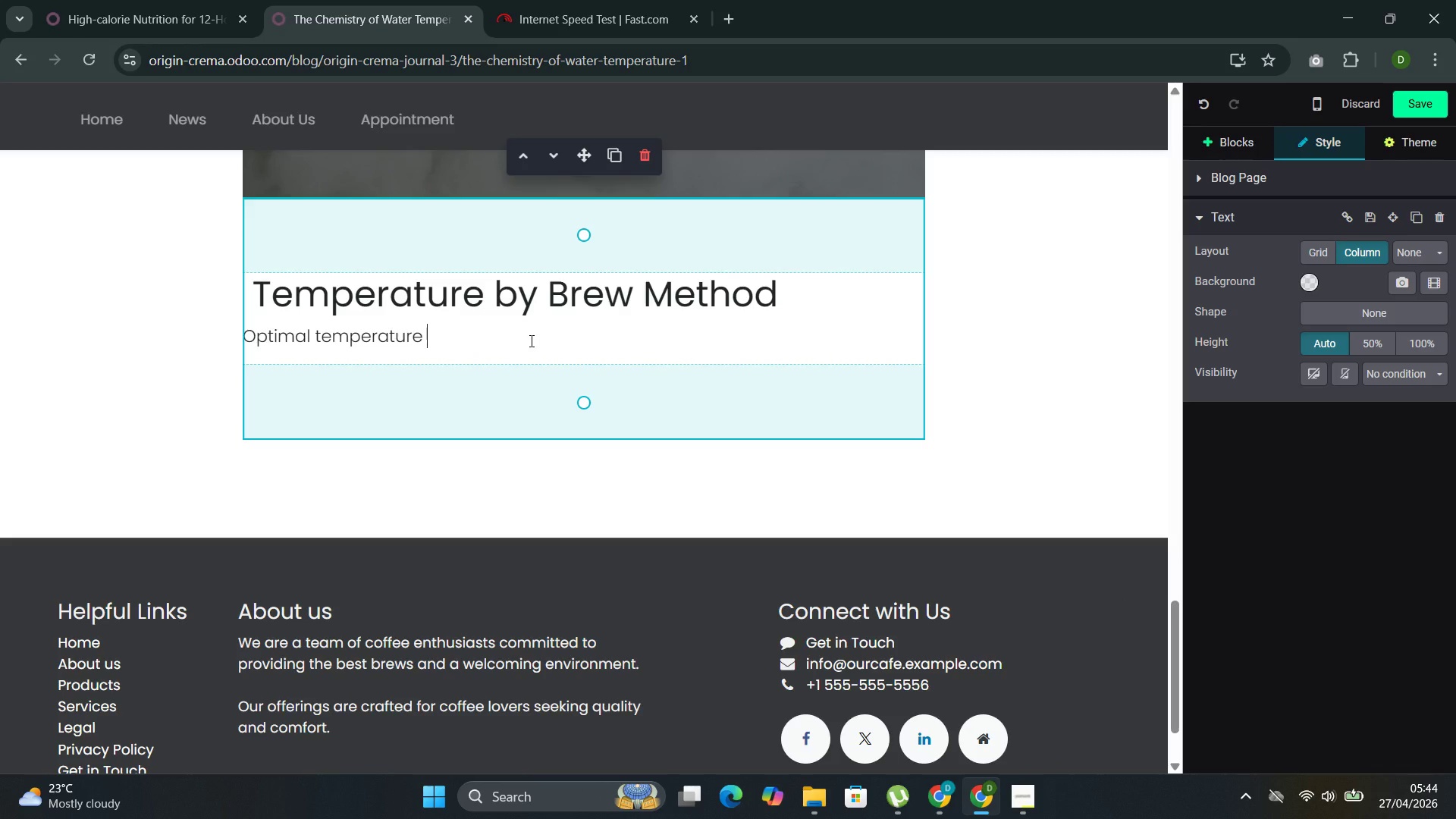 
type(is not universal )
key(Backspace)
type(. U)
key(Backspace)
type(It varia)
key(Backspace)
type(es by method)
 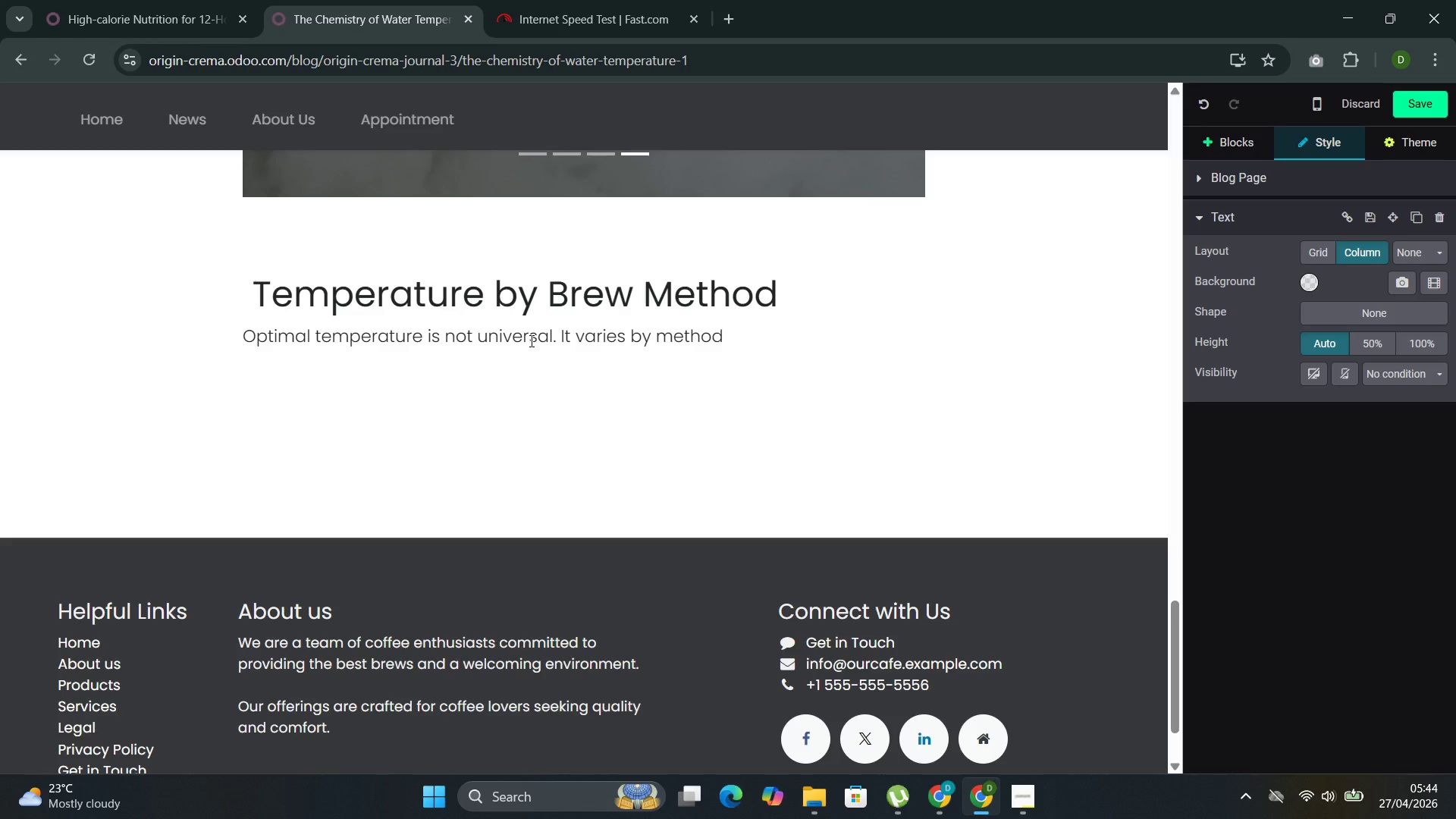 
key(Enter)
 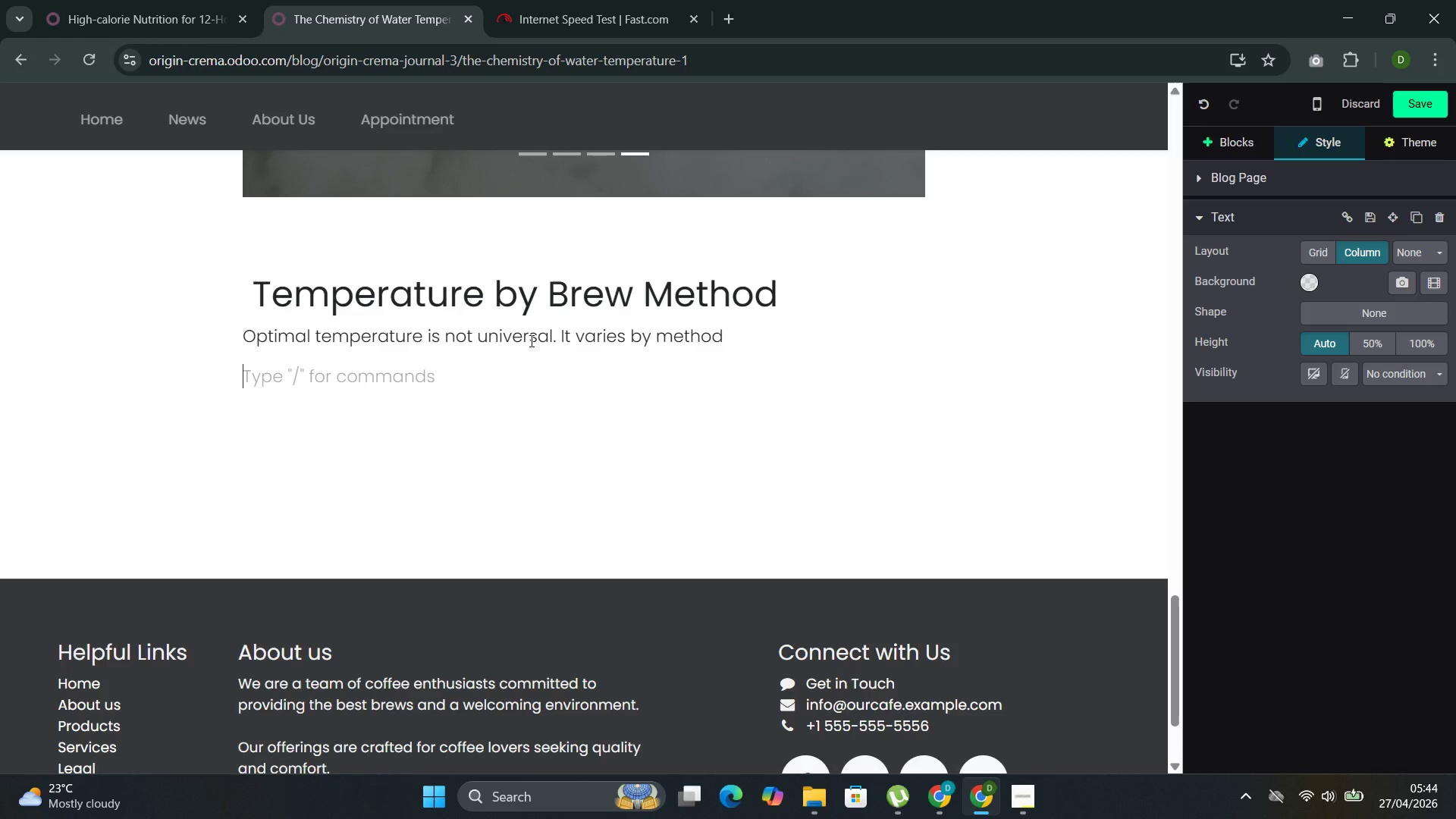 
key(Enter)
 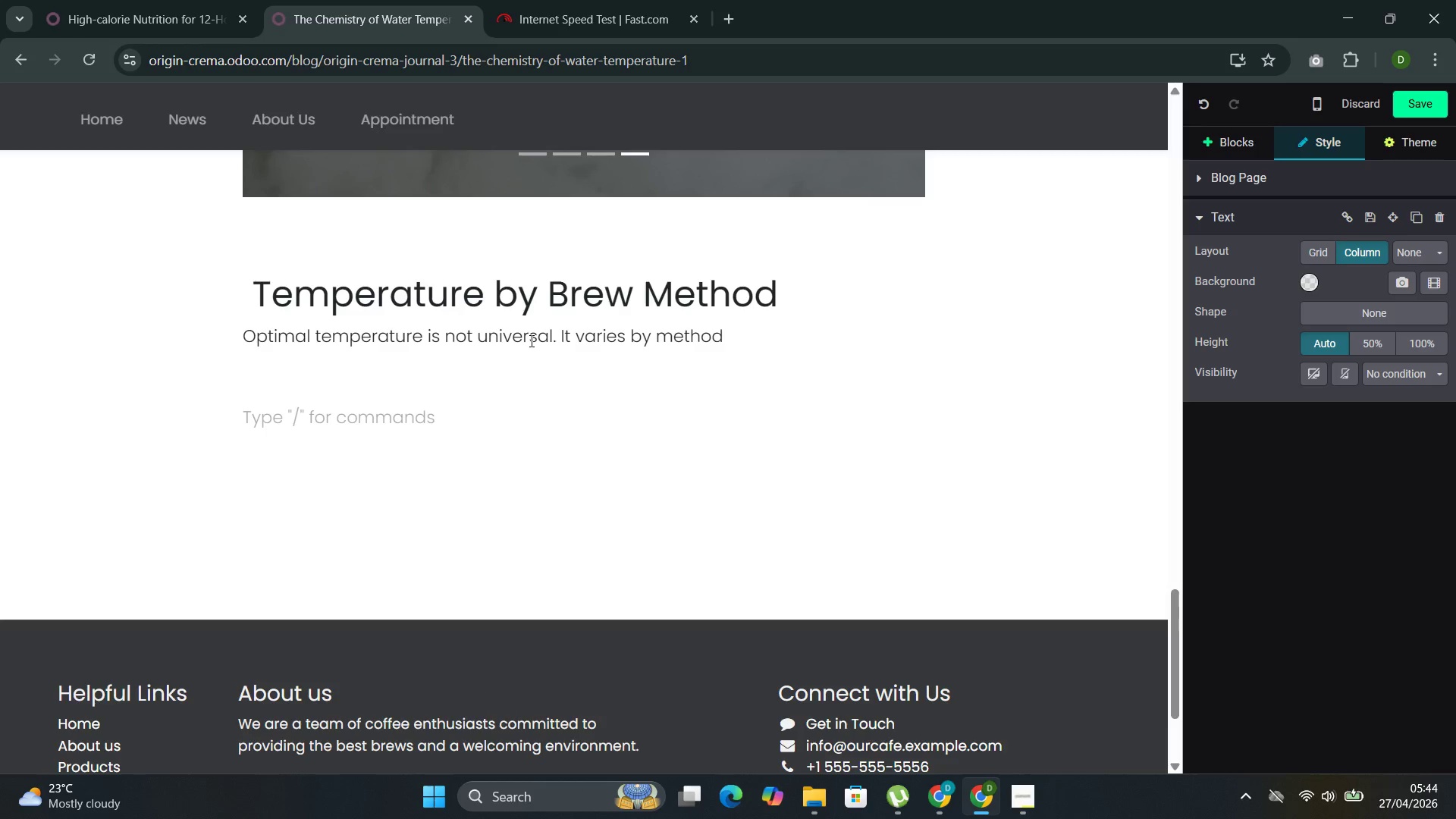 
key(Backspace)
type(- Espresso())
 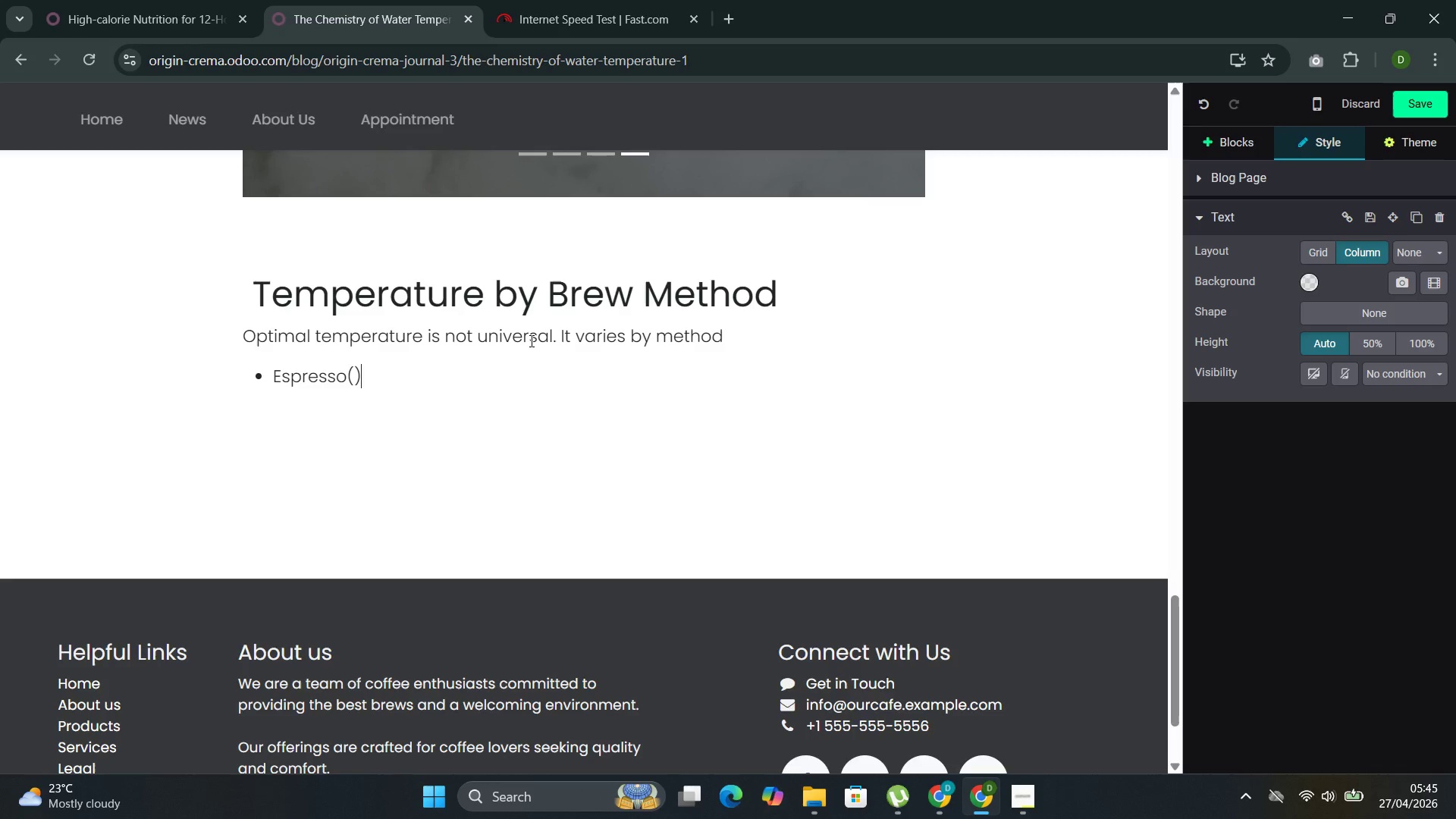 
key(ArrowLeft)
 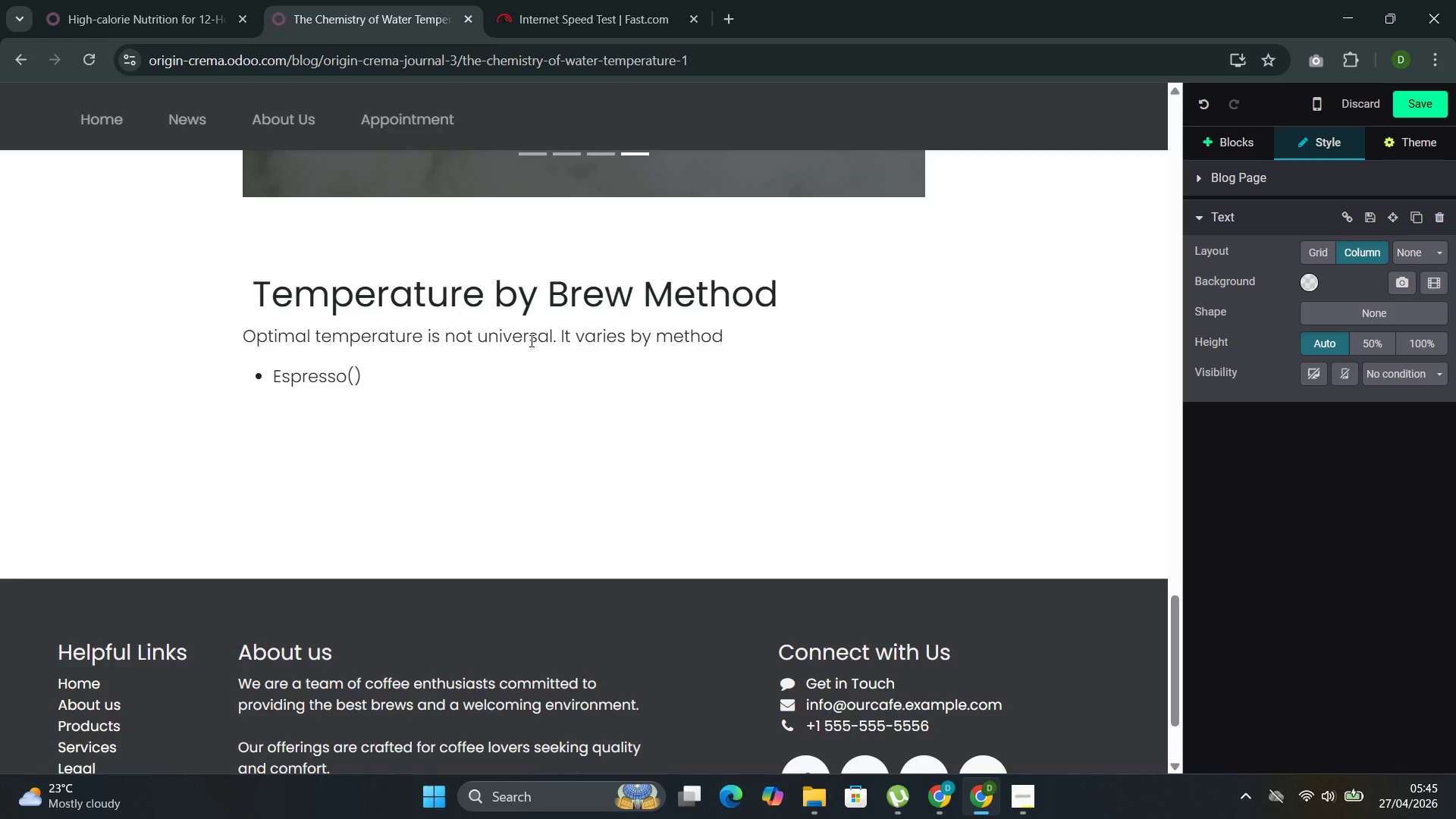 
type(198)
 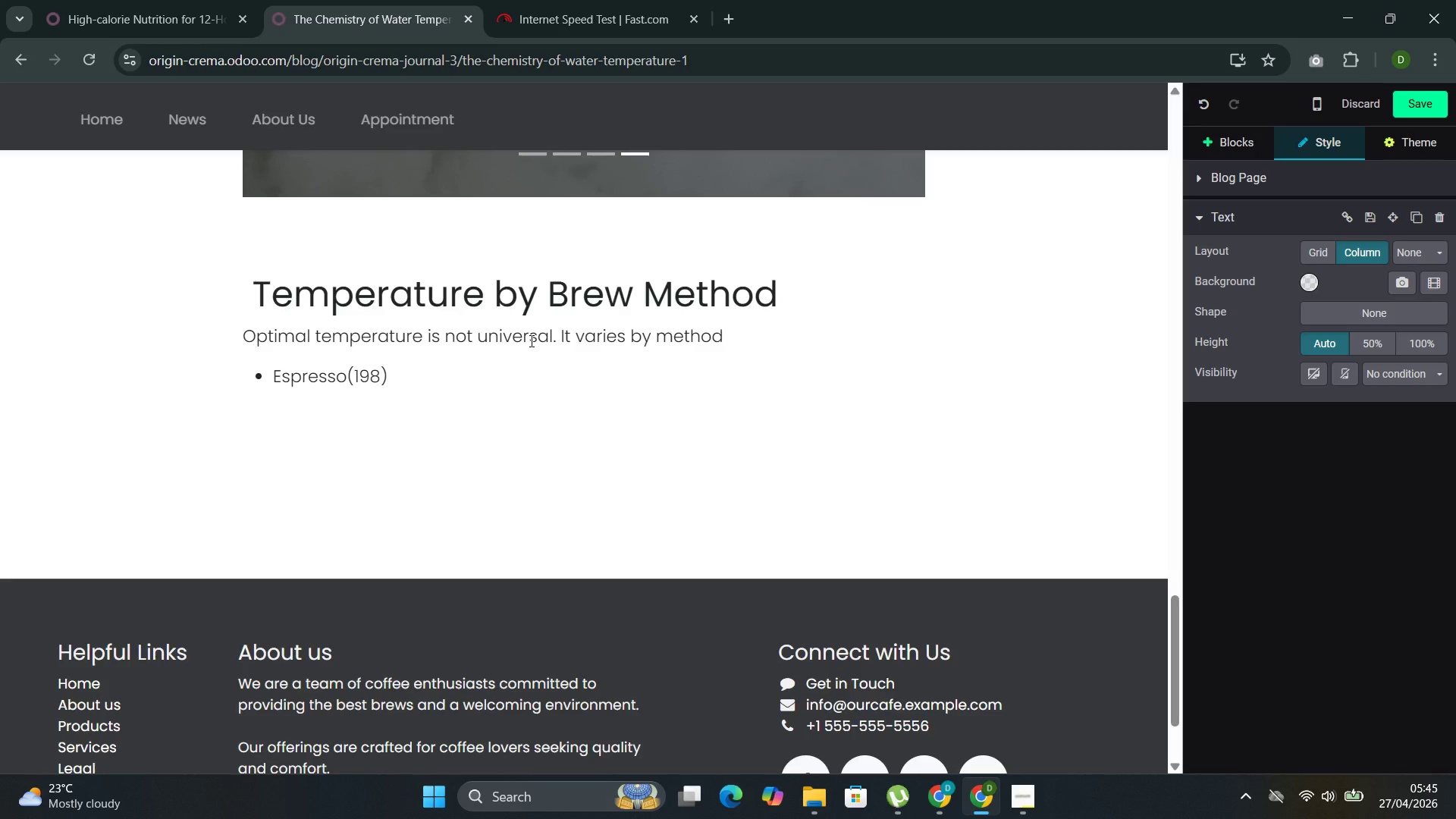 
wait(5.3)
 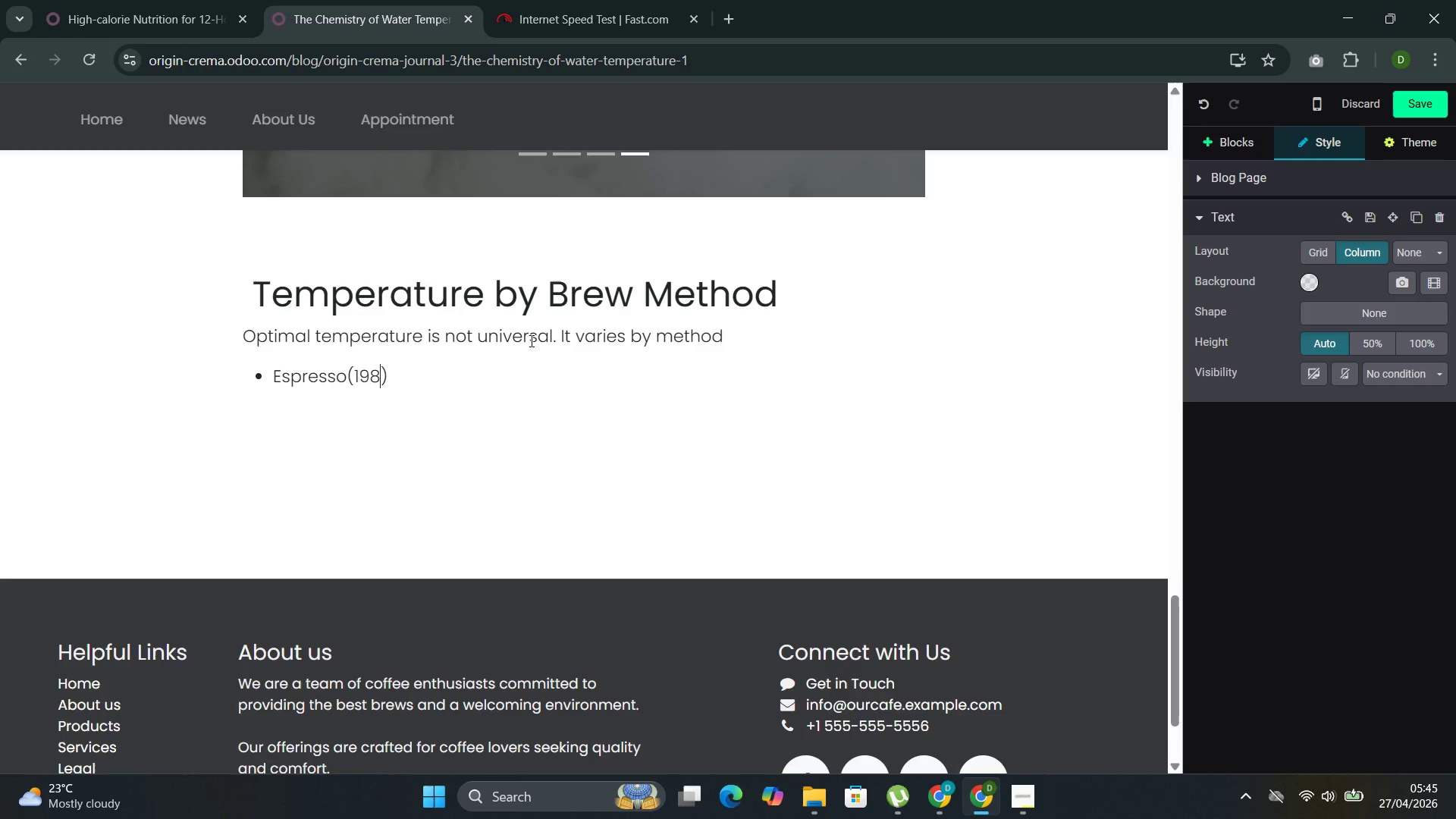 
type(-1)
key(Backspace)
type(202 F)
 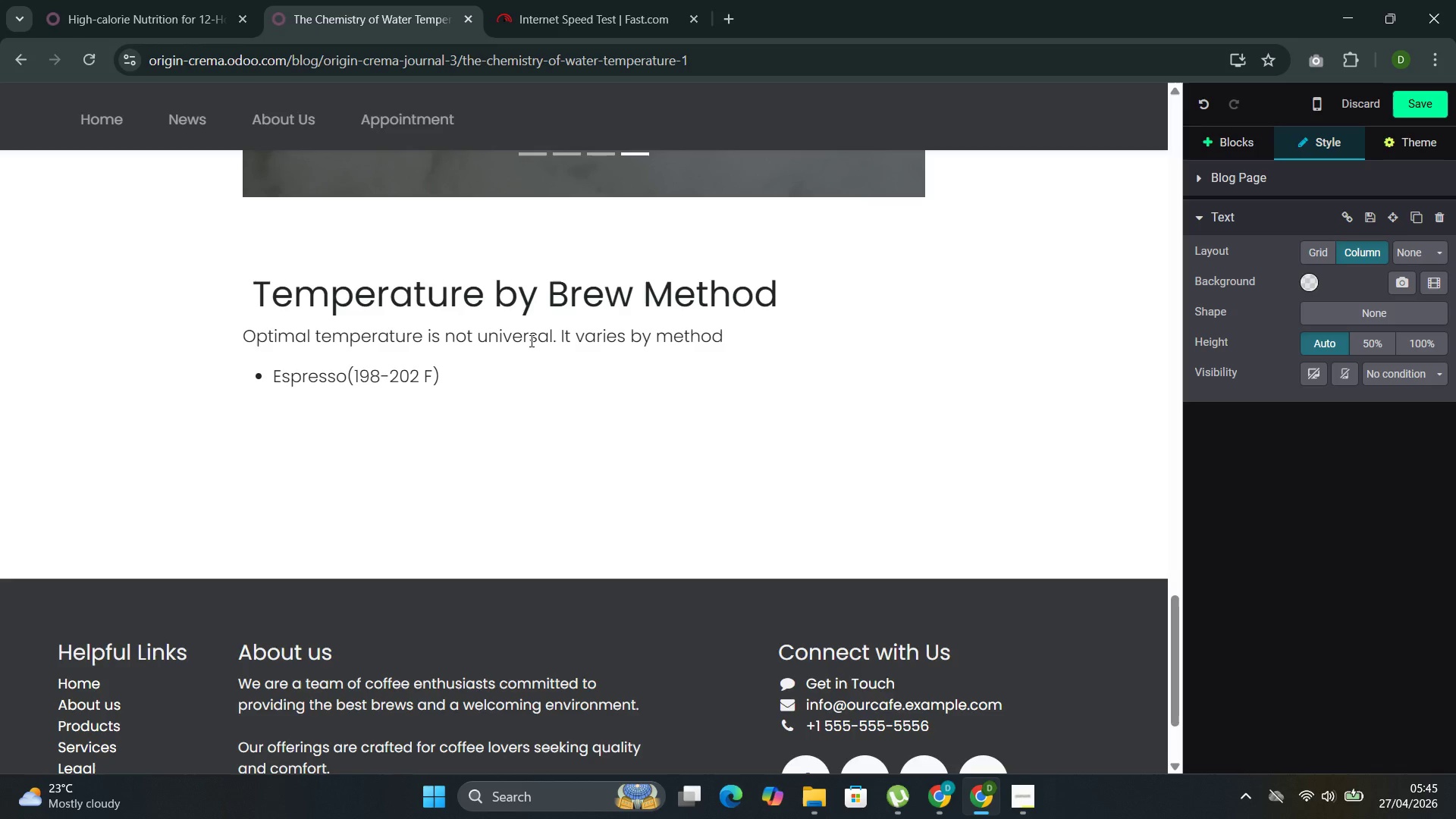 
key(ArrowRight)
 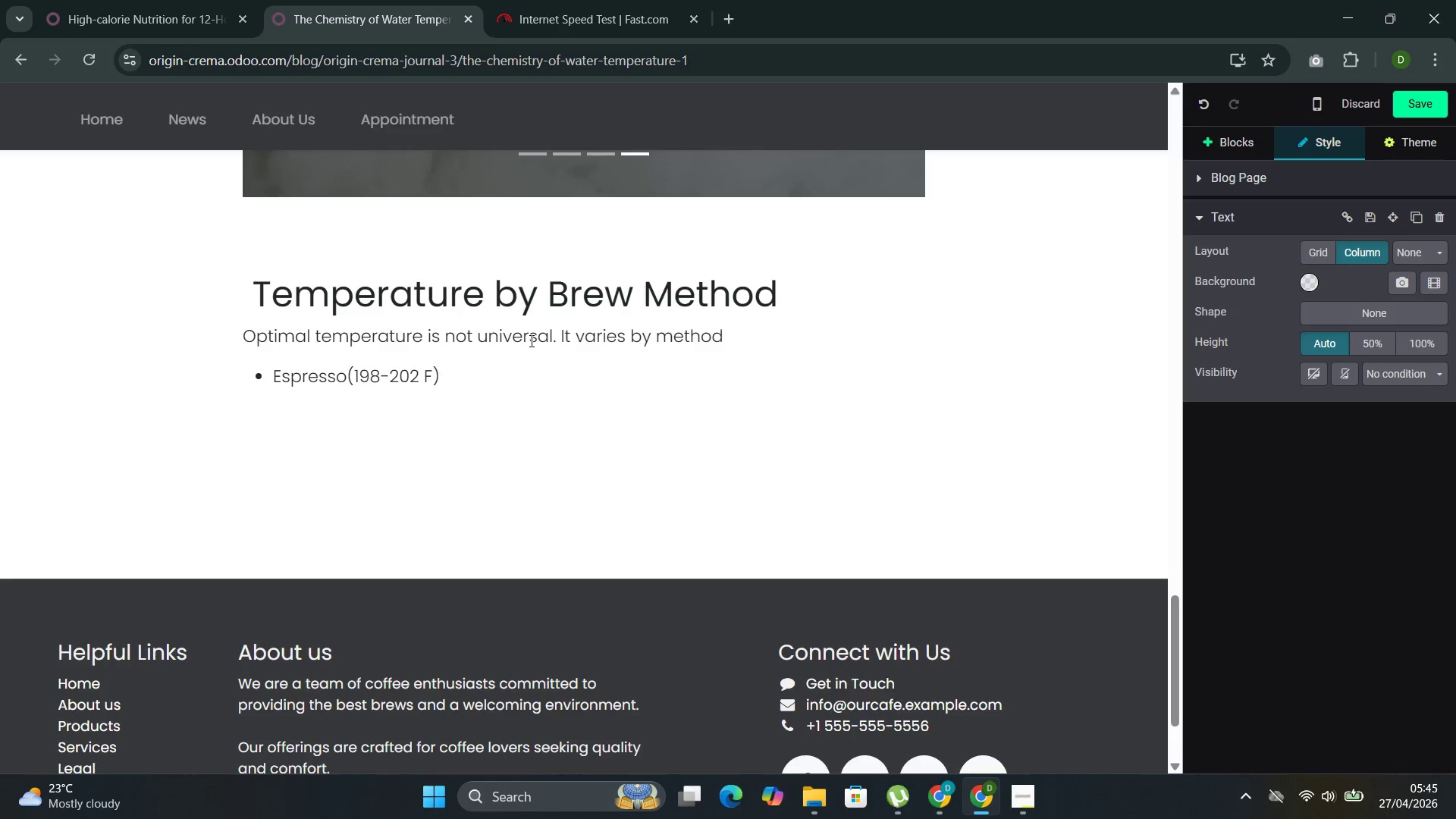 
hold_key(key=CapsLock, duration=0.31)
 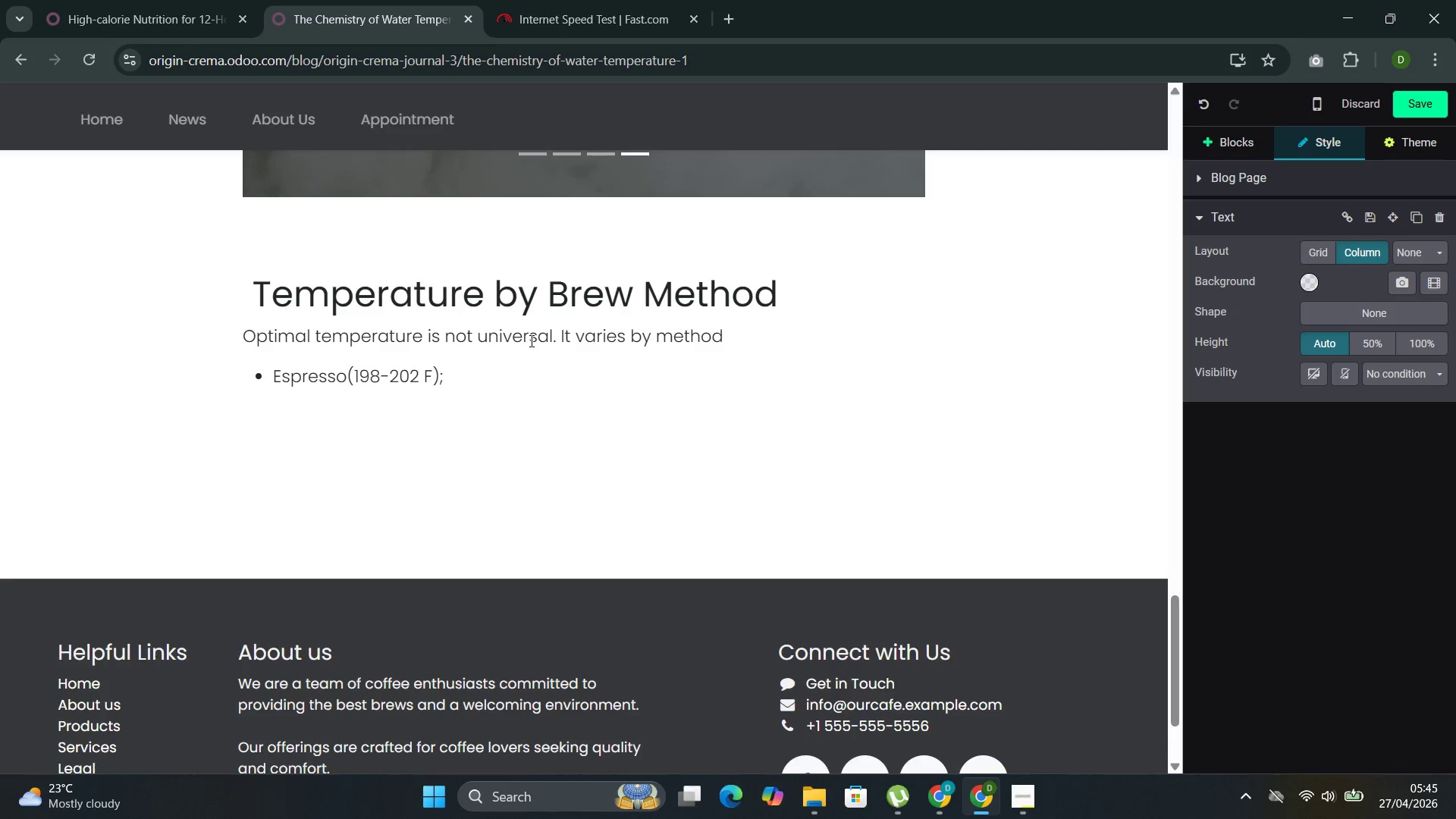 
type(;)
key(Backspace)
type(;)
key(Backspace)
type(: The rapid extractionunder pressure requires pre)
 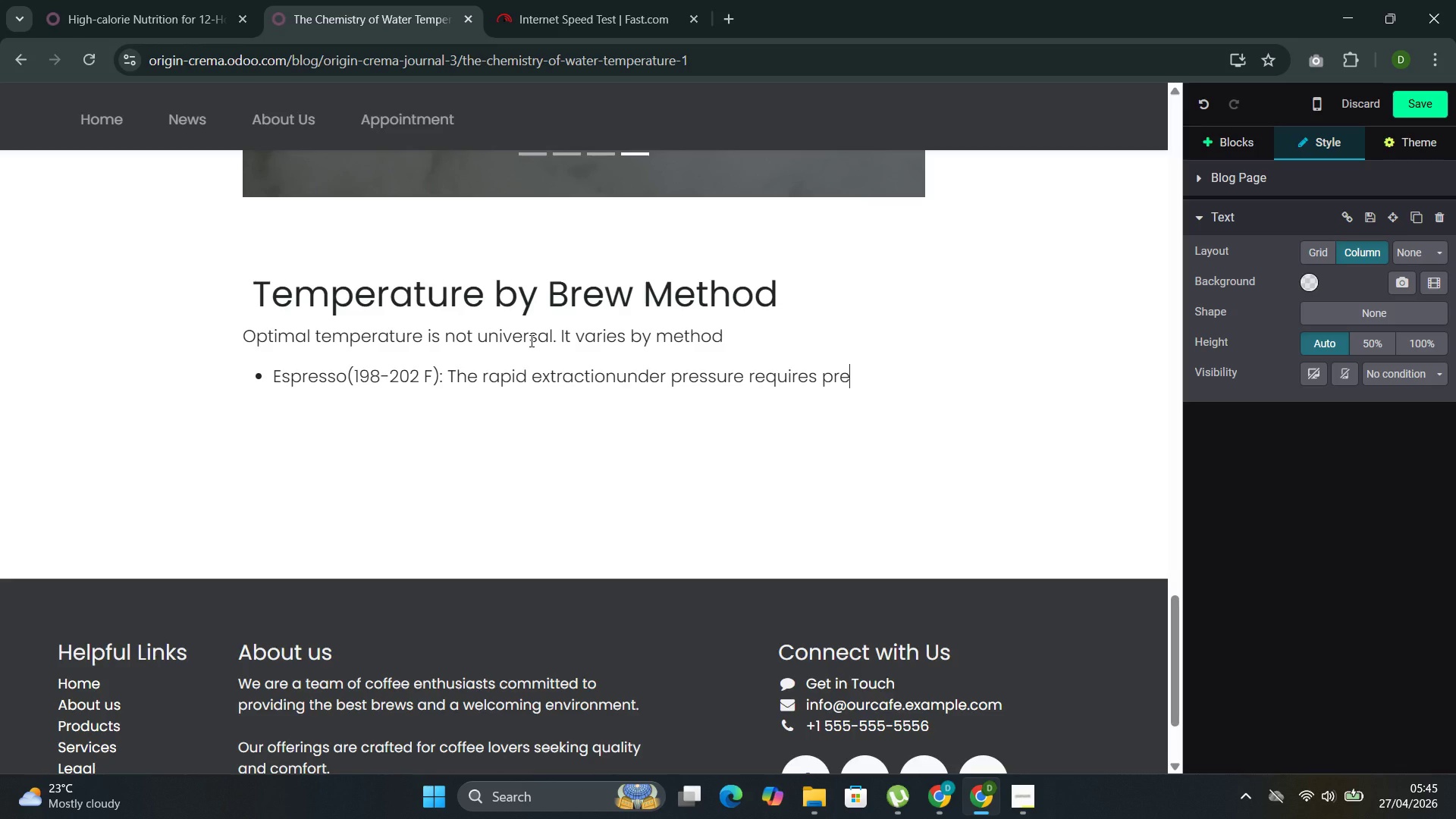 
hold_key(key=CapsLock, duration=0.44)
 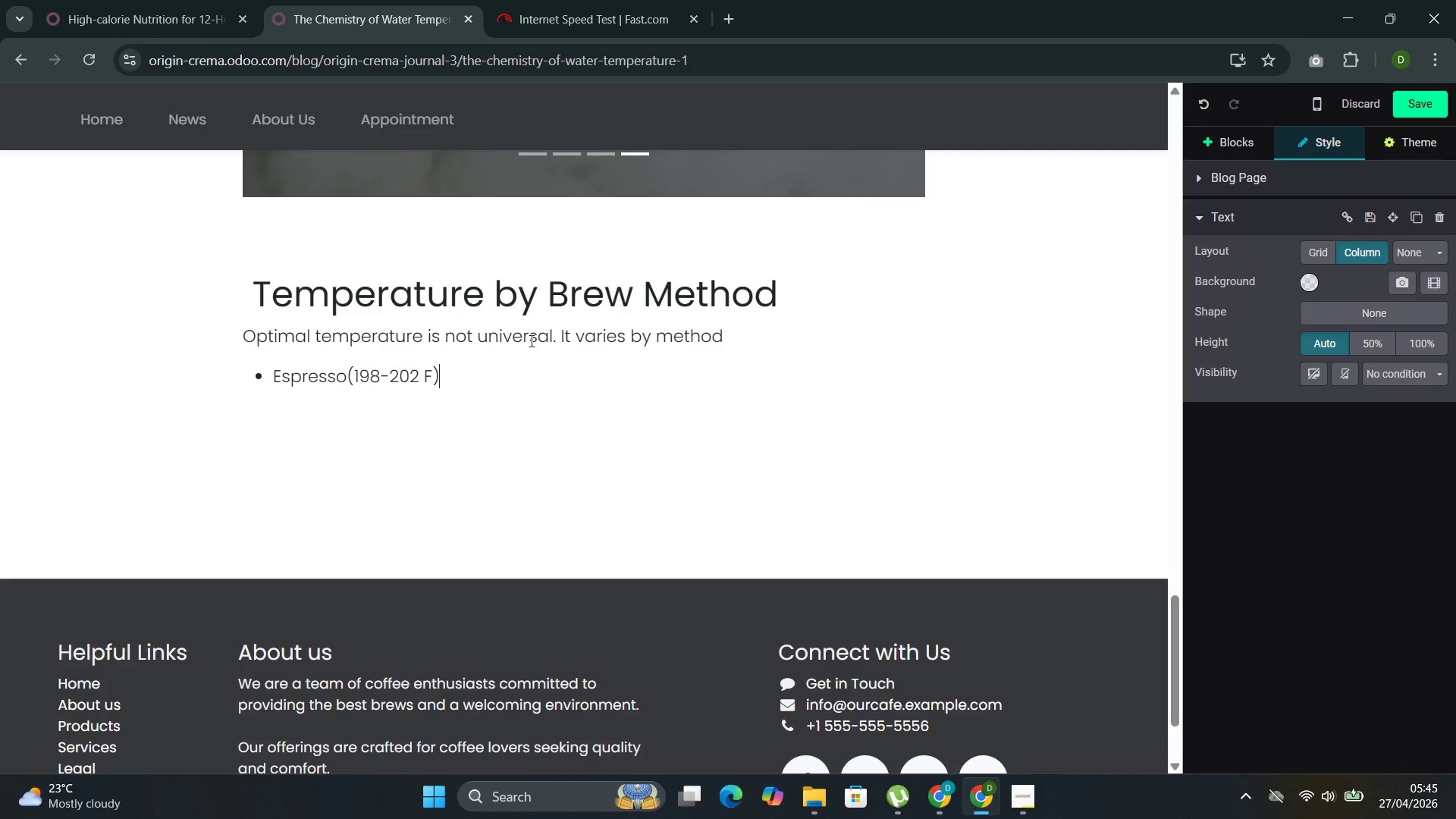 
type(cise temperature stability. A two-dgree)
 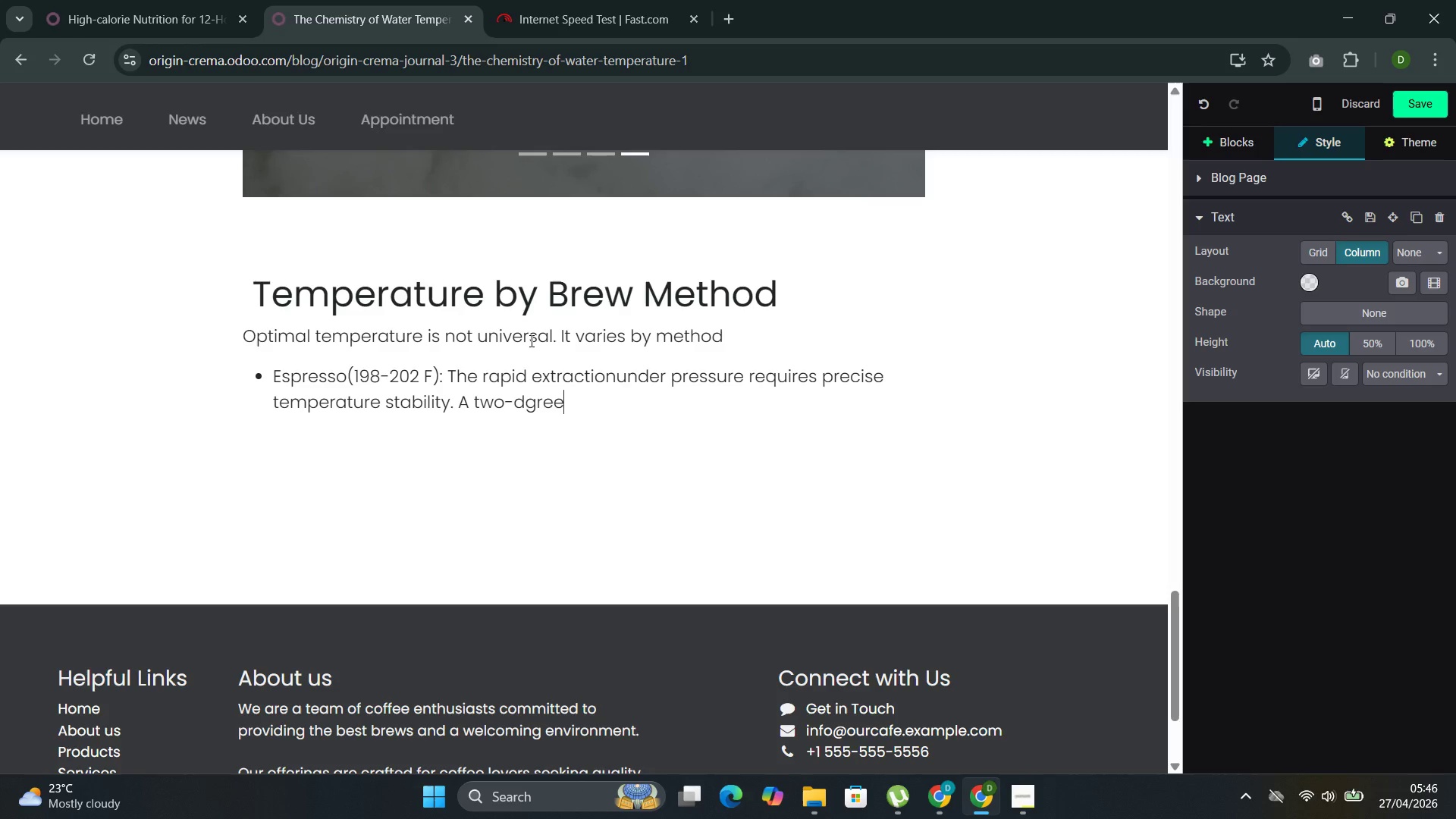 
key(ArrowLeft)
 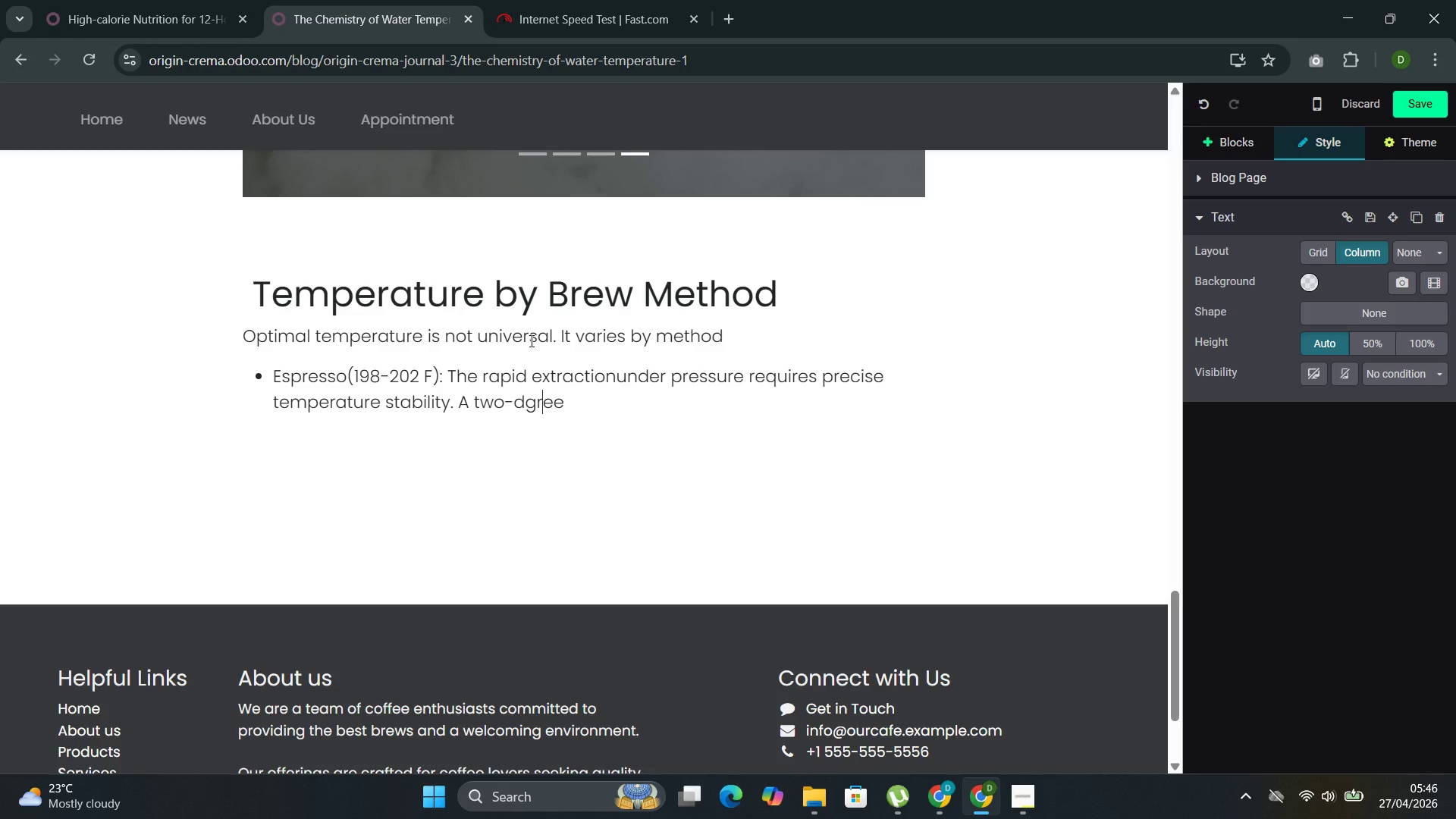 
key(ArrowLeft)
 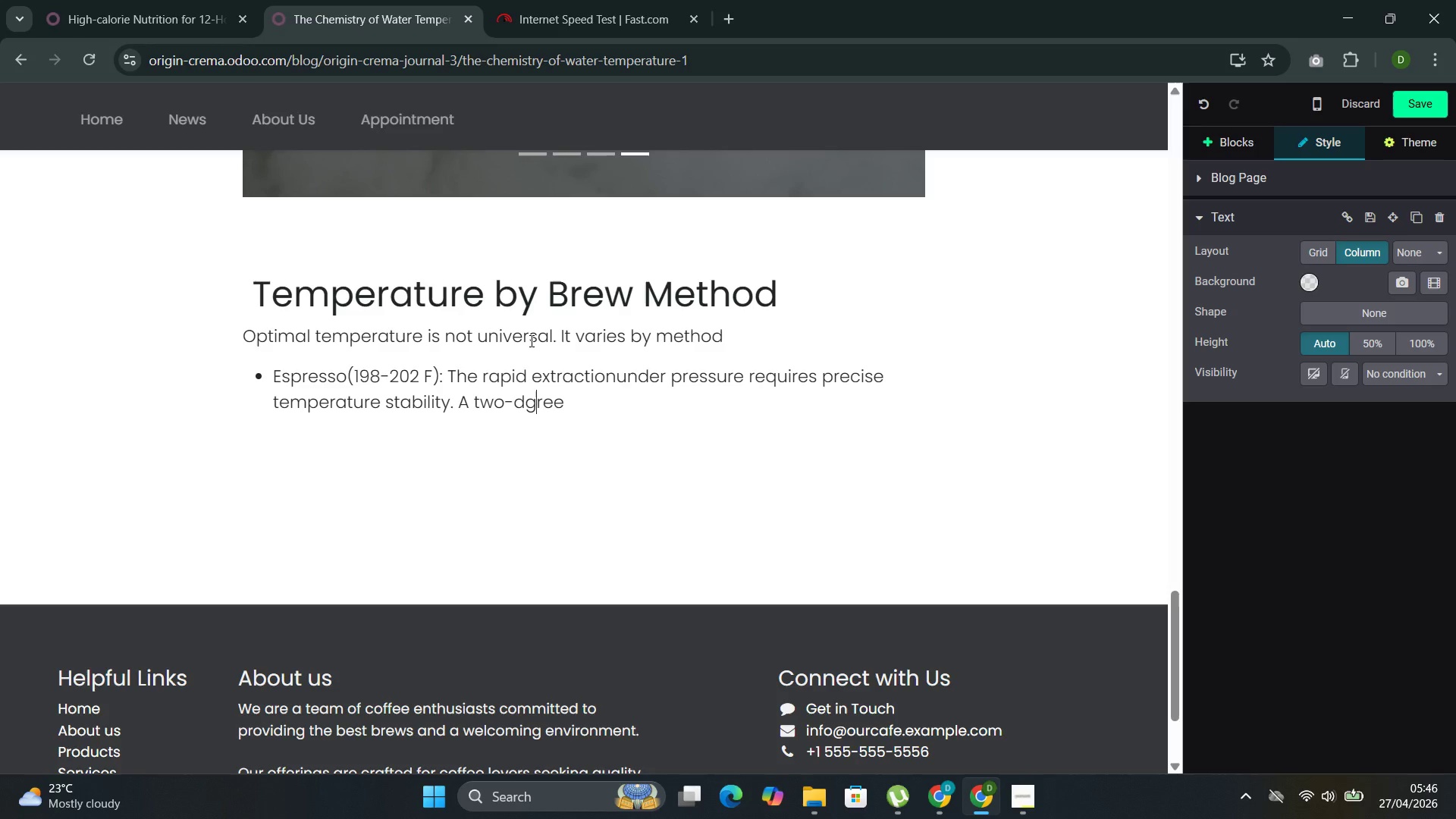 
key(ArrowLeft)
 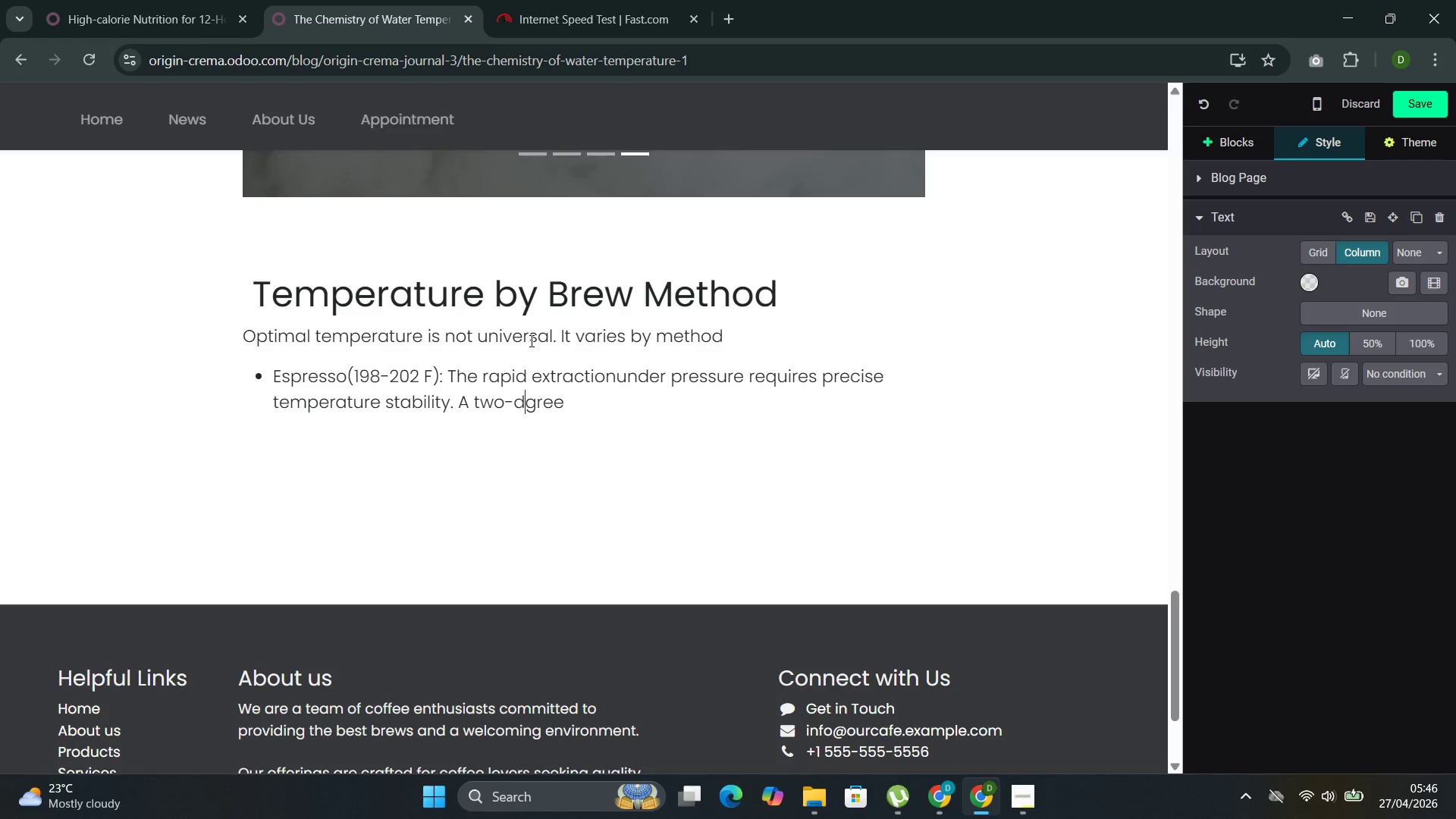 
key(ArrowLeft)
 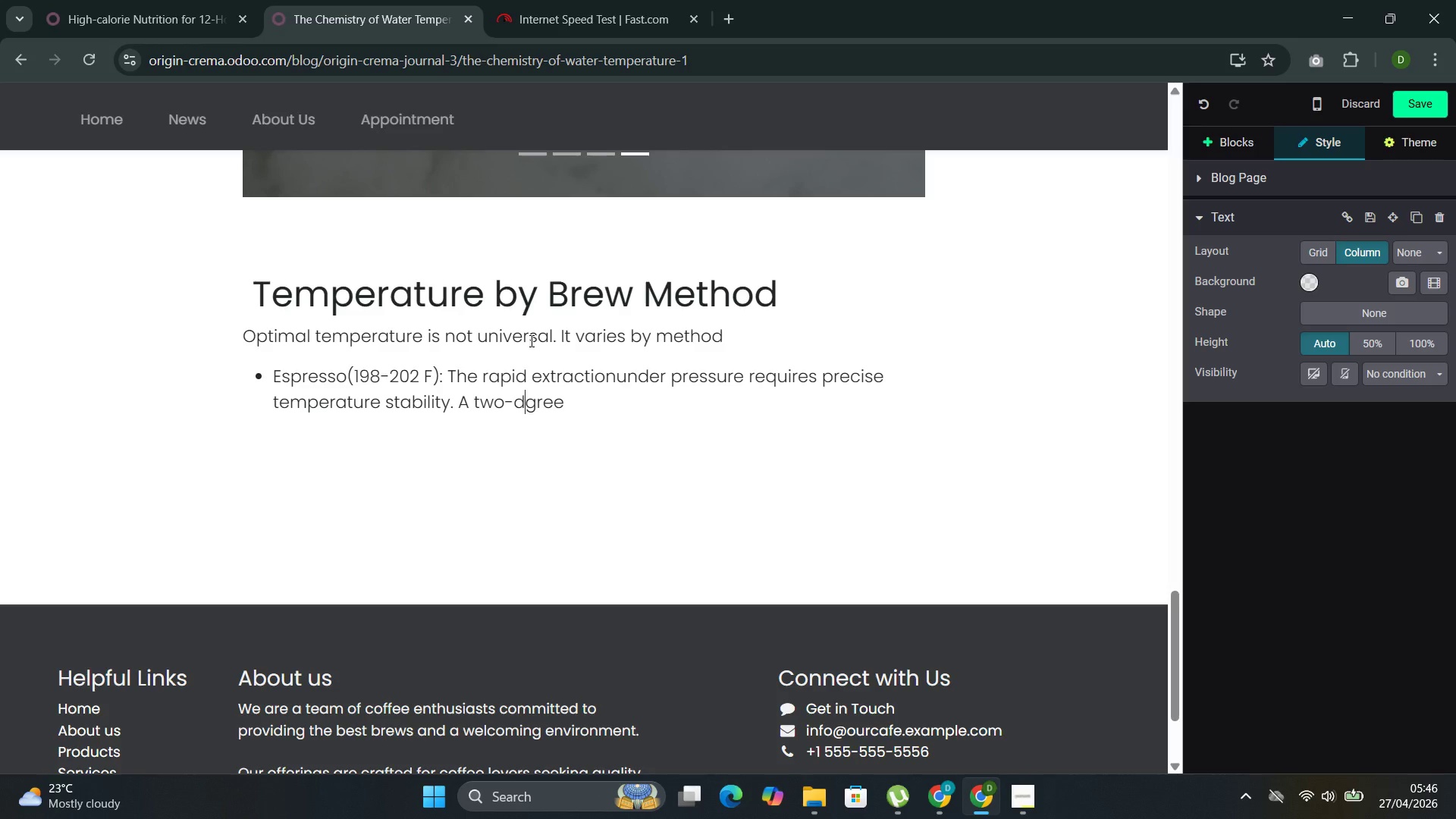 
key(E)
 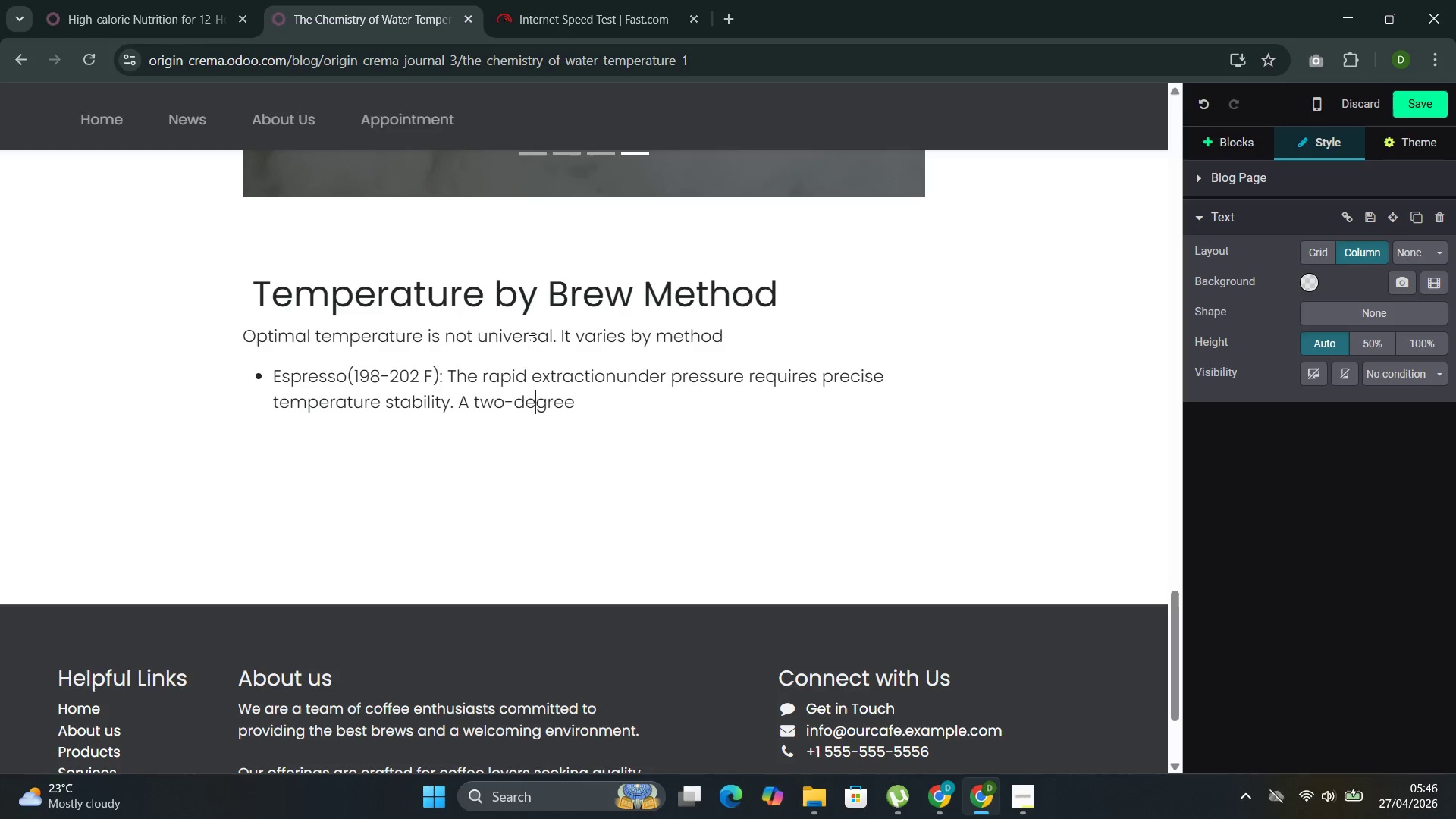 
key(ArrowRight)
 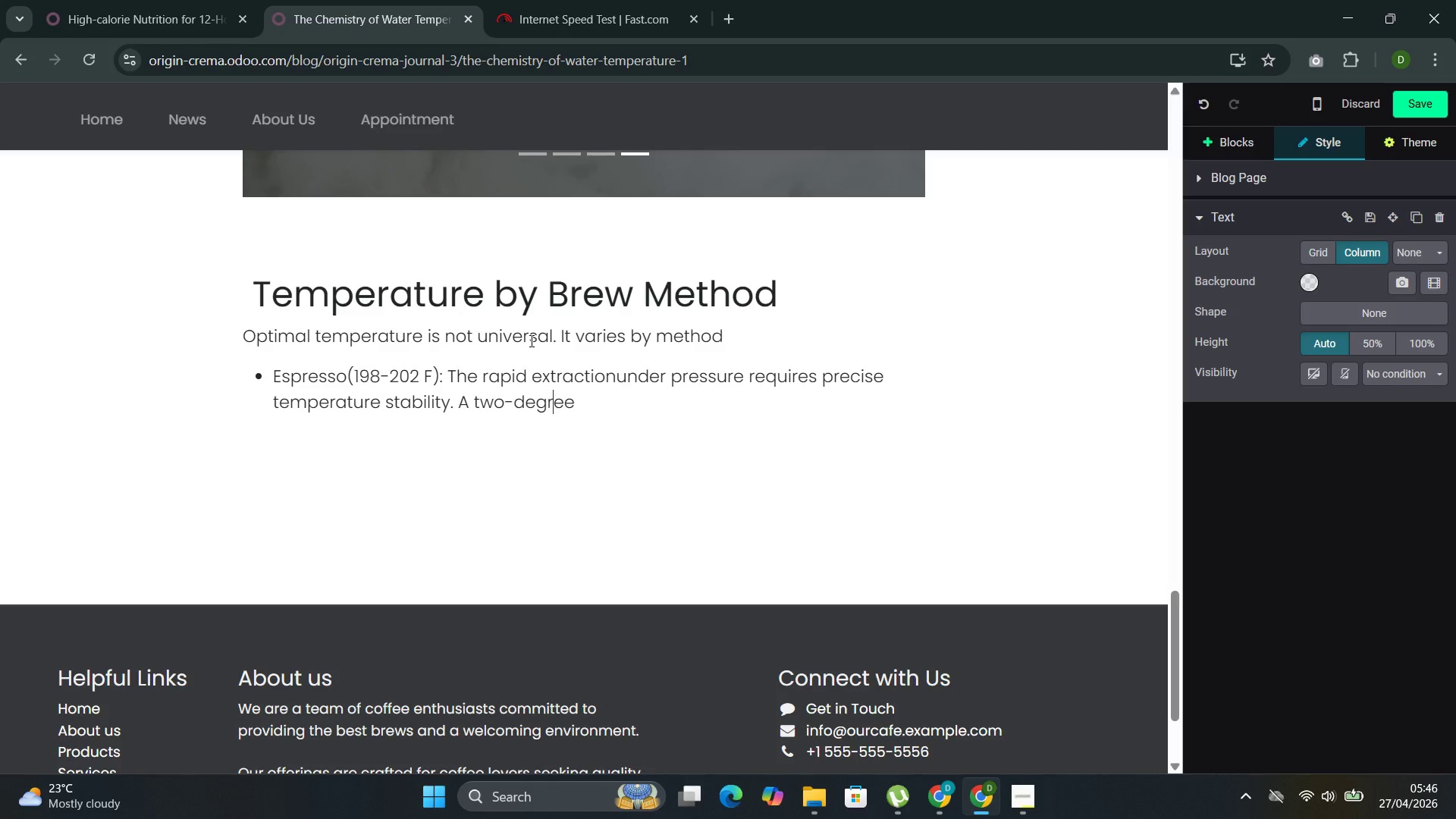 
key(ArrowRight)
 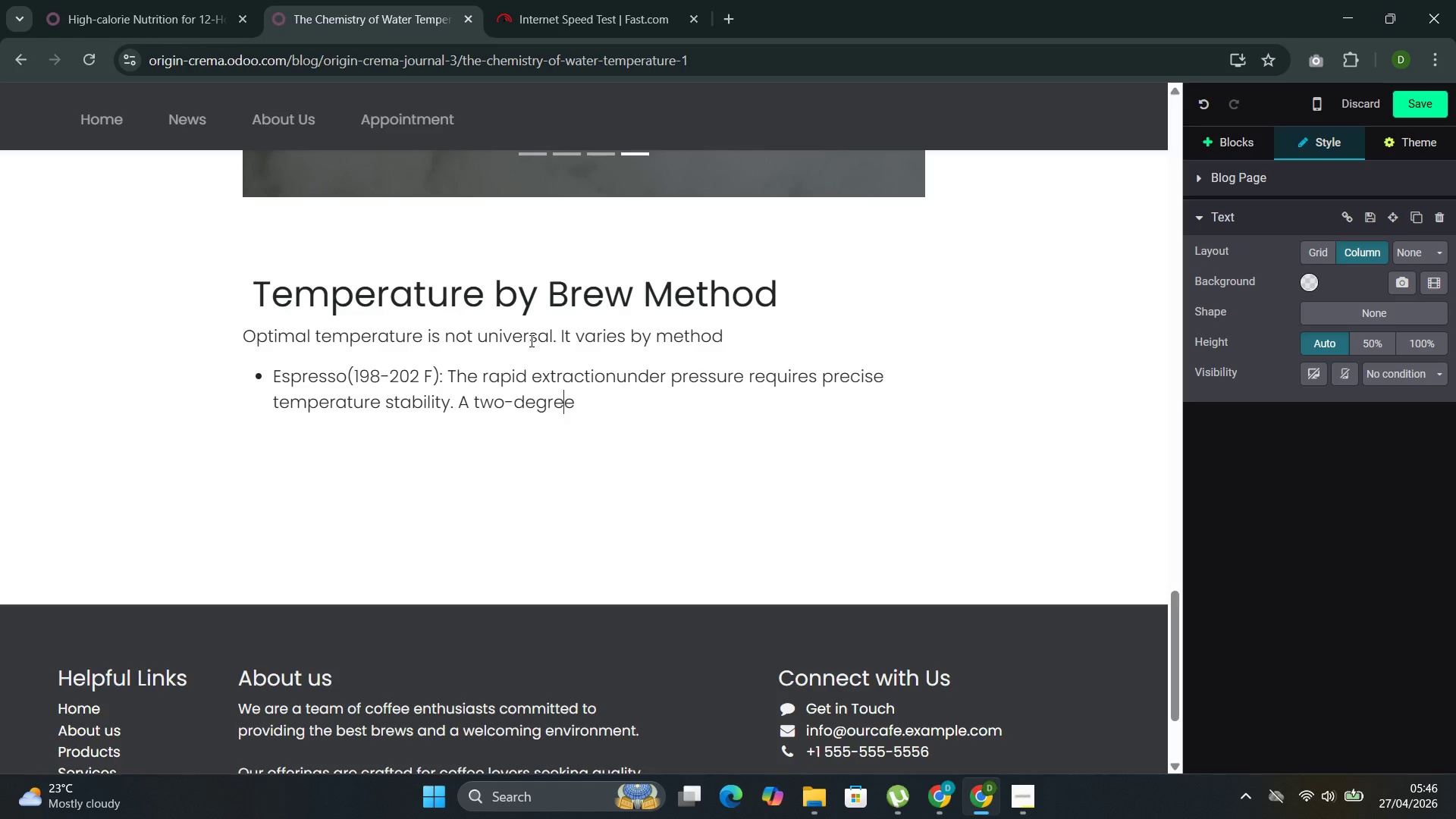 
key(ArrowRight)
 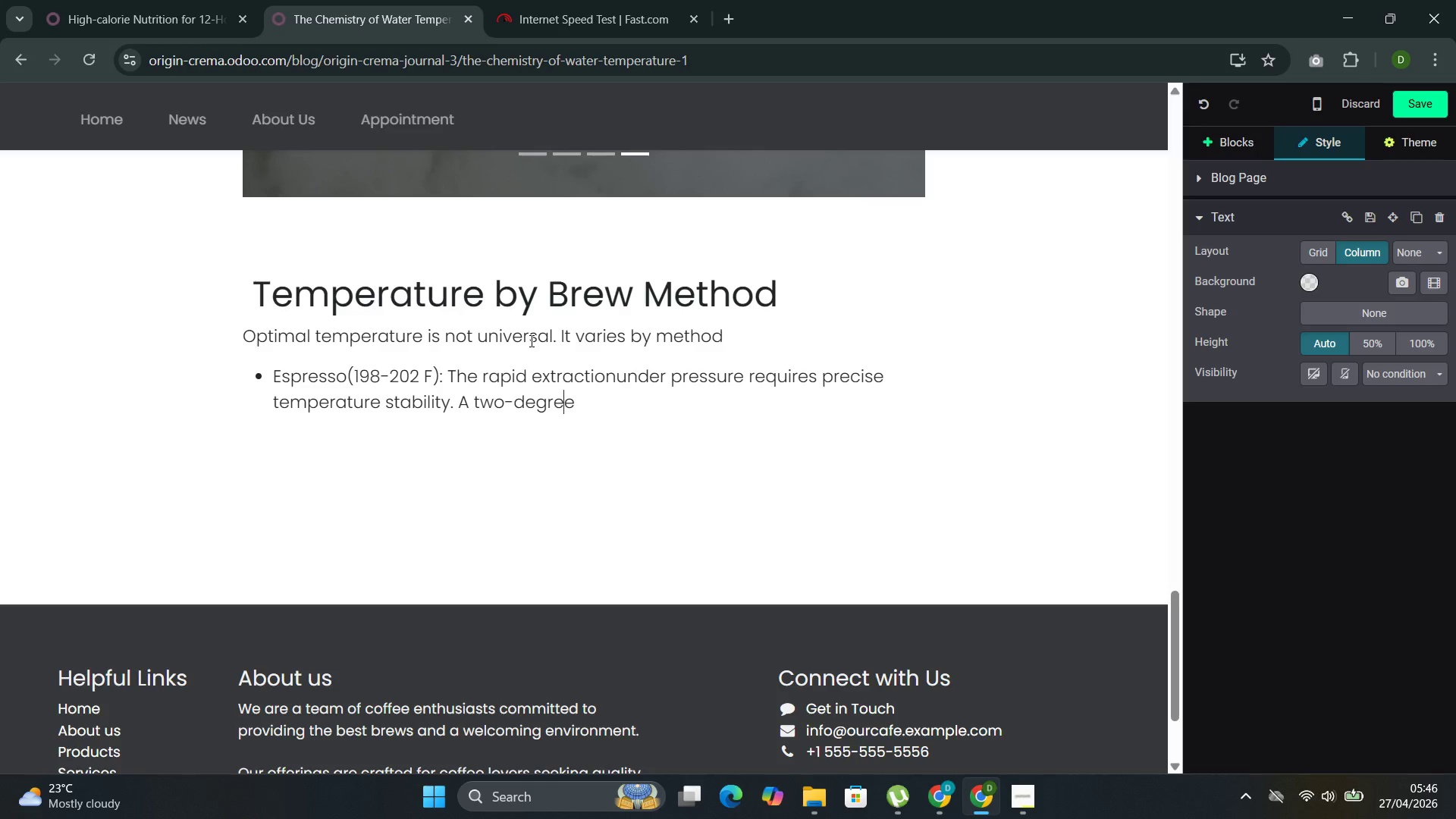 
key(ArrowRight)
 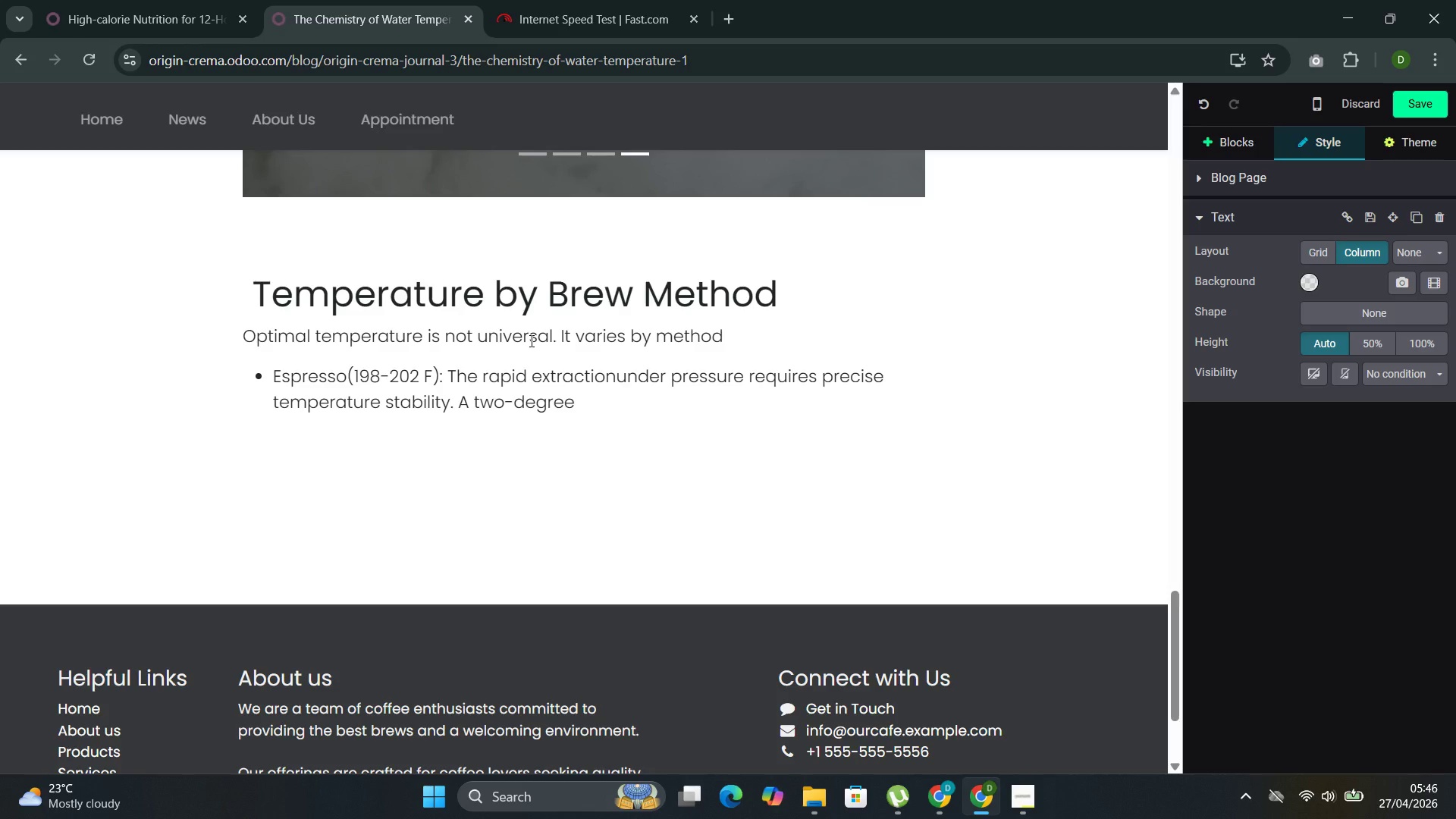 
type( drop produces underextracted )
key(Backspace)
type(, sour shots \)
key(Backspace)
key(Backspace)
type(. A to)
key(Backspace)
type(wwo)
key(Backspace)
key(Backspace)
type(o-degree rise pushes bitterness )
key(Backspace)
type(. PID )
key(Backspace)
type(-controlled machines maintain temperature within _)
 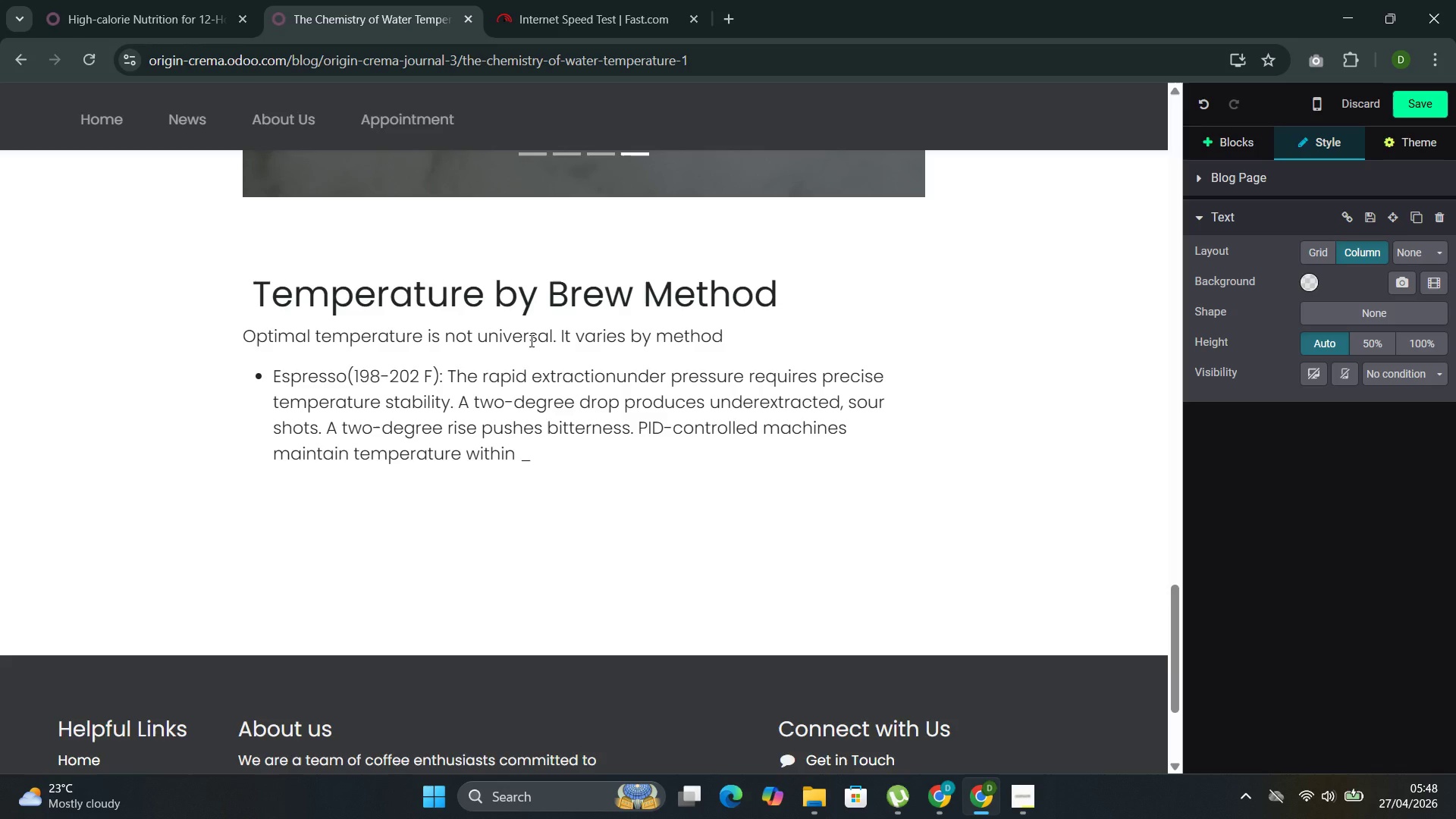 
key(Backspace)
type(+1 F())
 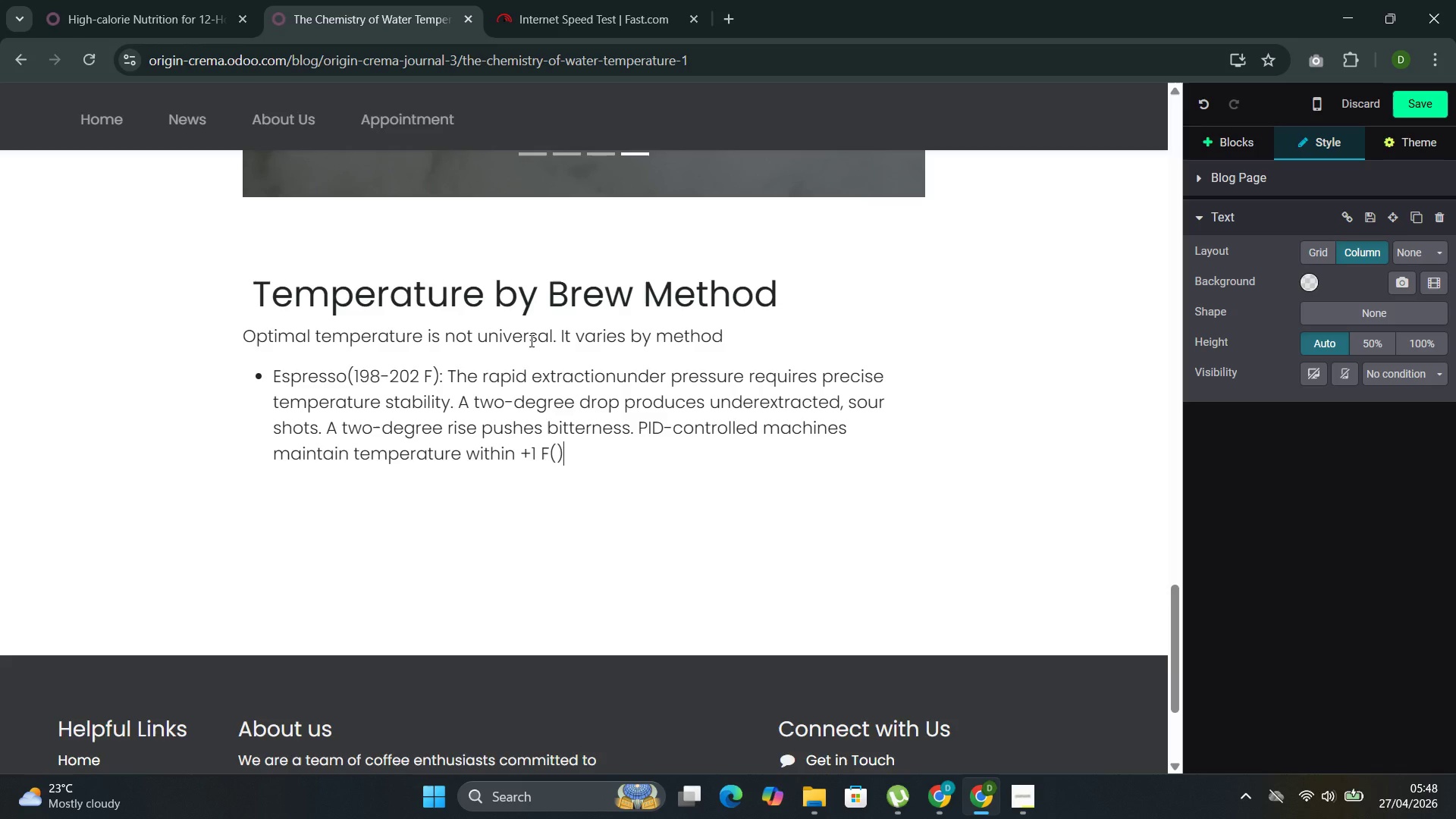 
key(ArrowLeft)
 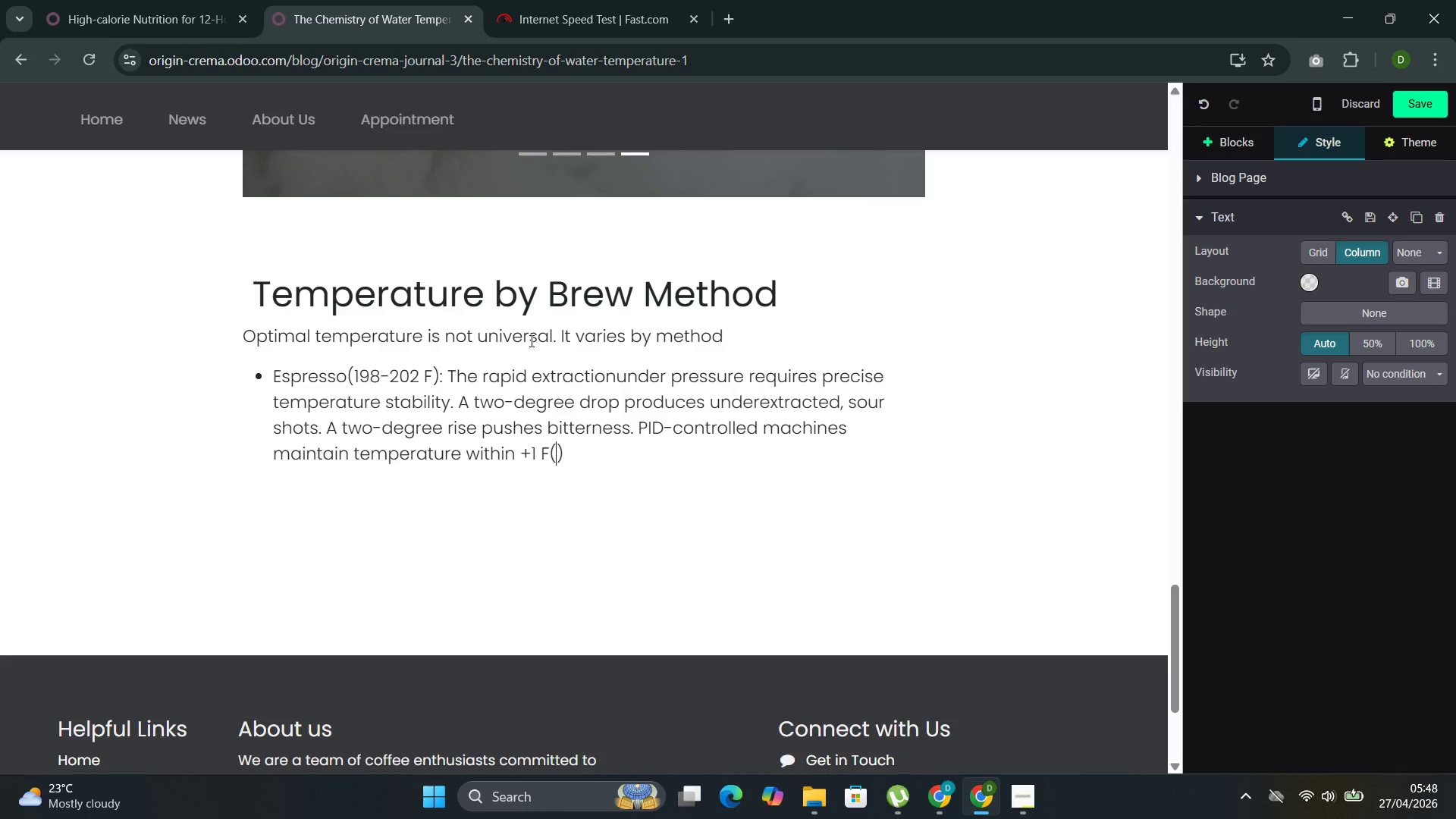 
key(Minus)
 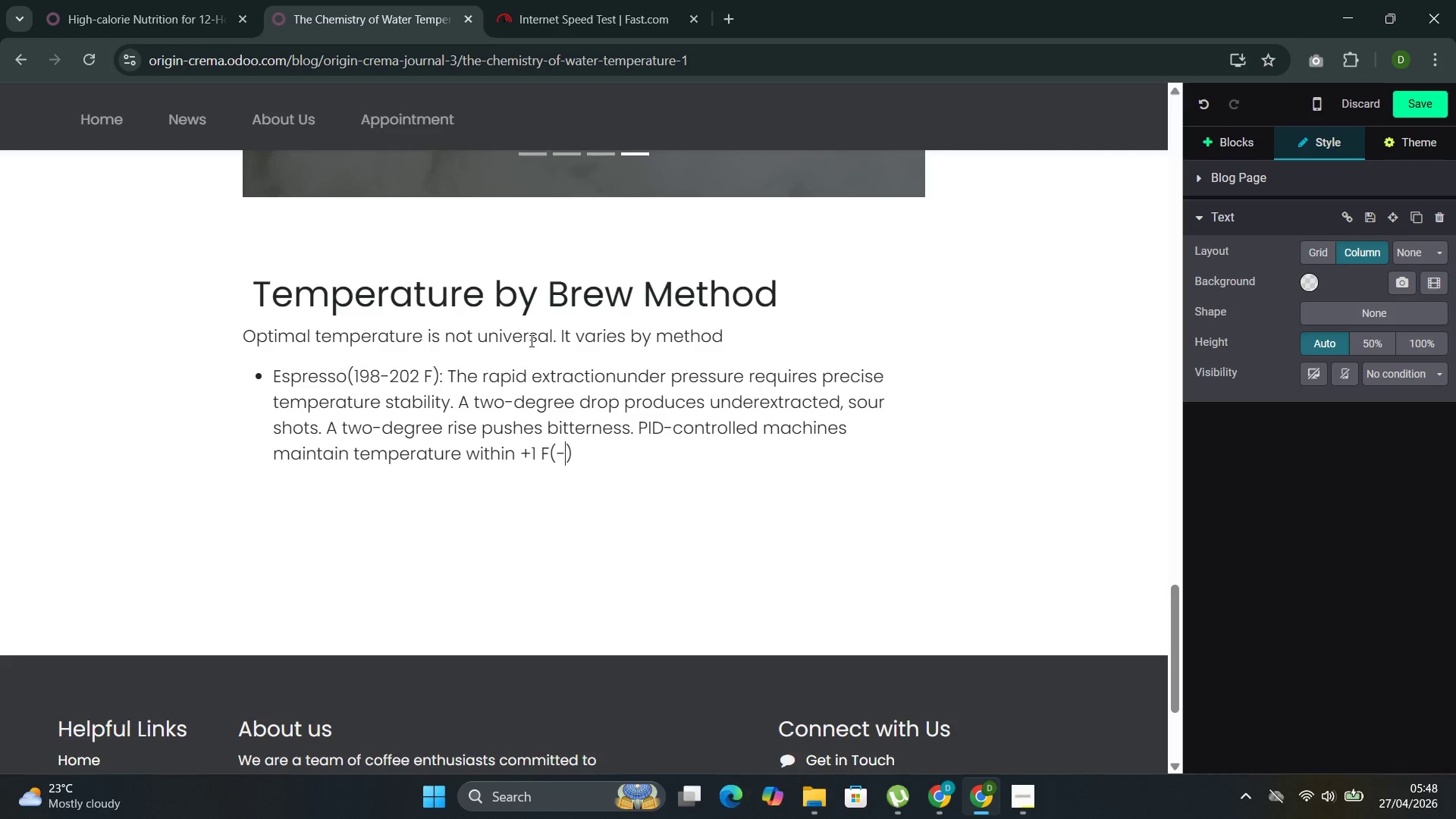 
key(1)
 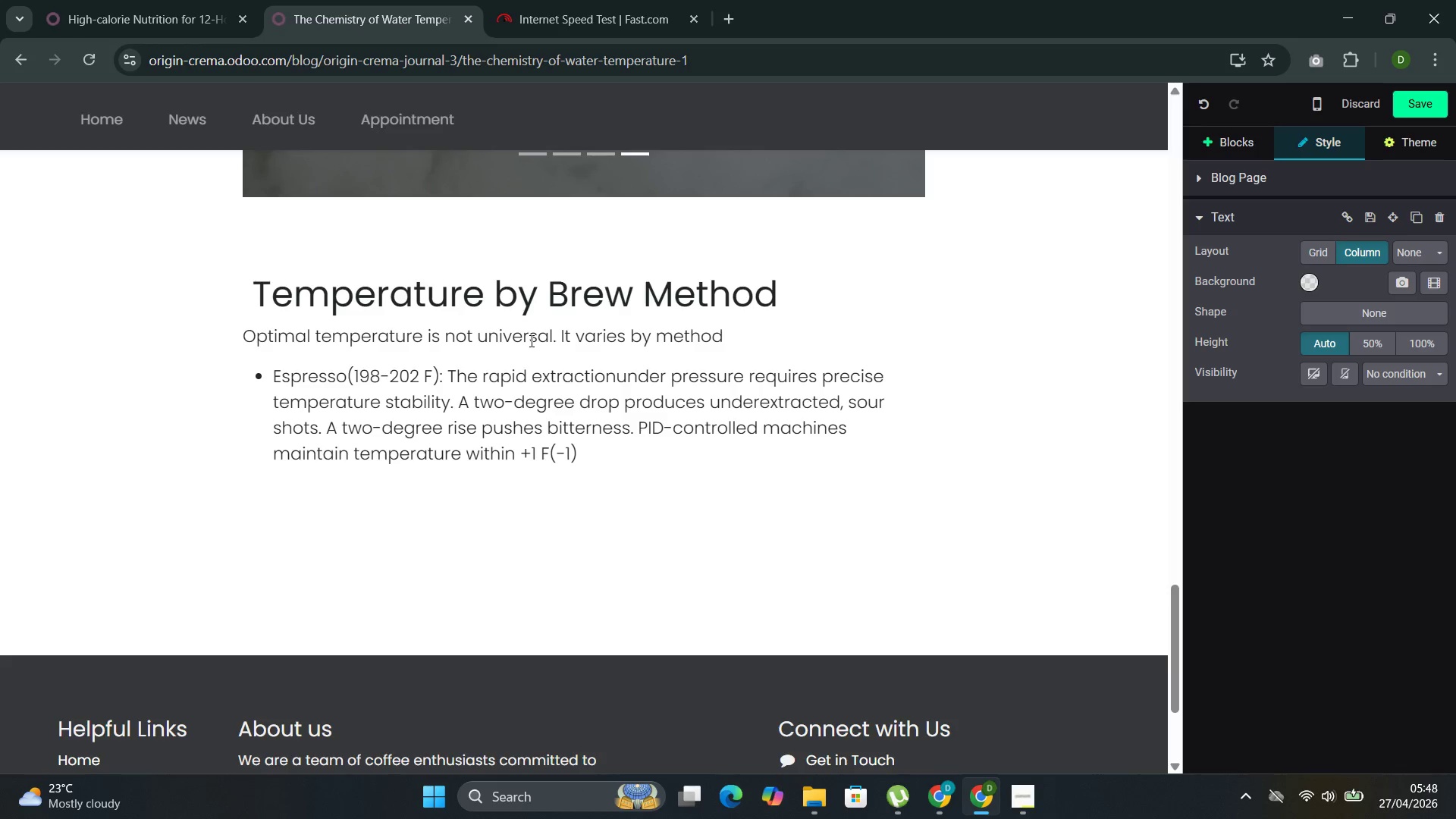 
key(Space)
 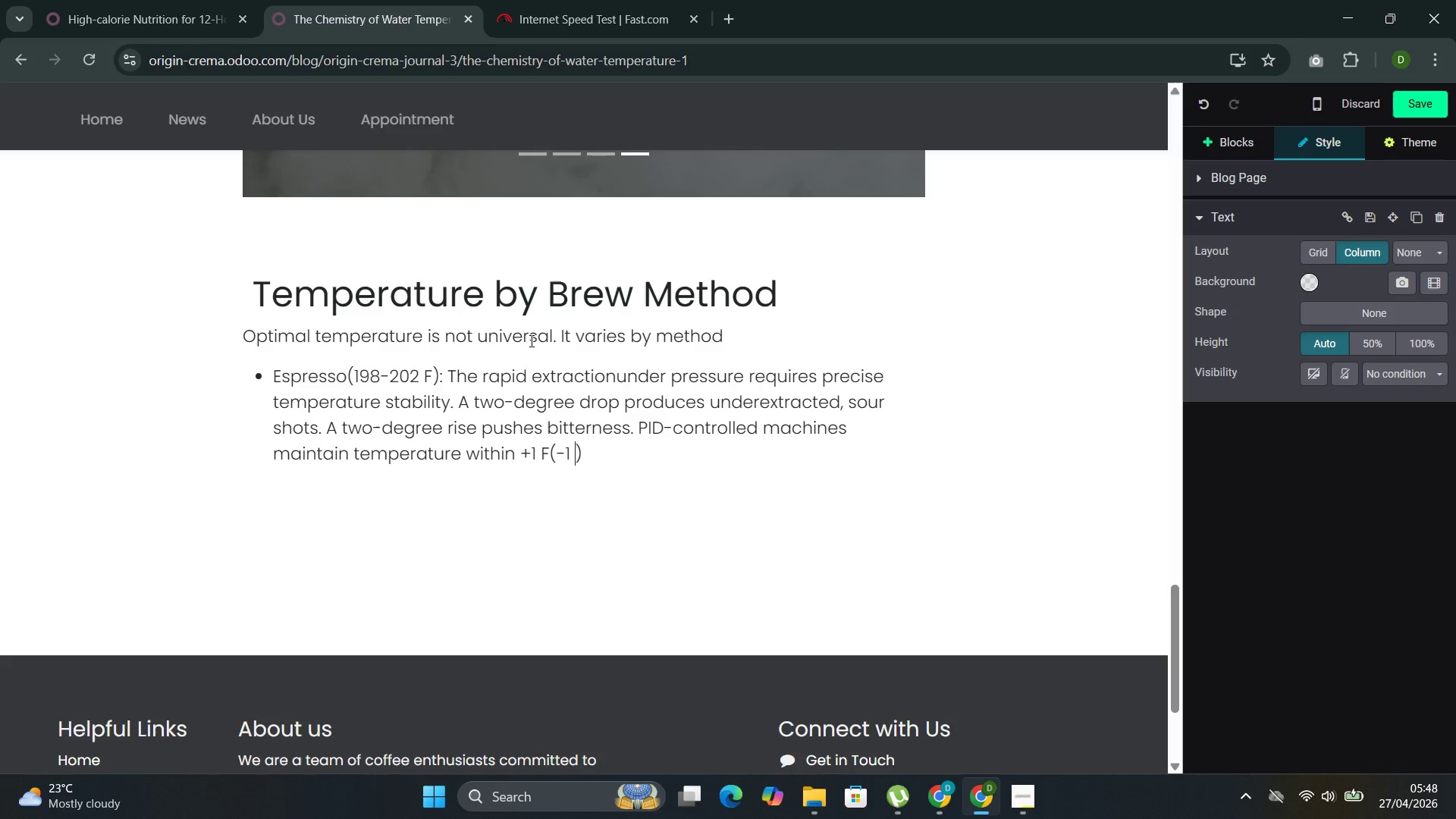 
key(Shift+F)
 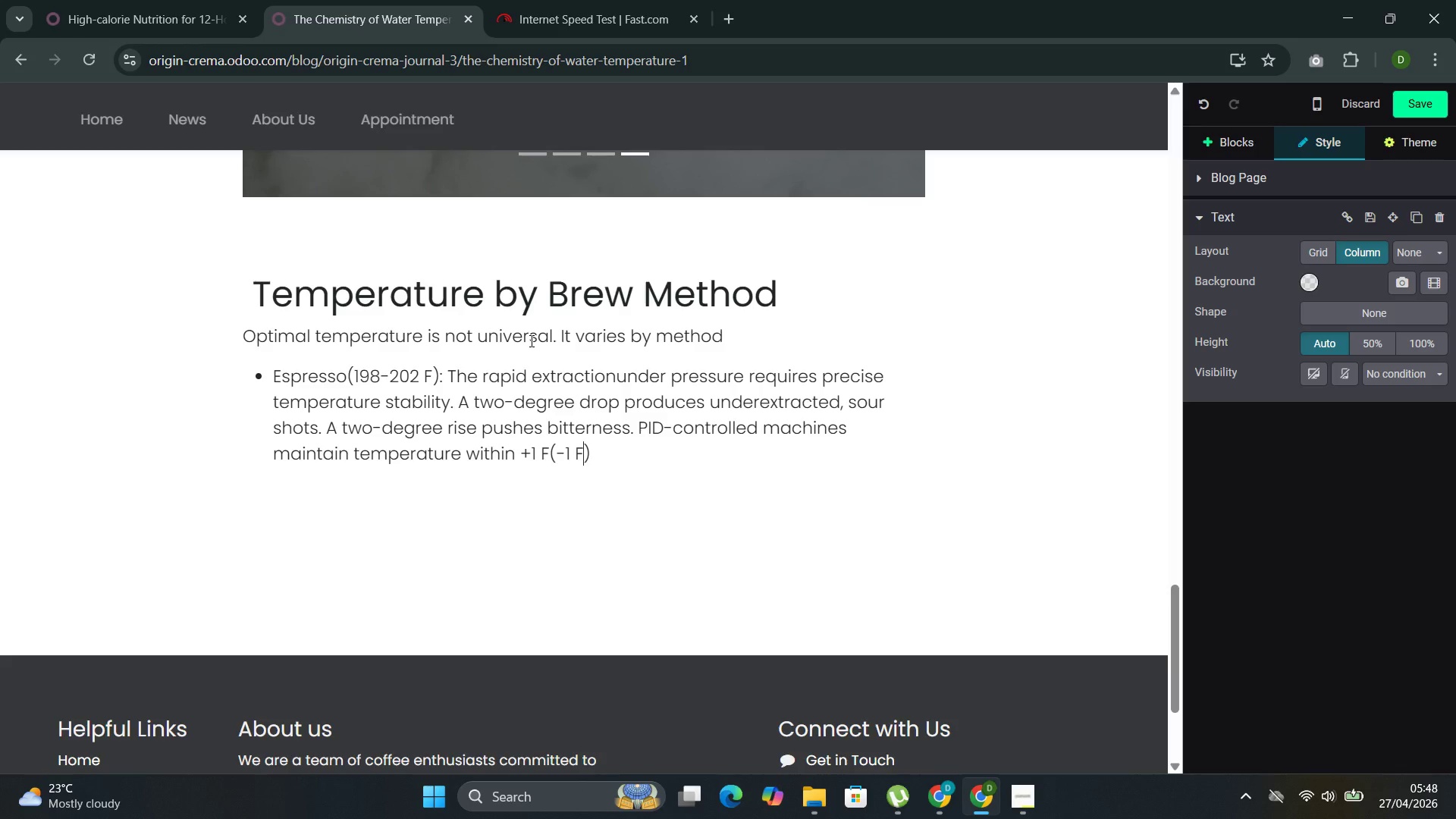 
key(ArrowRight)
 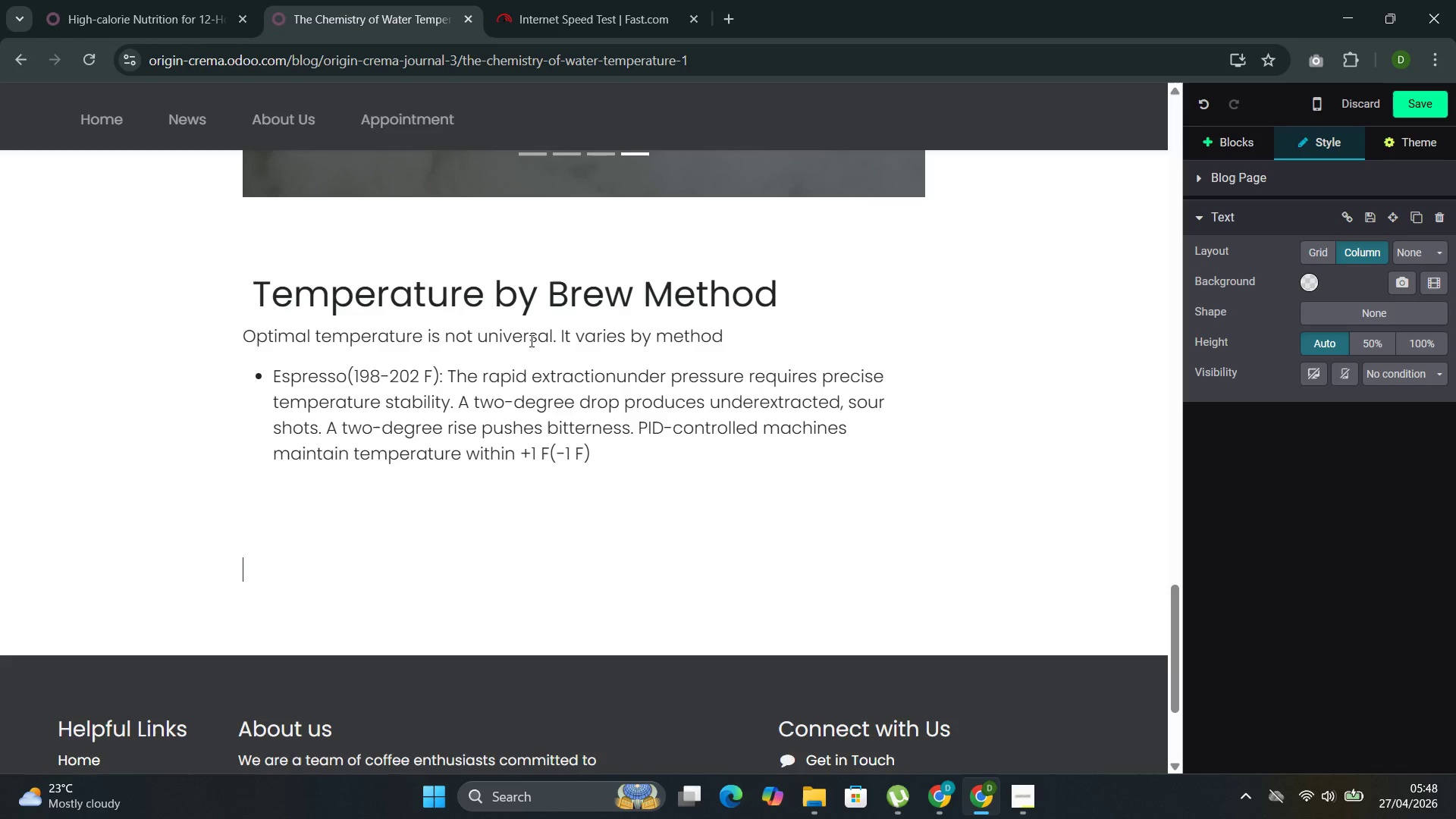 
key(ArrowRight)
 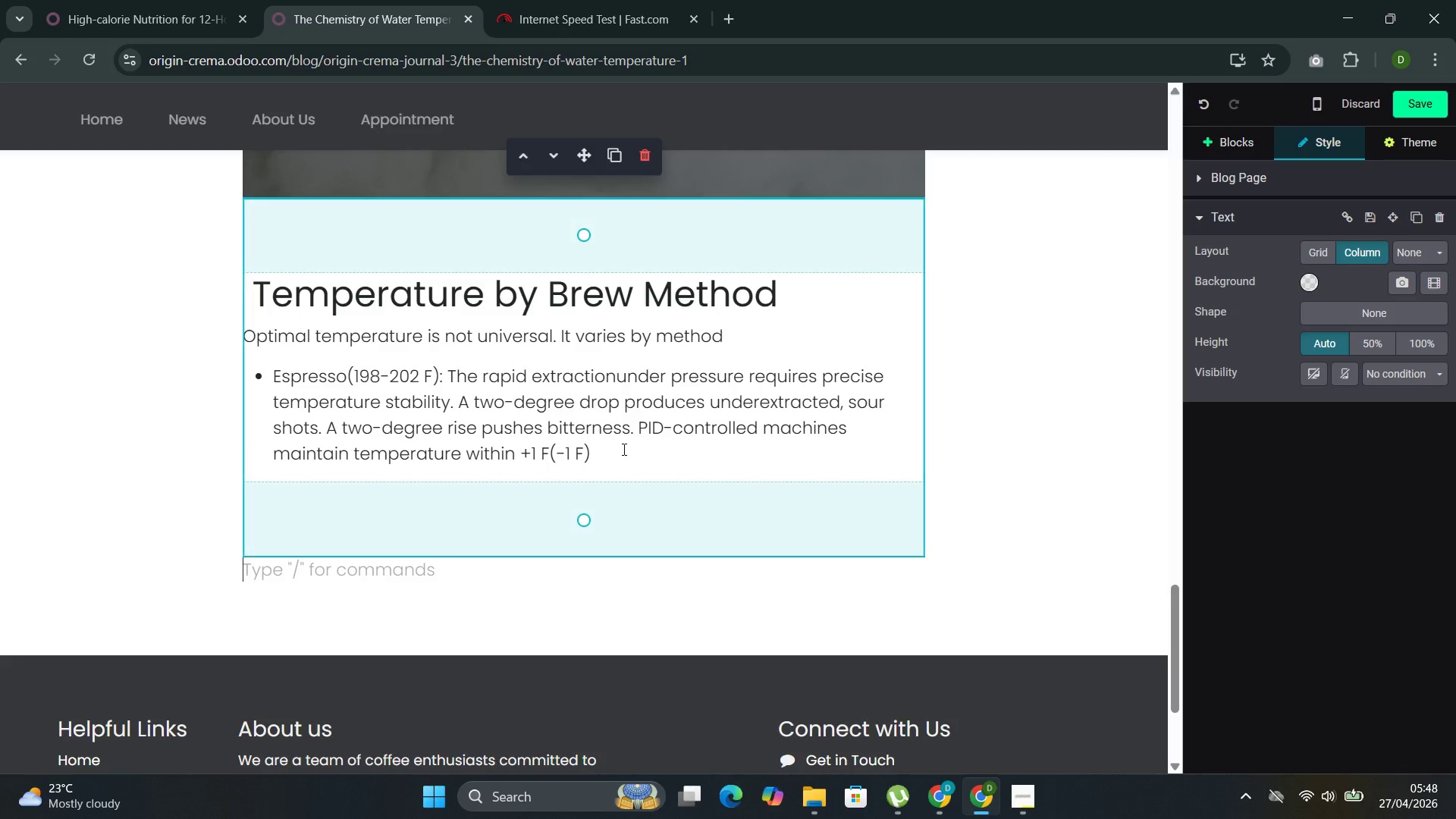 
left_click([619, 450])
 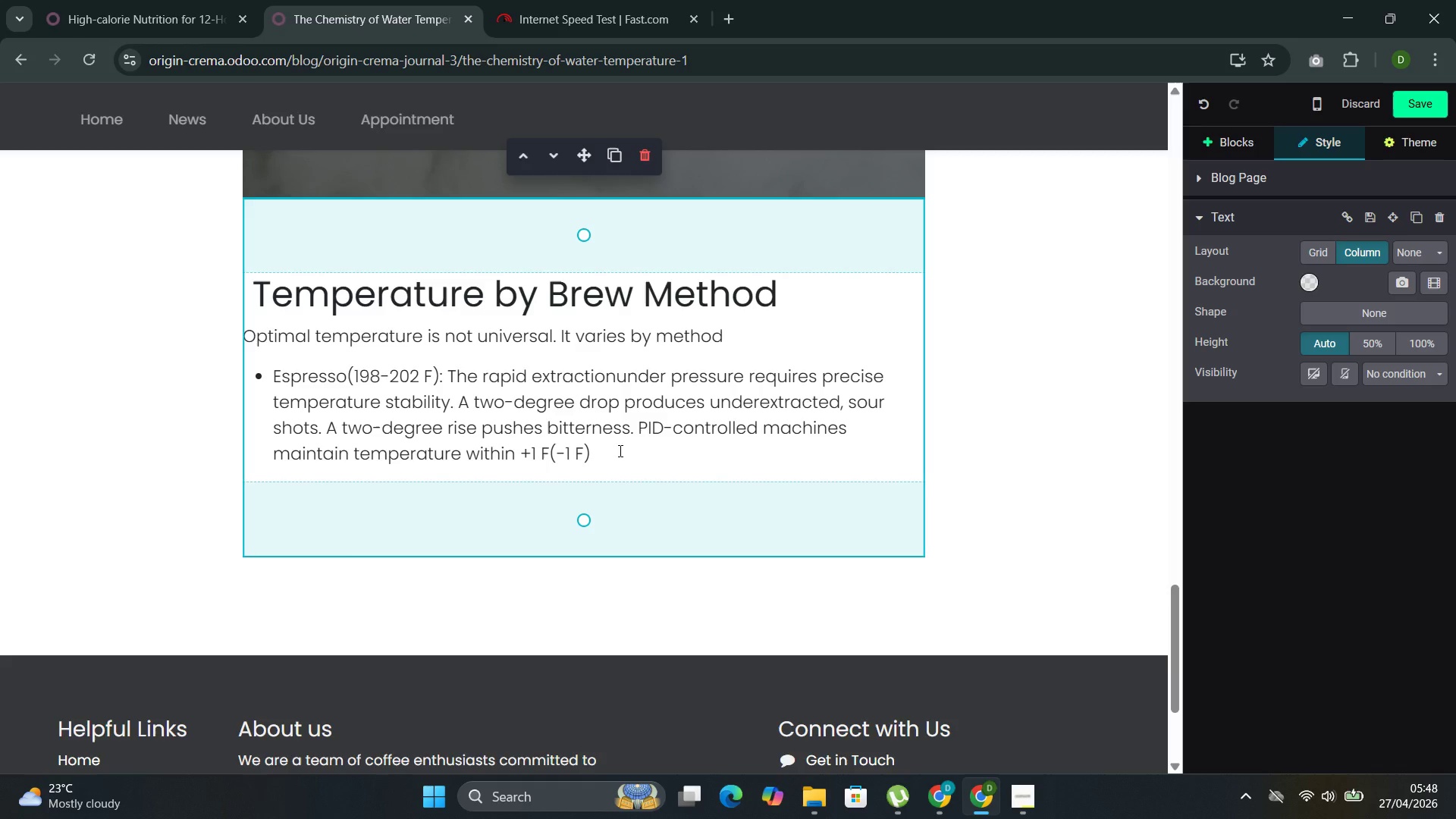 
key(Space)
 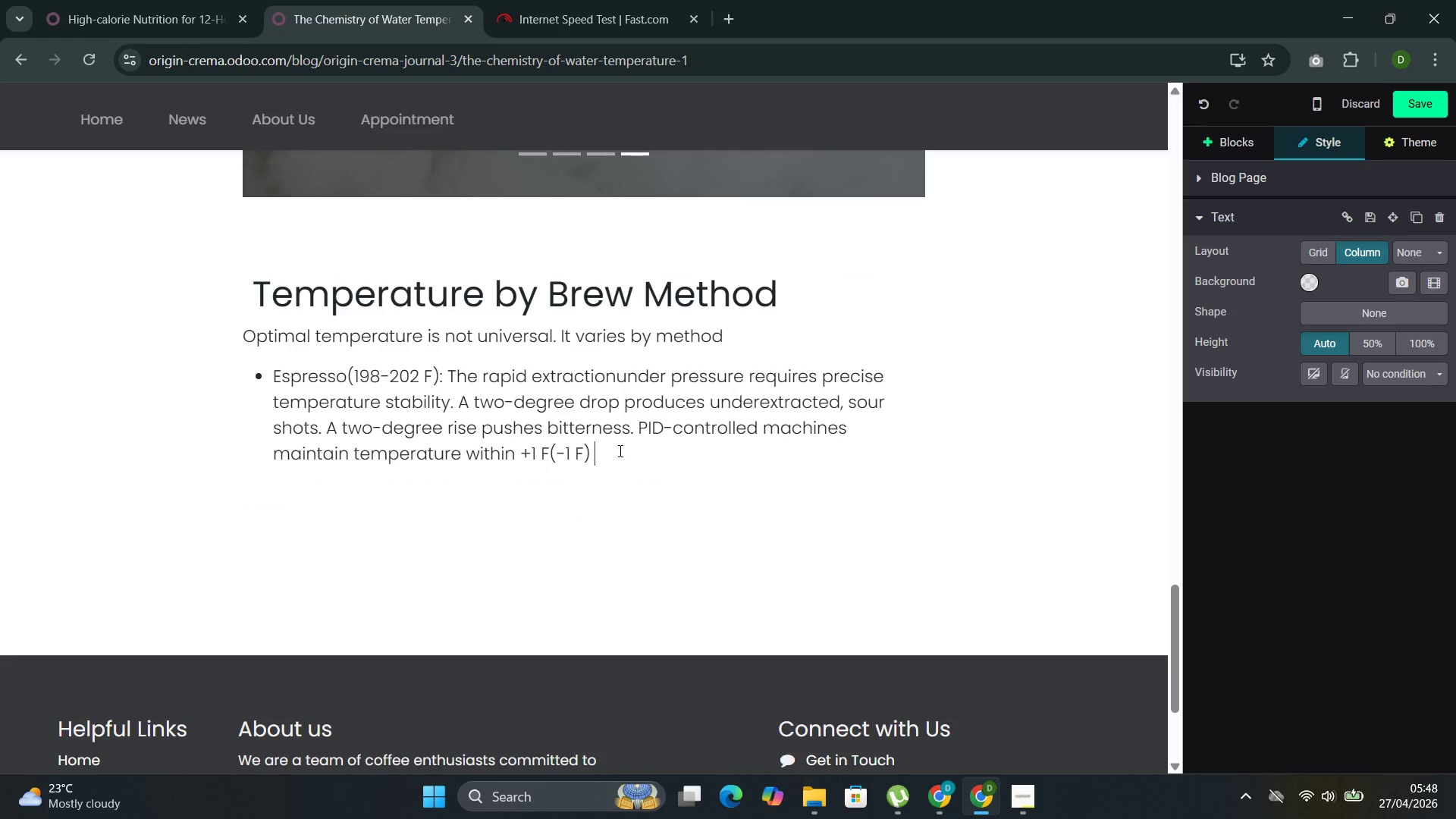 
wait(6.09)
 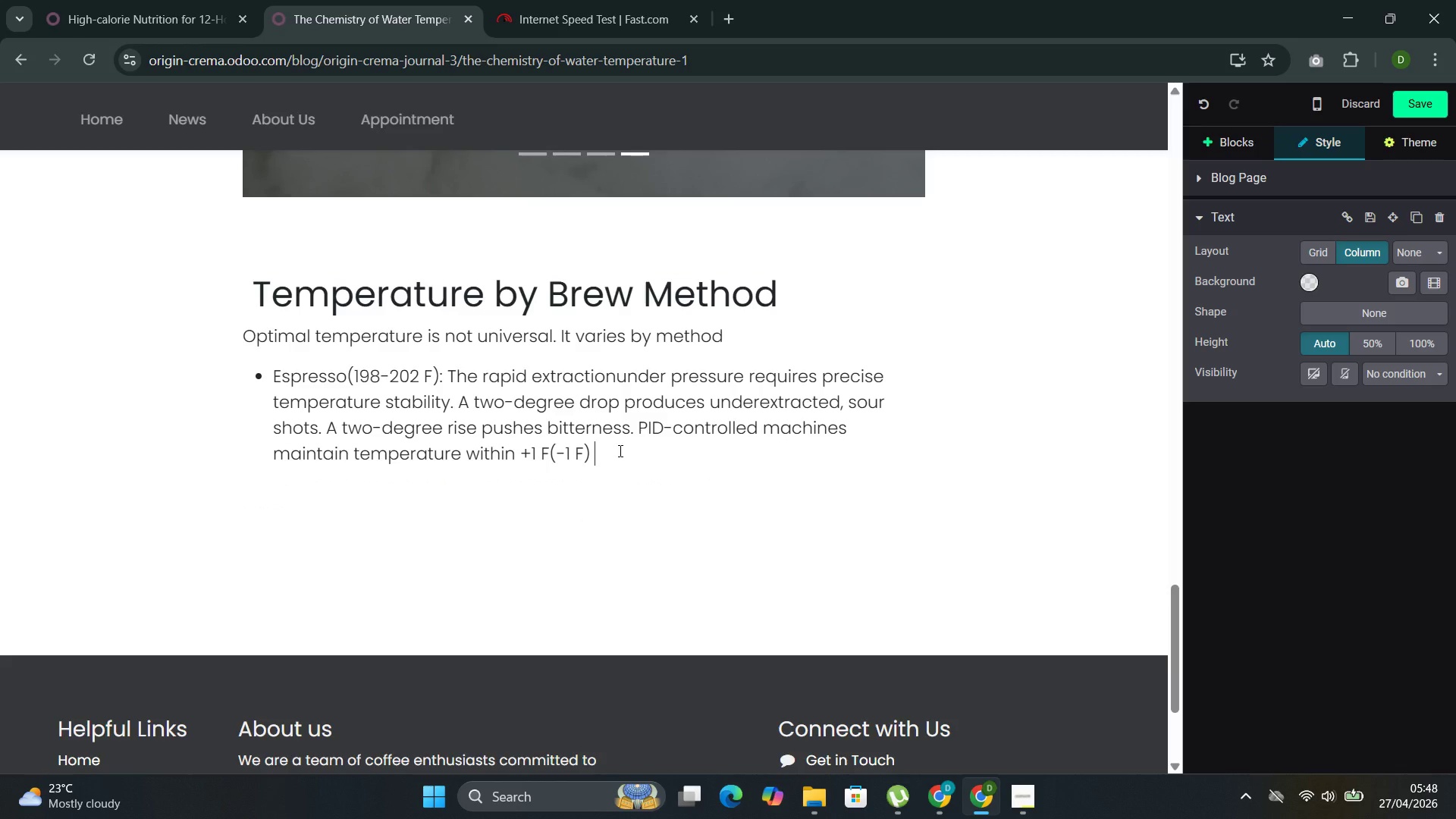 
type(hri)
 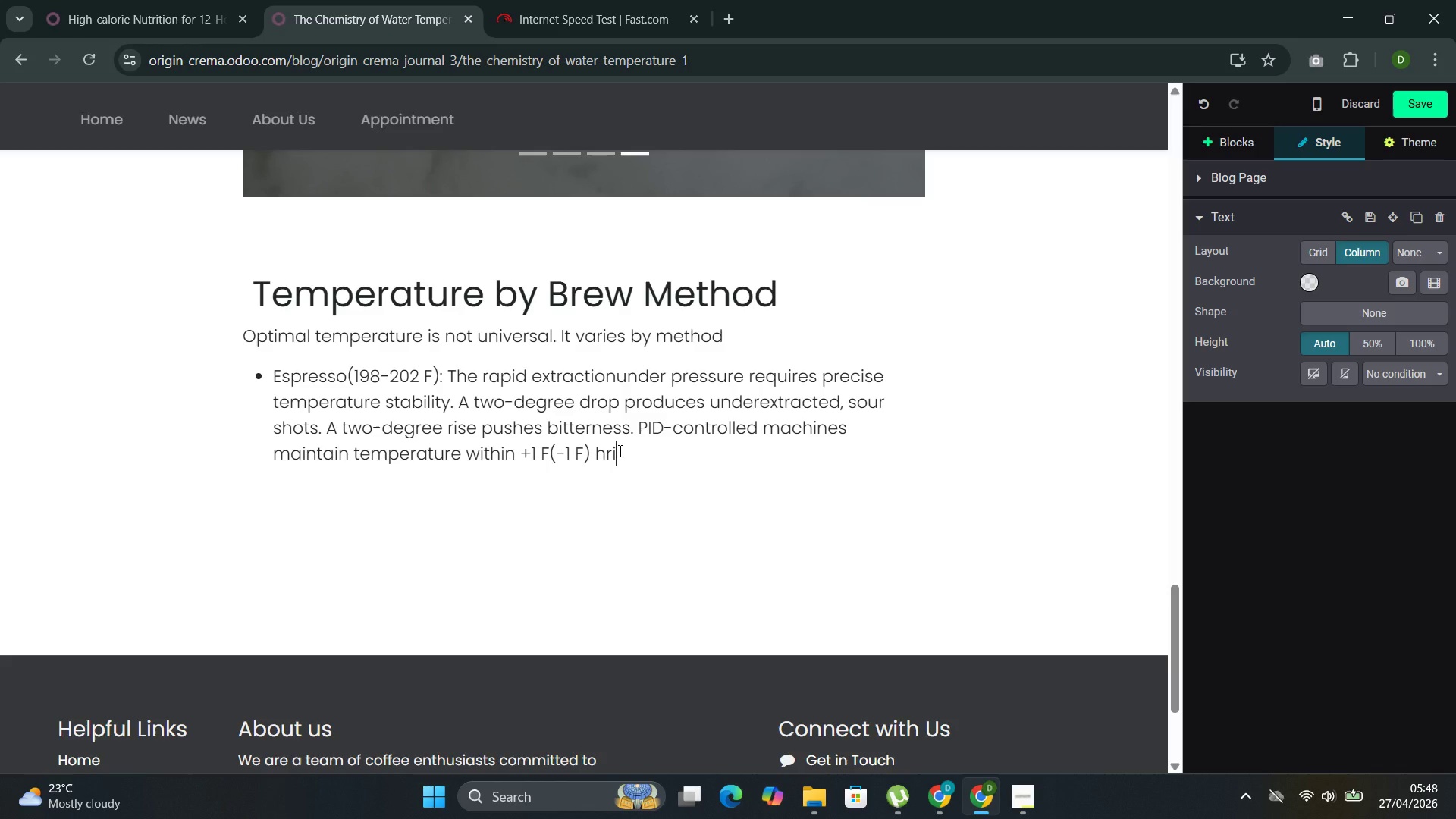 
wait(7.38)
 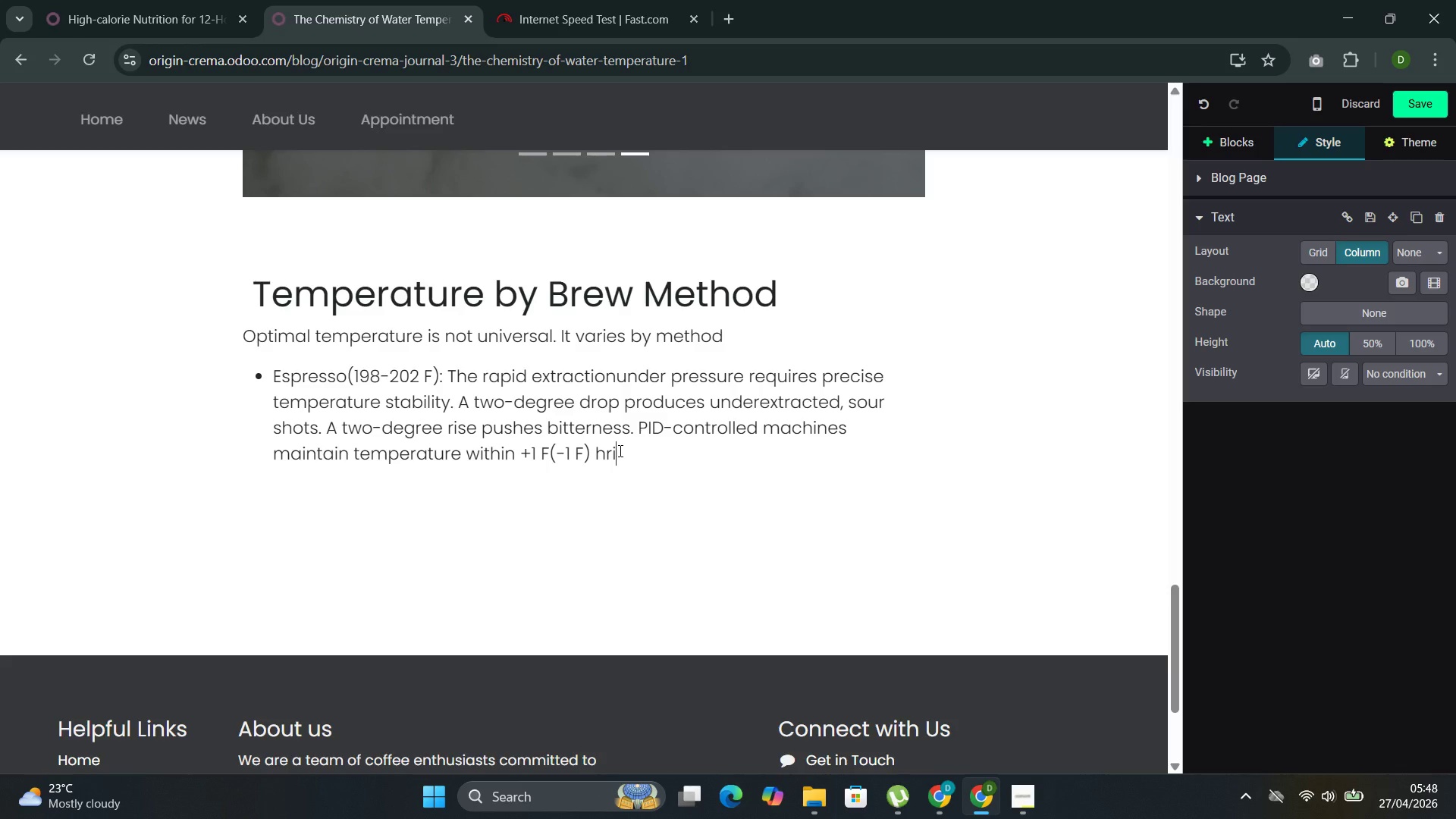 
key(Backspace)
key(Backspace)
key(Backspace)
type(throughout the shot )
 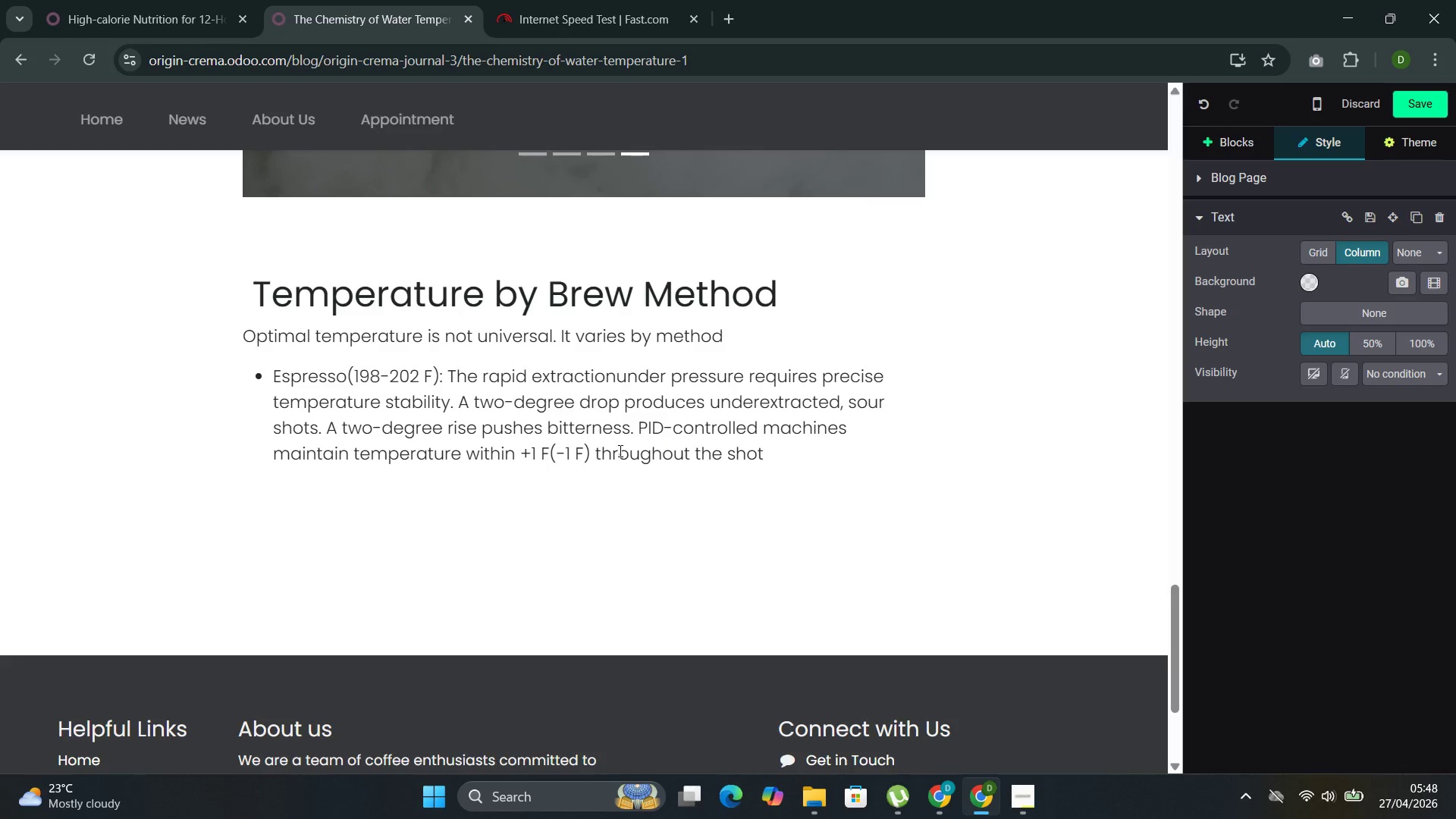 
key(Enter)
 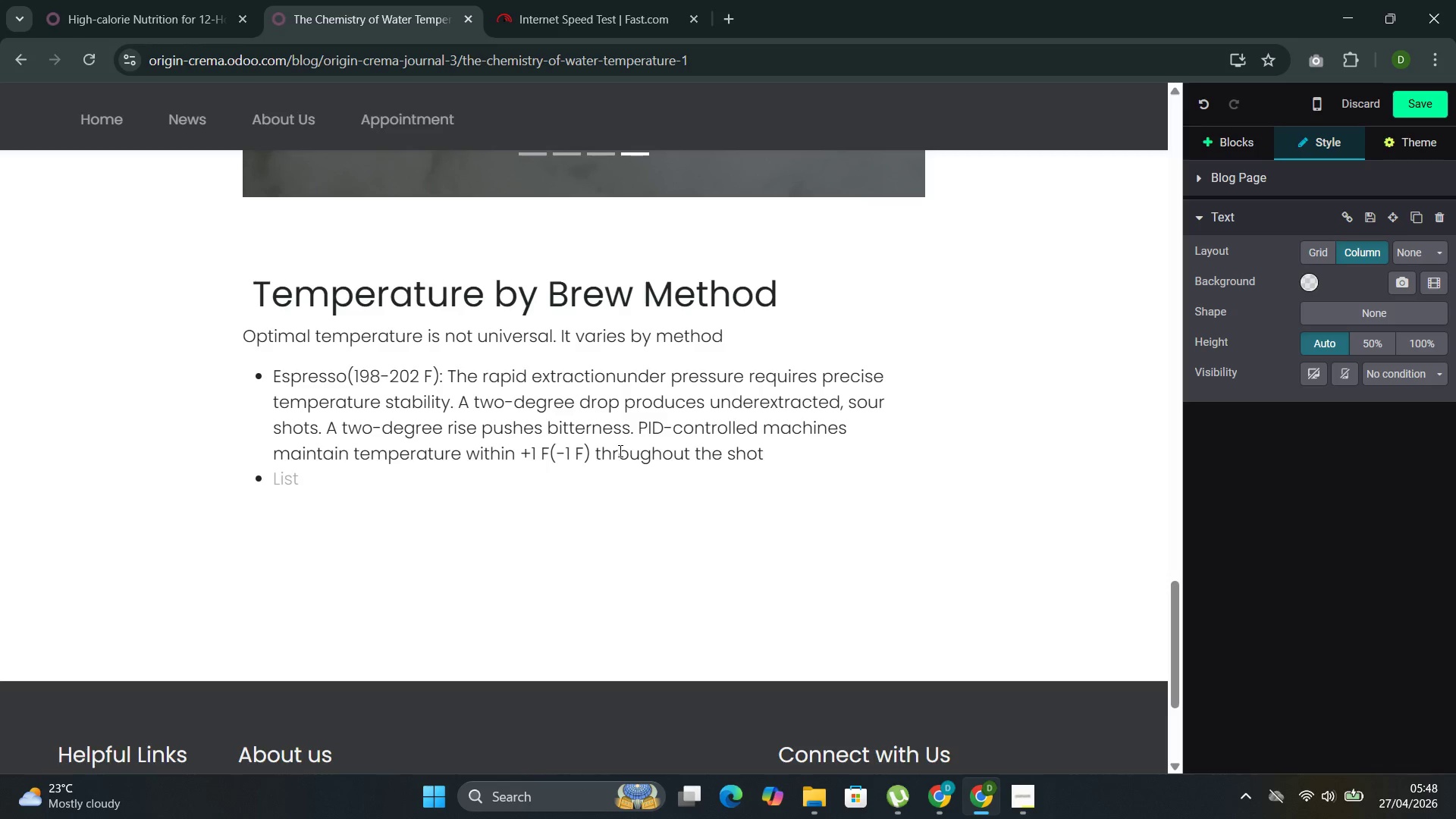 
wait(13.34)
 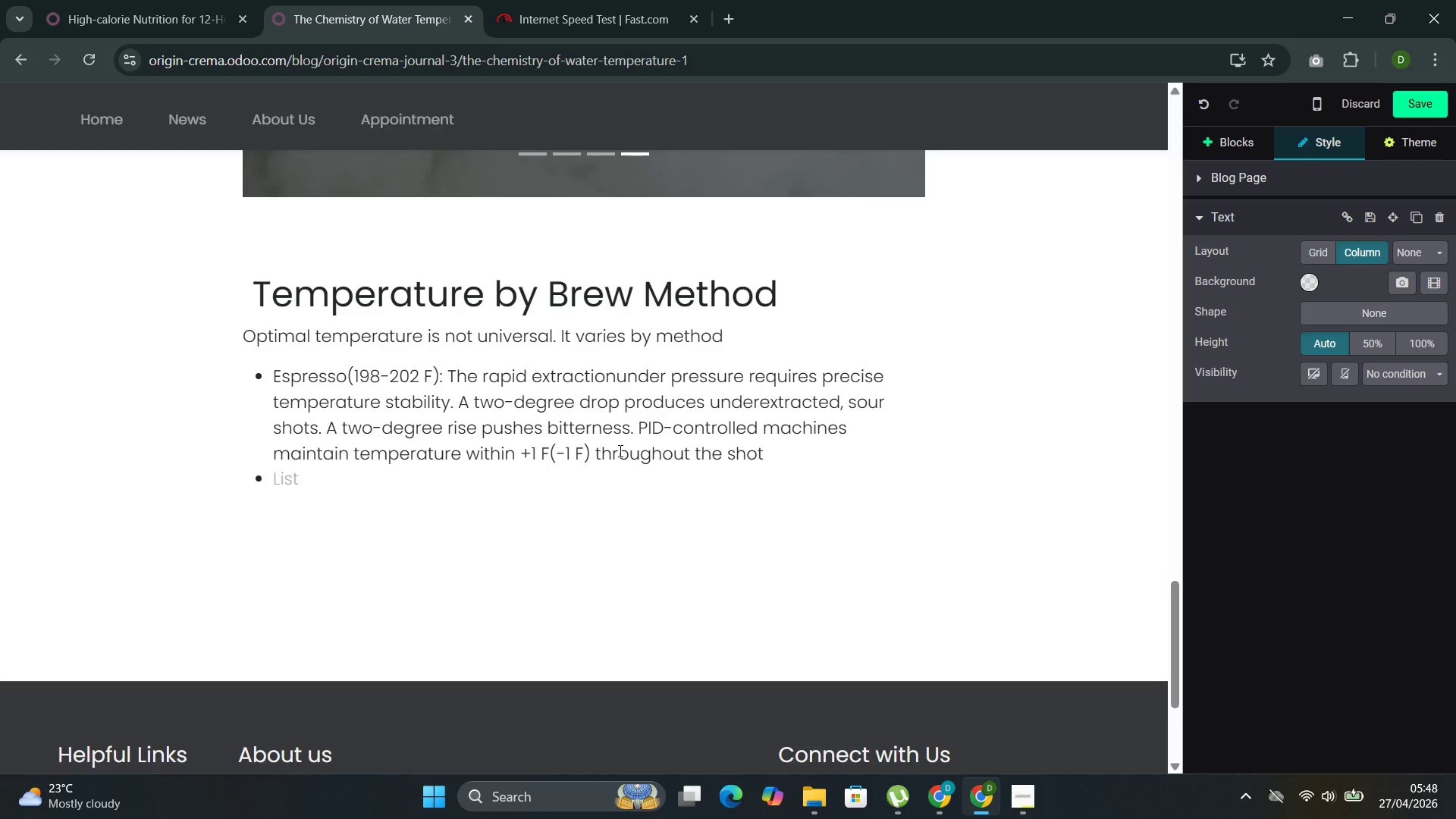 
type(Pour )
key(Backspace)
type(-over ())
 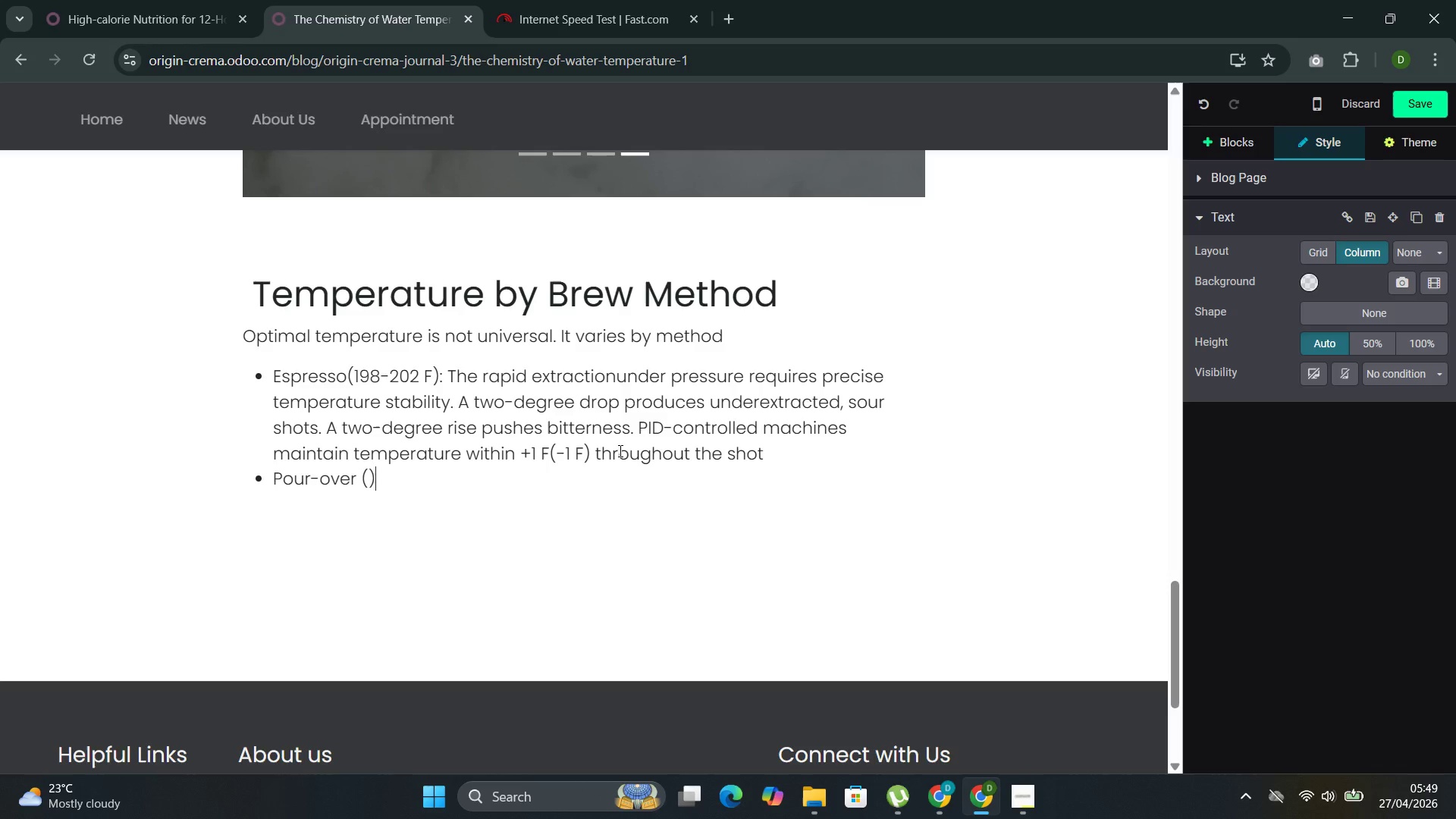 
key(ArrowLeft)
 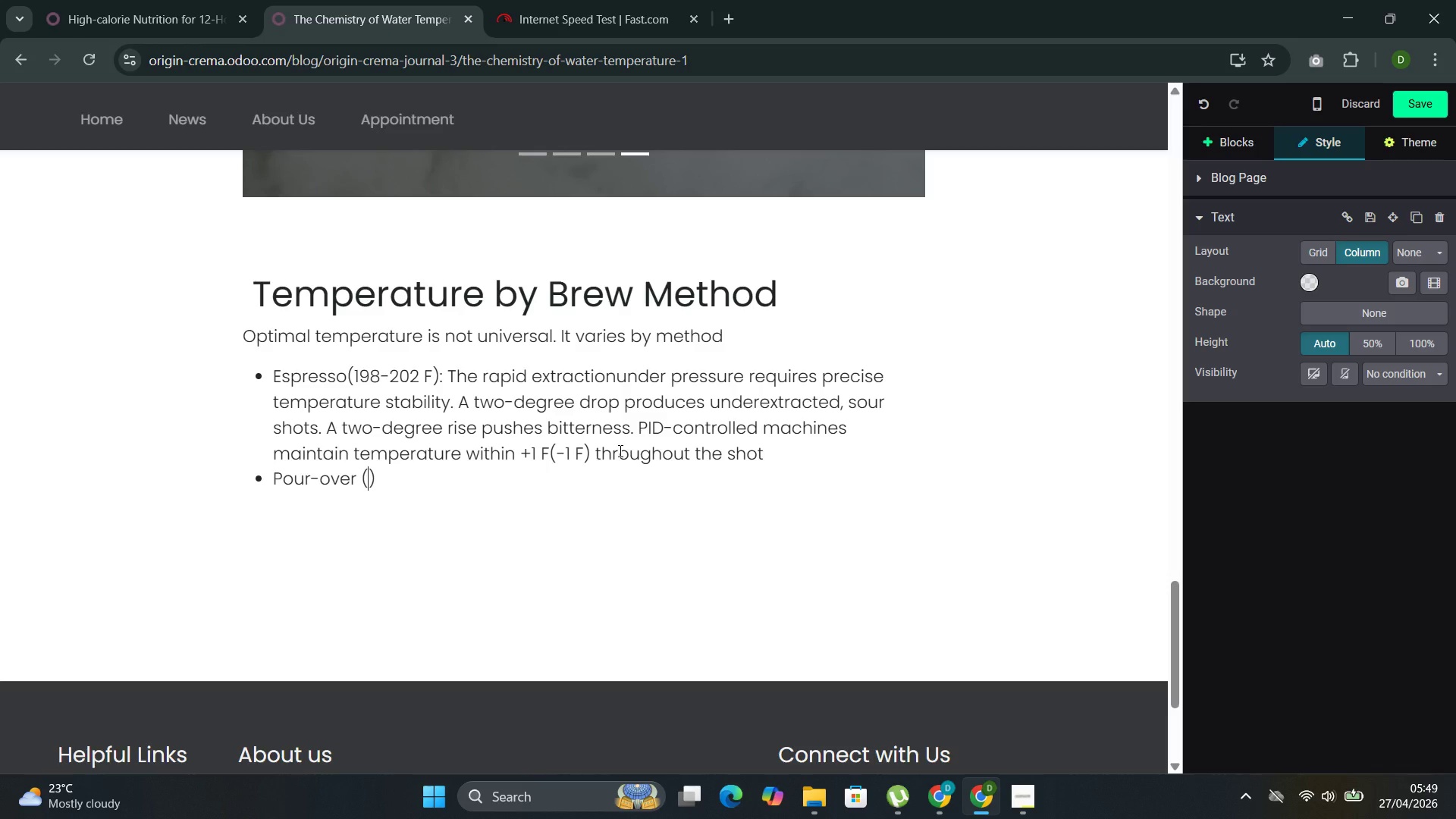 
type(200-205 F)
 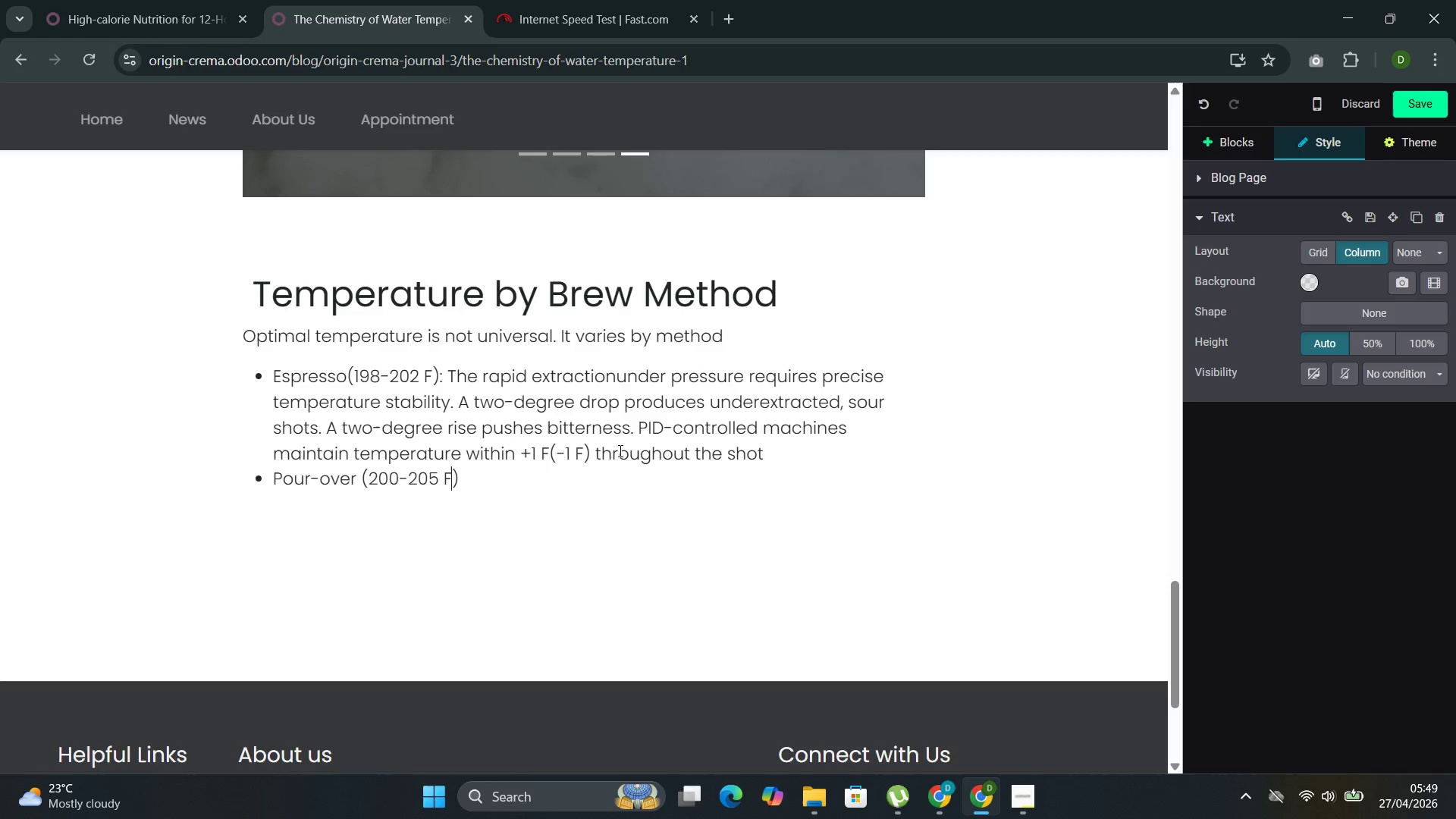 
key(ArrowRight)
 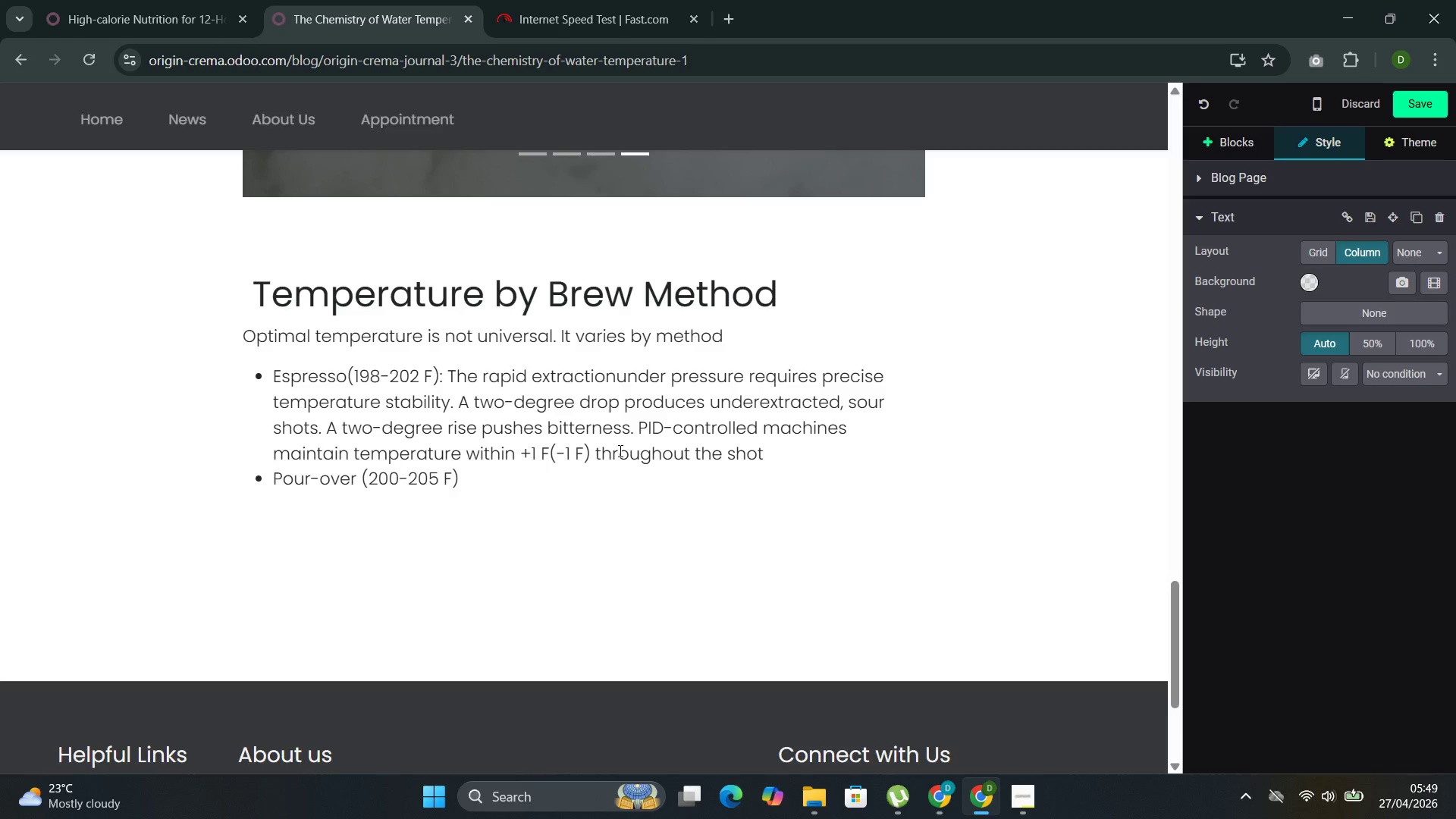 
type( )
key(Backspace)
type(: Yh)
key(Backspace)
key(Backspace)
type(the)
 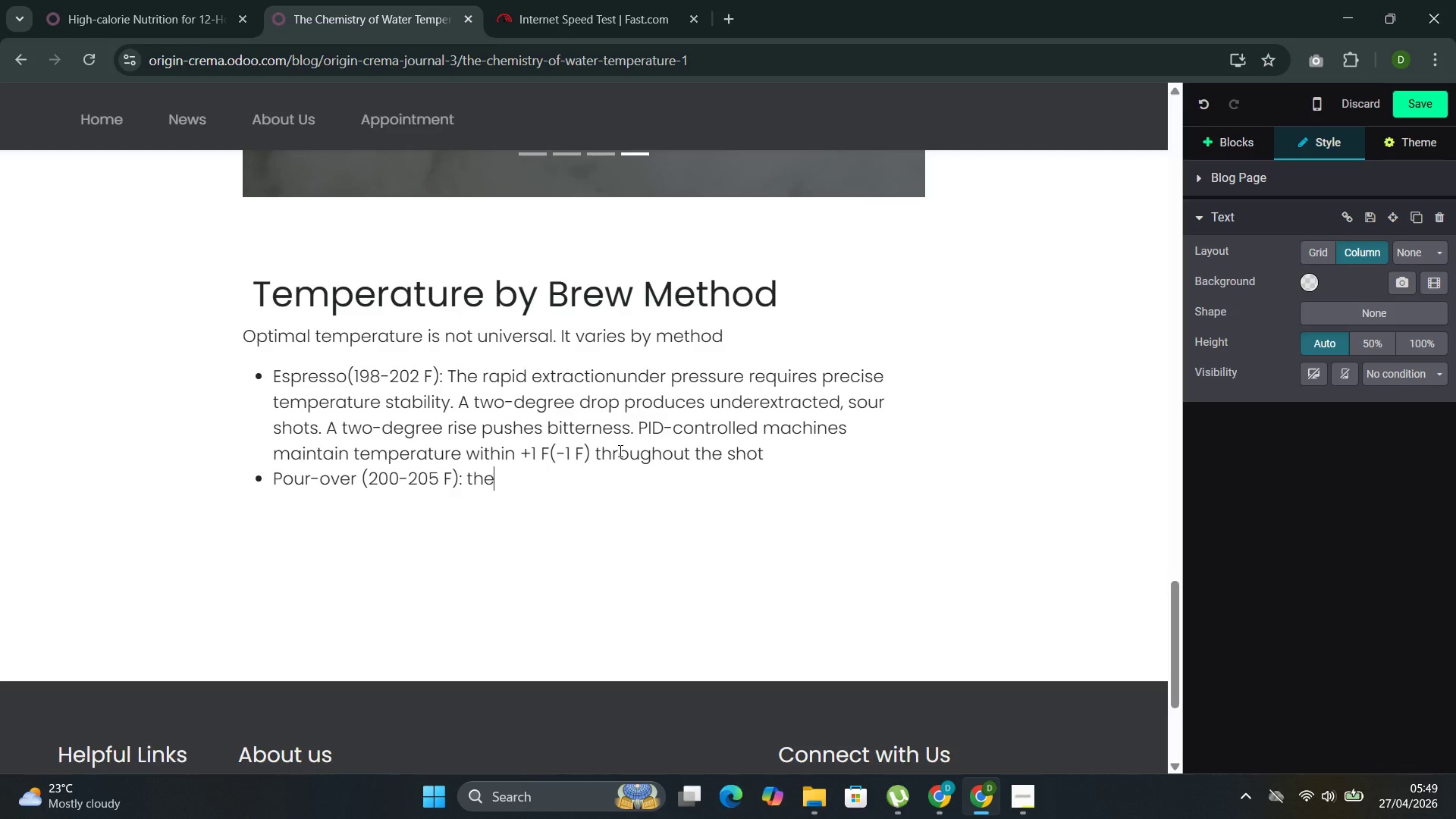 
wait(11.22)
 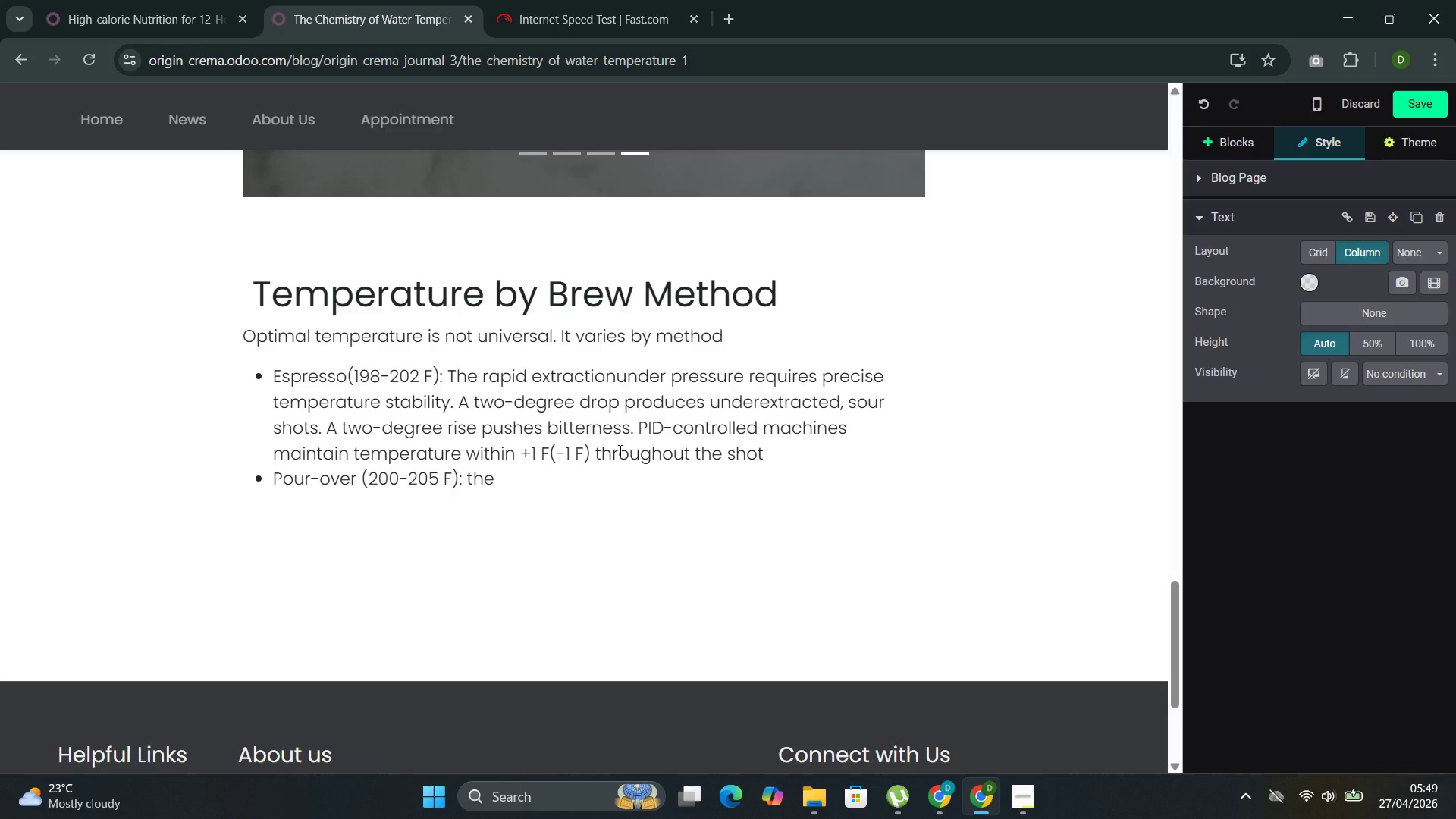 
key(ArrowLeft)
 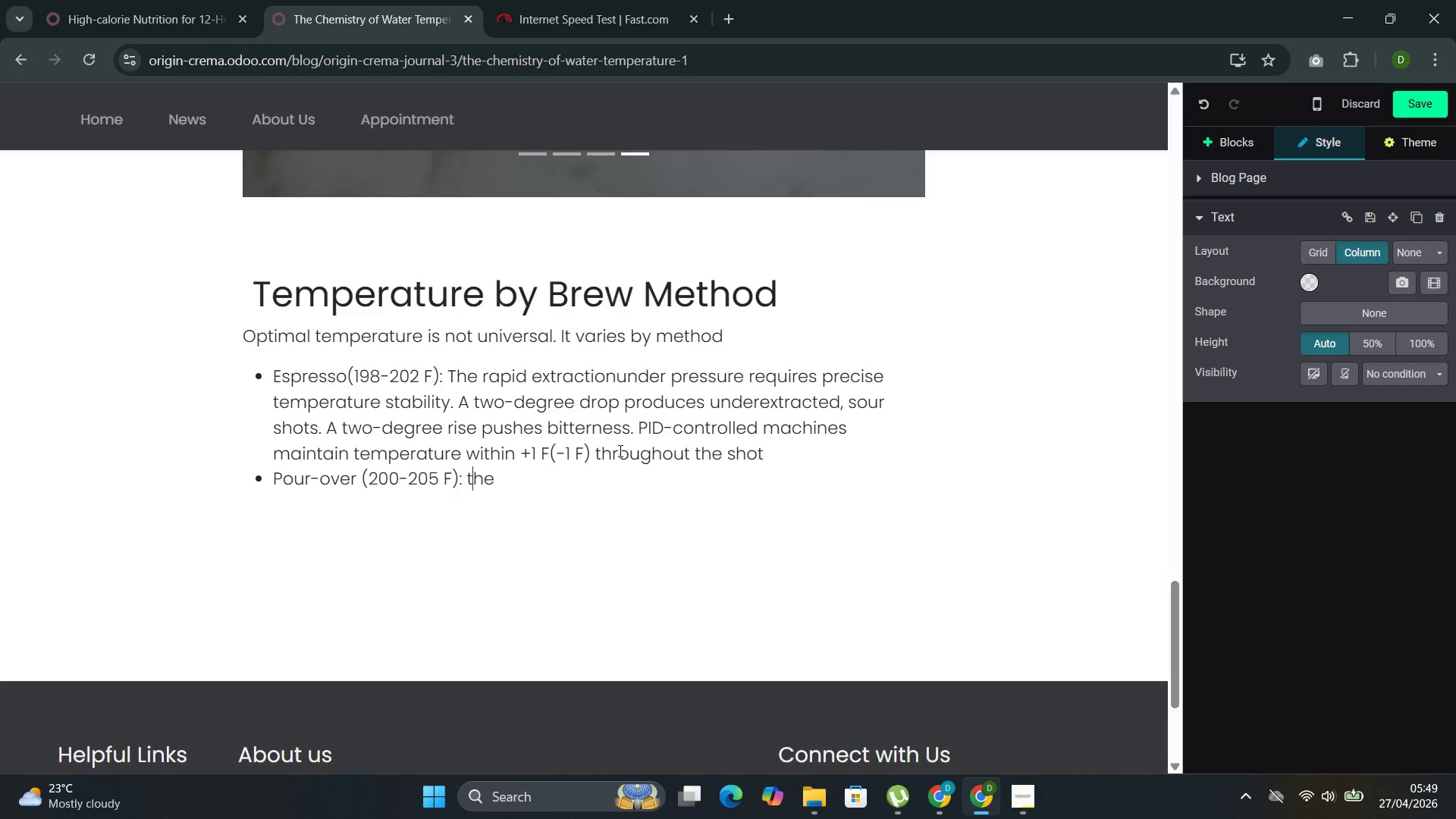 
key(ArrowLeft)
 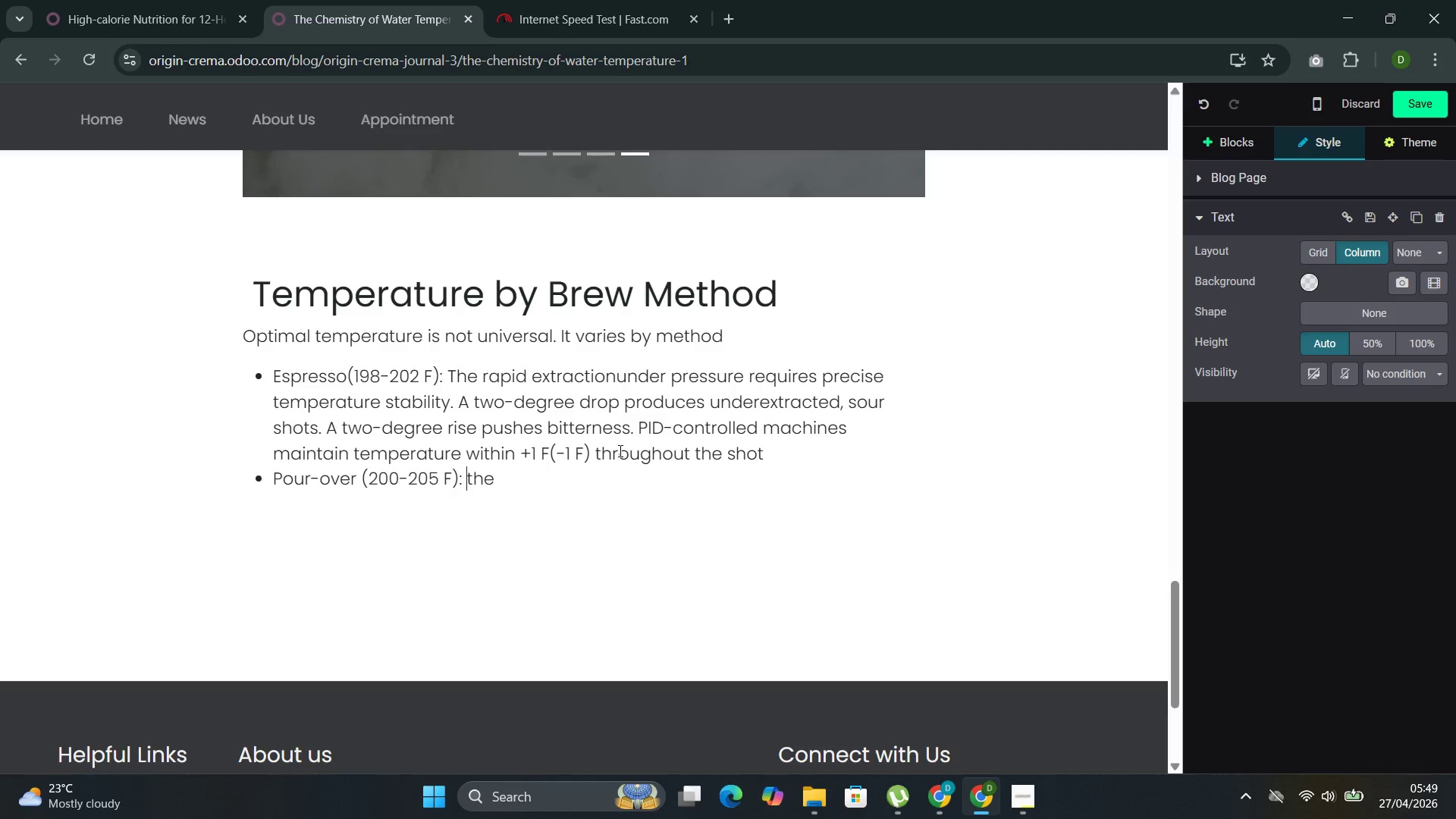 
key(ArrowLeft)
 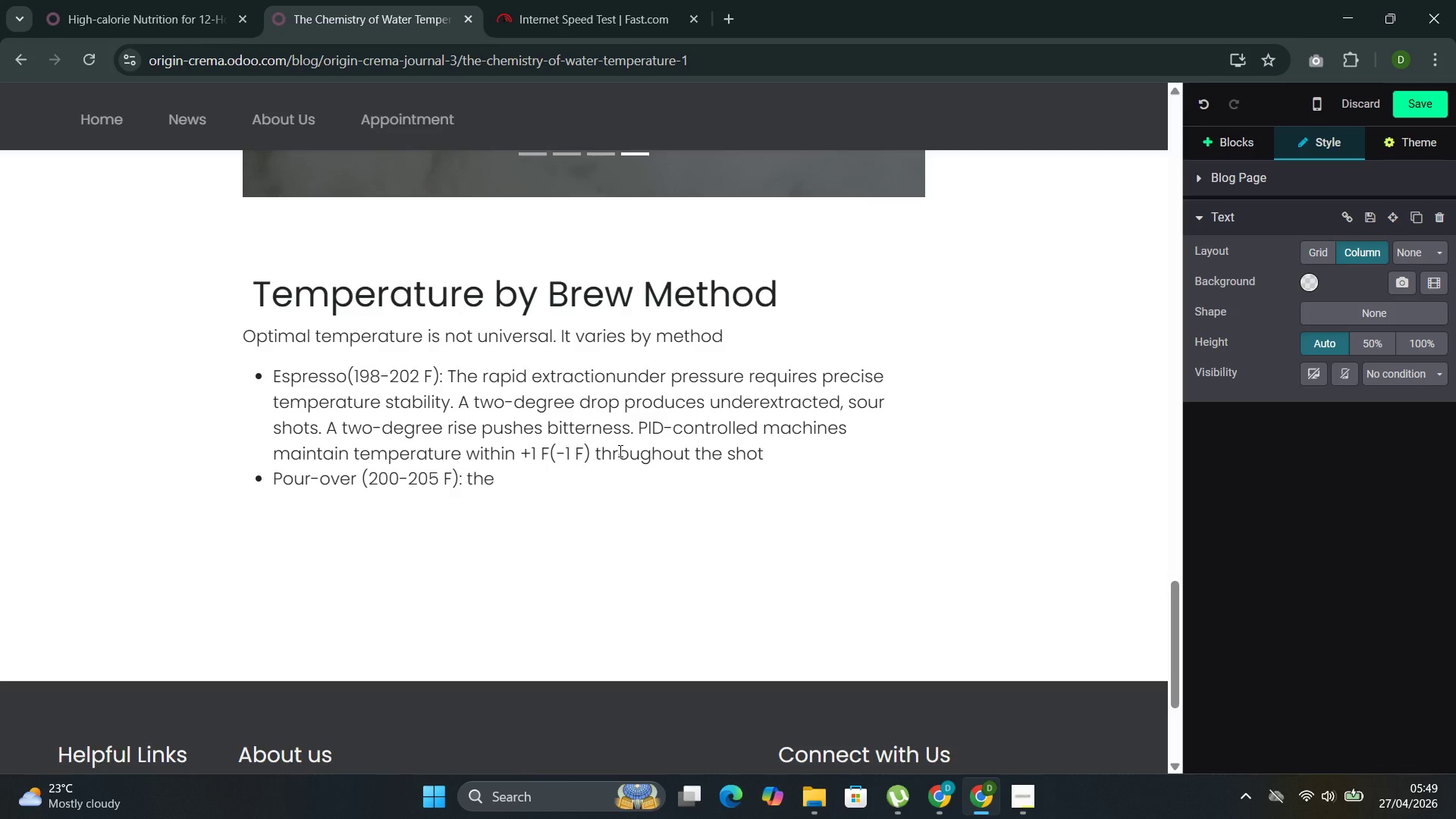 
key(ArrowRight)
 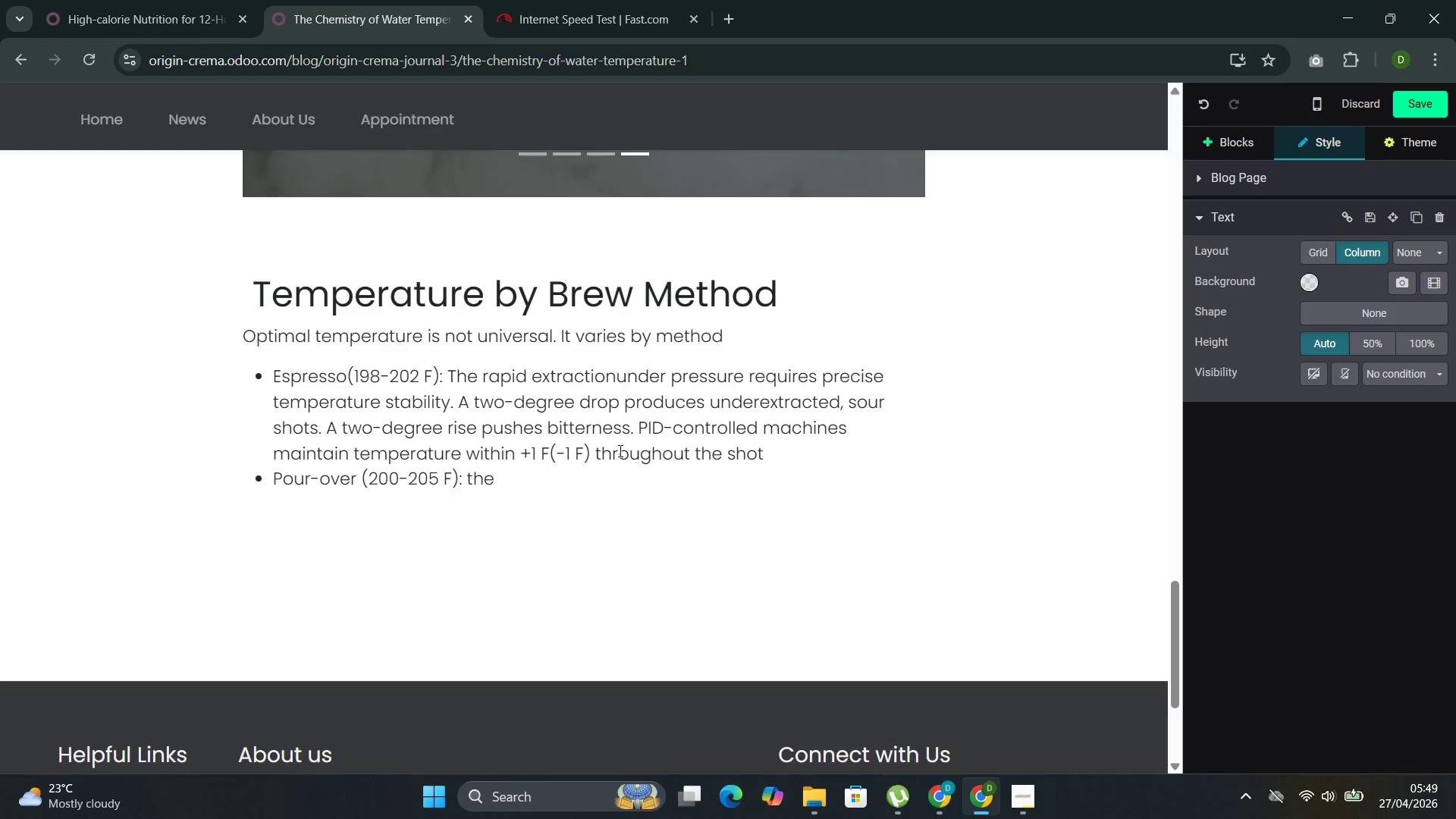 
key(Backspace)
 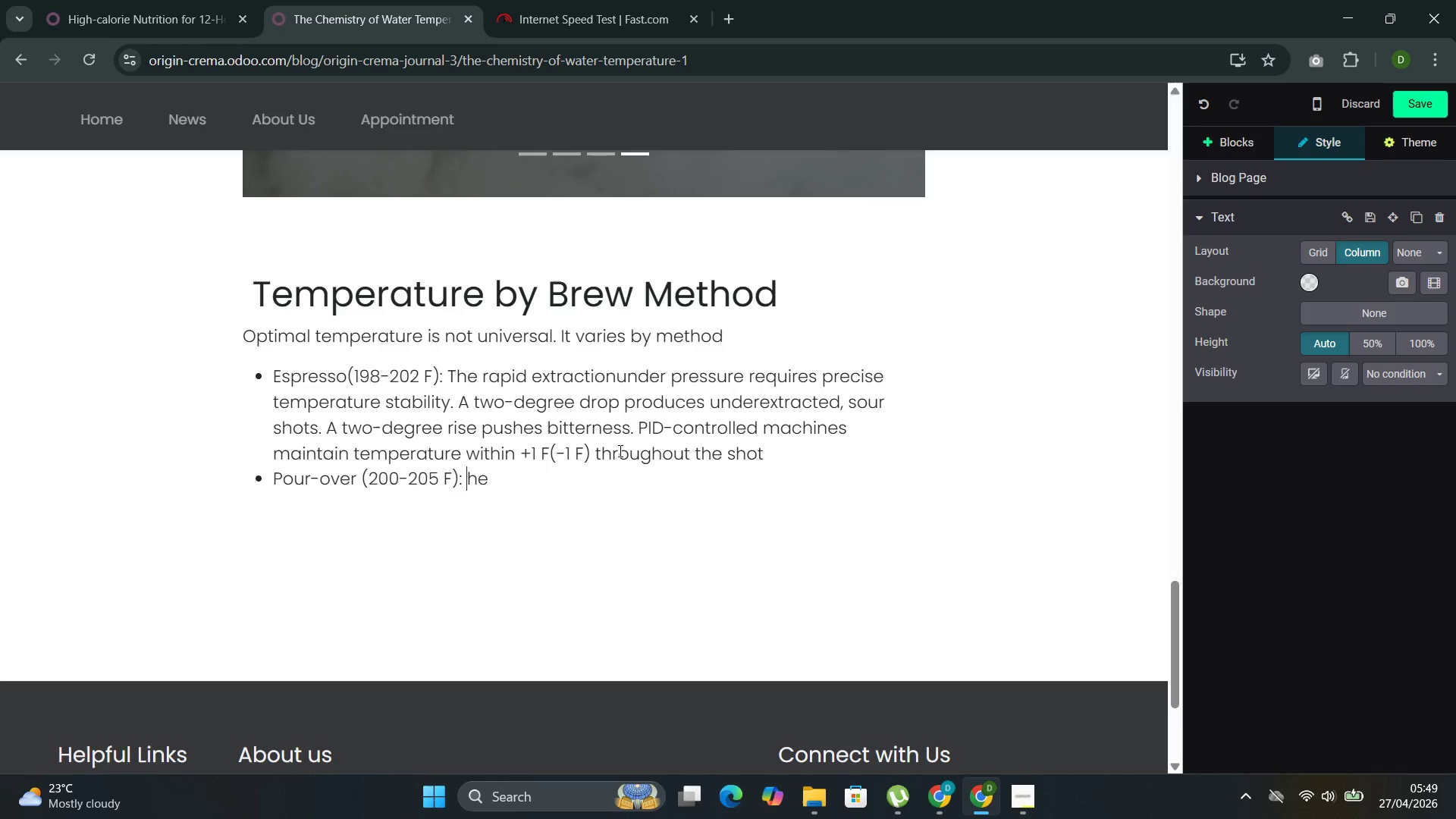 
key(Shift+T)
 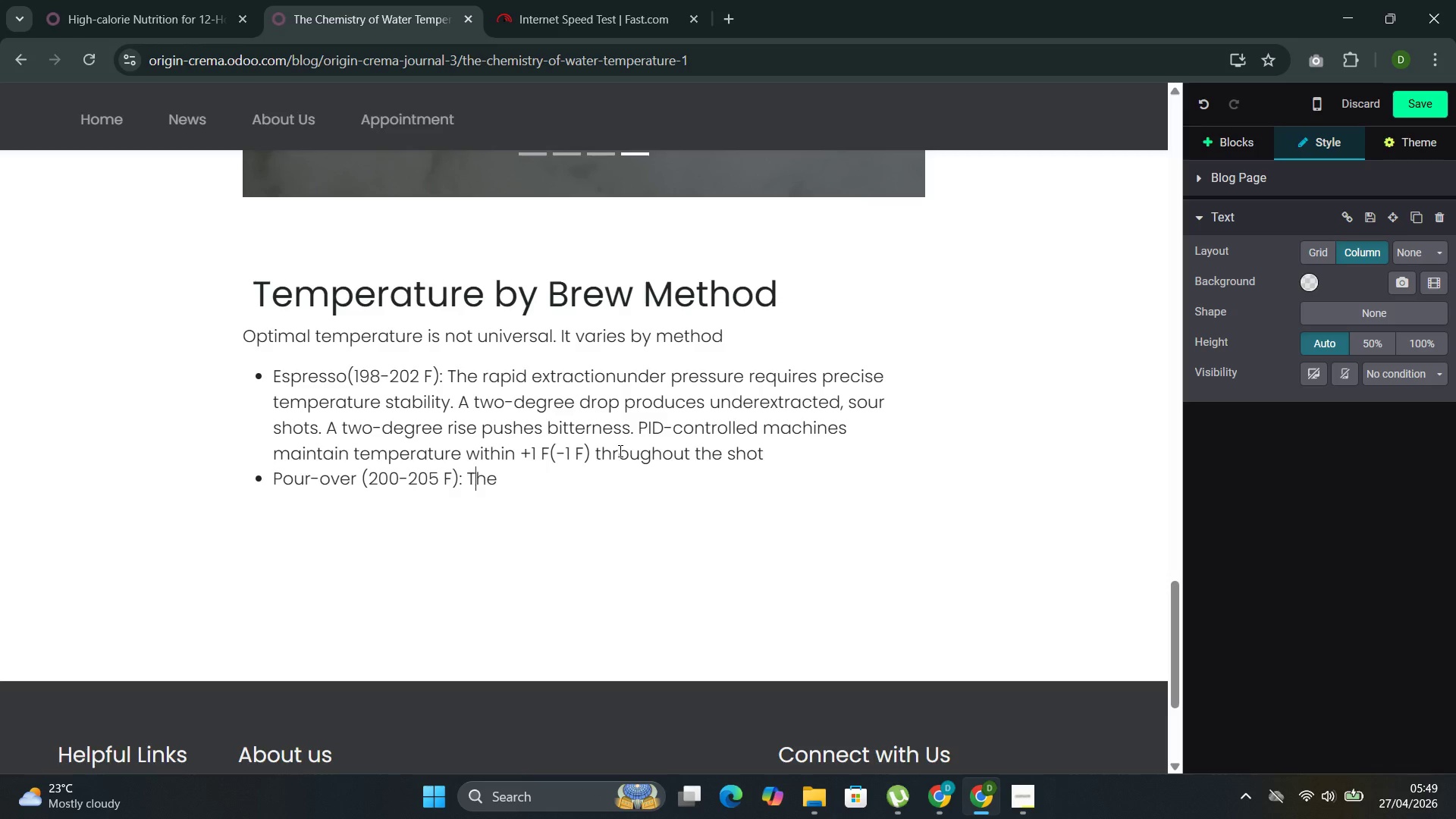 
key(ArrowRight)
 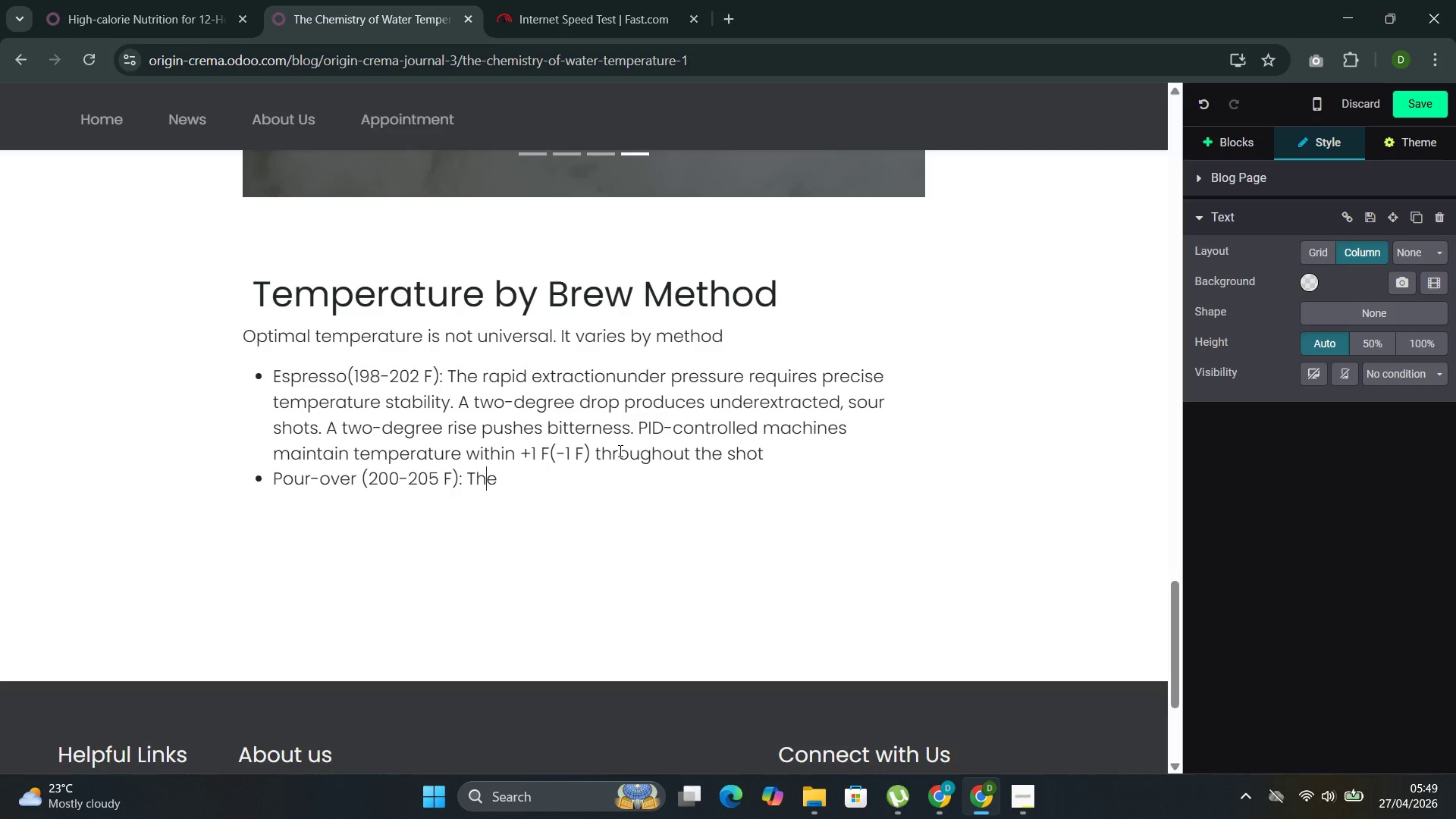 
key(ArrowRight)
 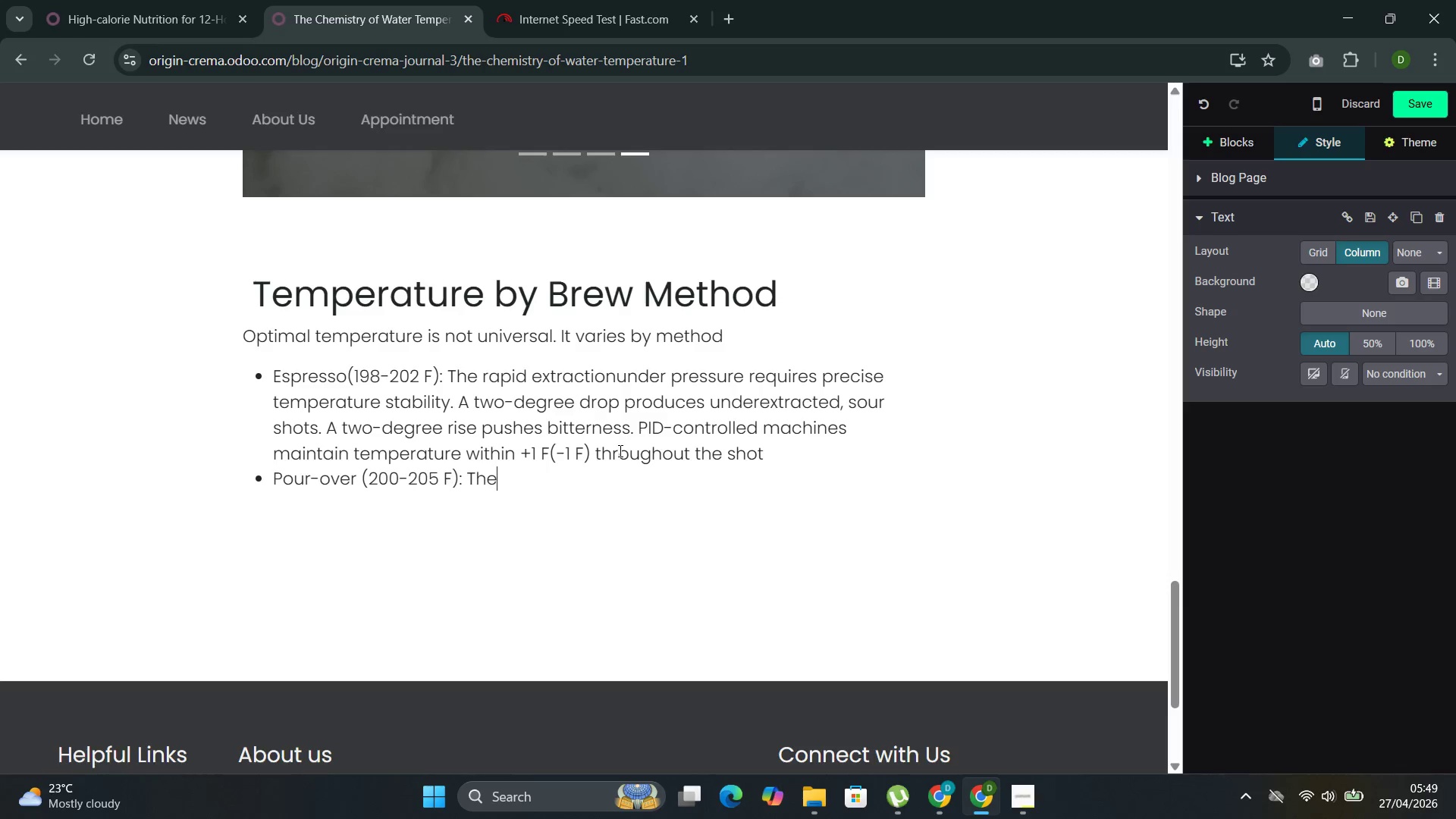 
key(ArrowRight)
 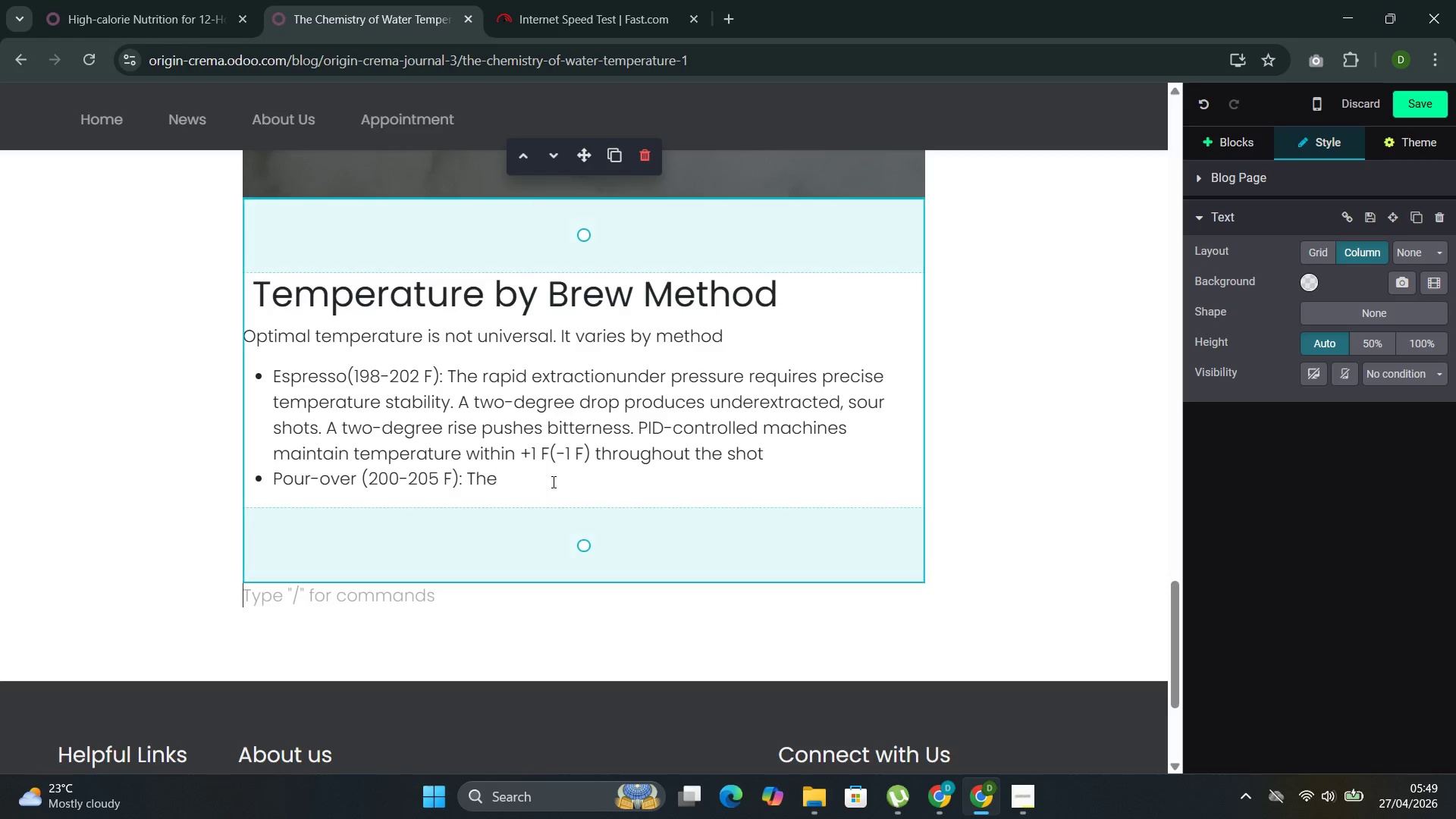 
wait(8.5)
 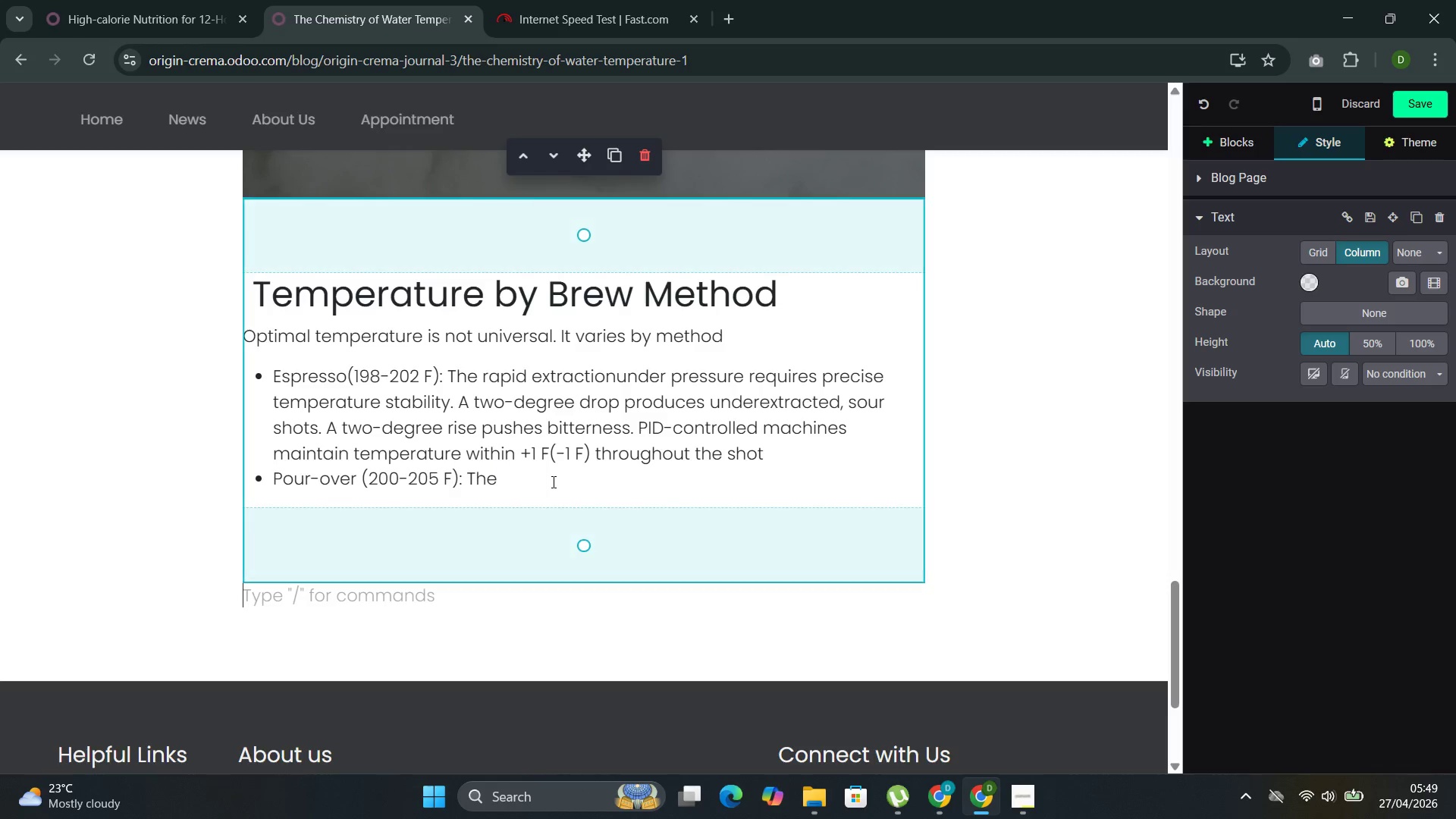 
left_click([506, 479])
 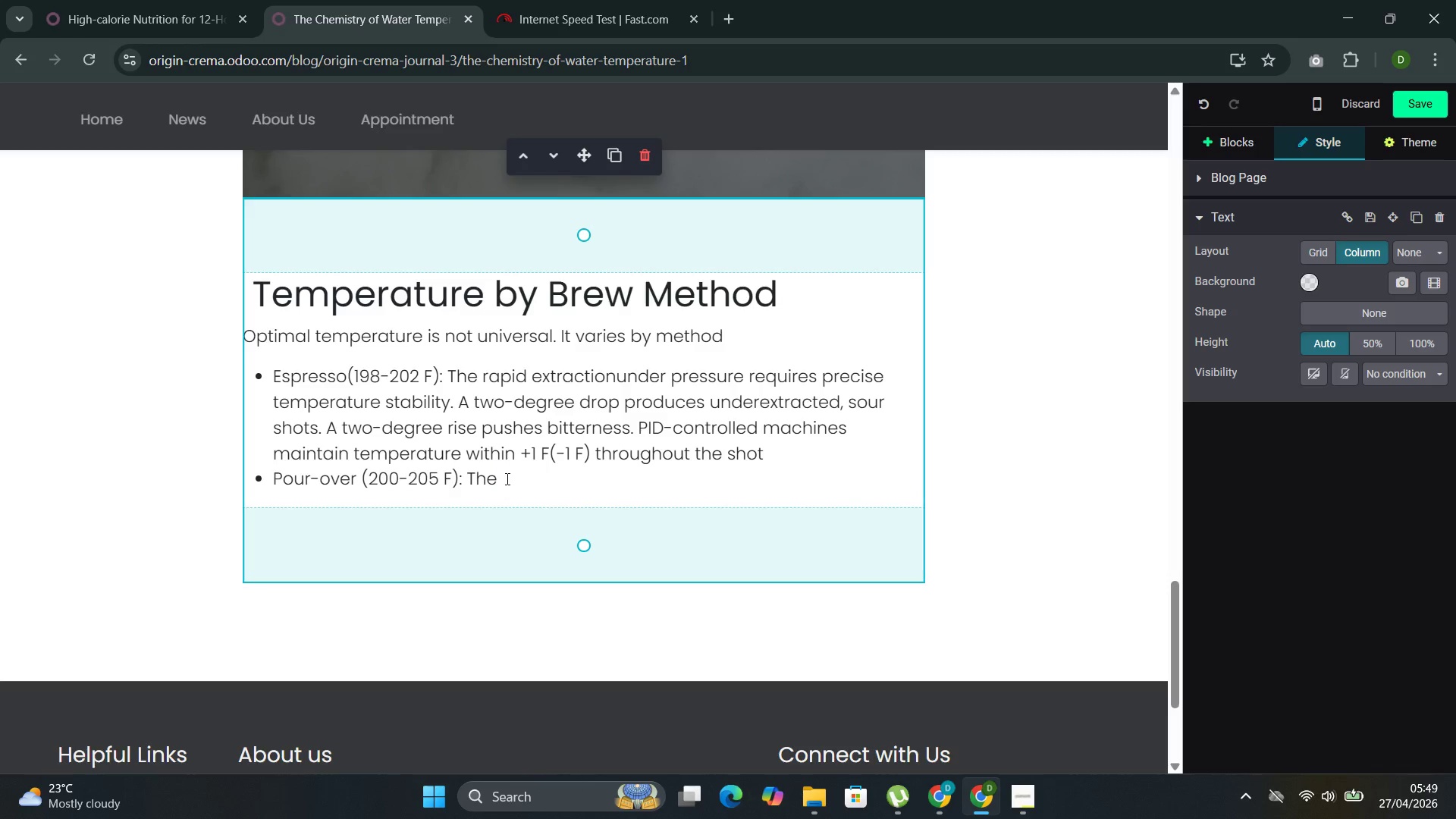 
key(Space)
 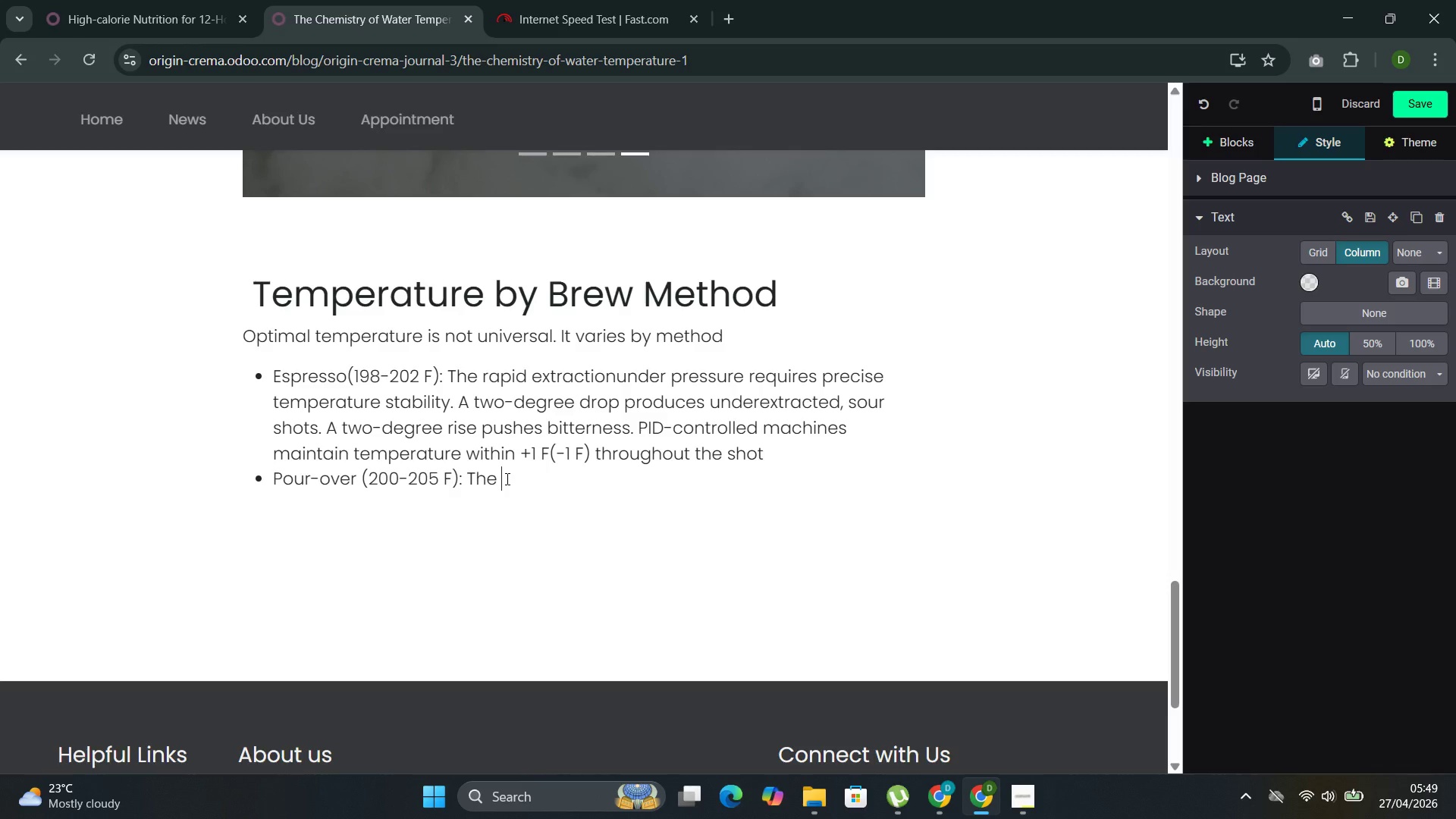 
type(slurry temperati)
key(Backspace)
type(ure )
key(Backspace)
type(--the actual tempr)
key(Backspace)
type(erature of the water-coffee mic)
key(Backspace)
type(xutere )
 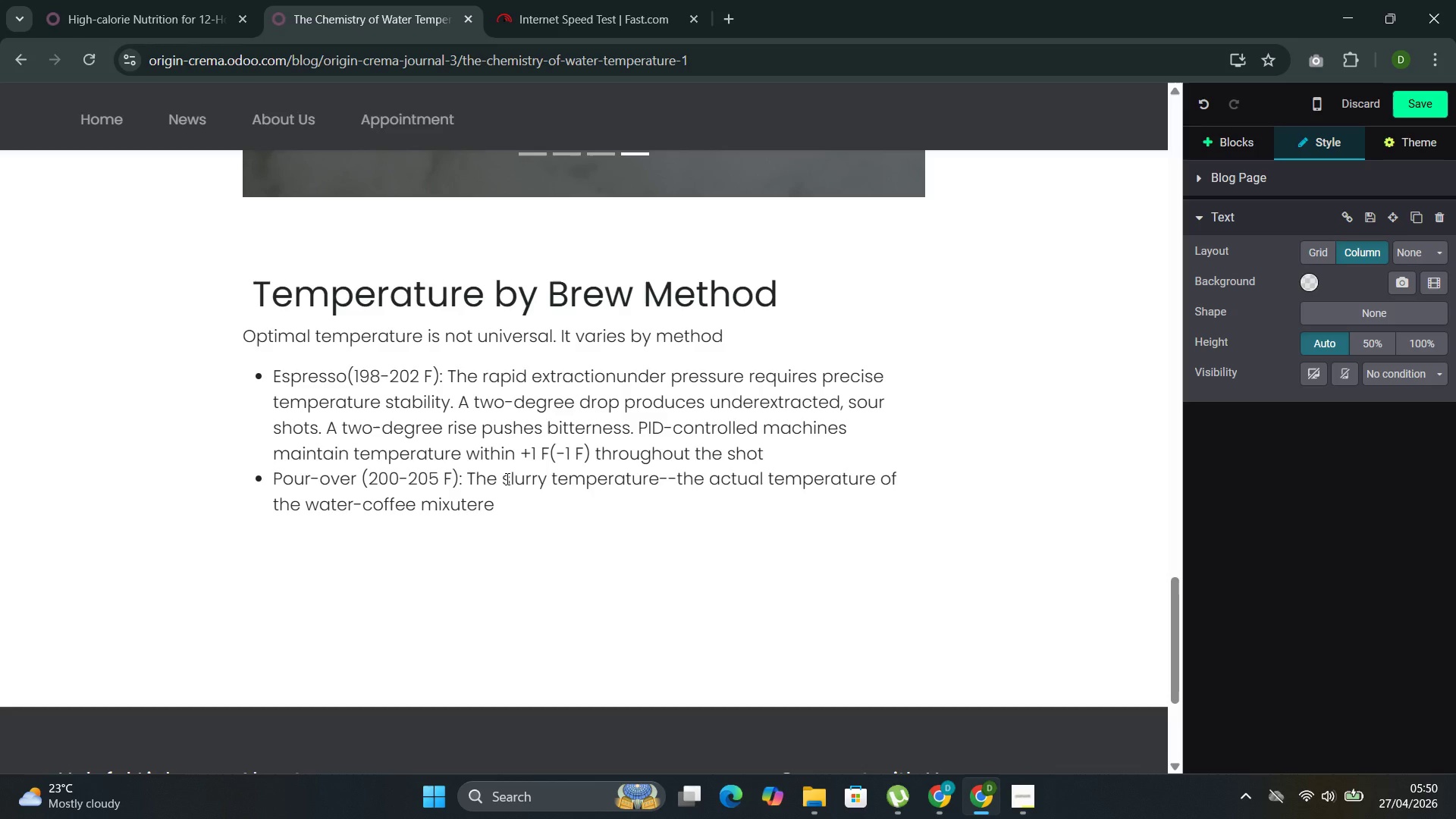 
key(ArrowLeft)
 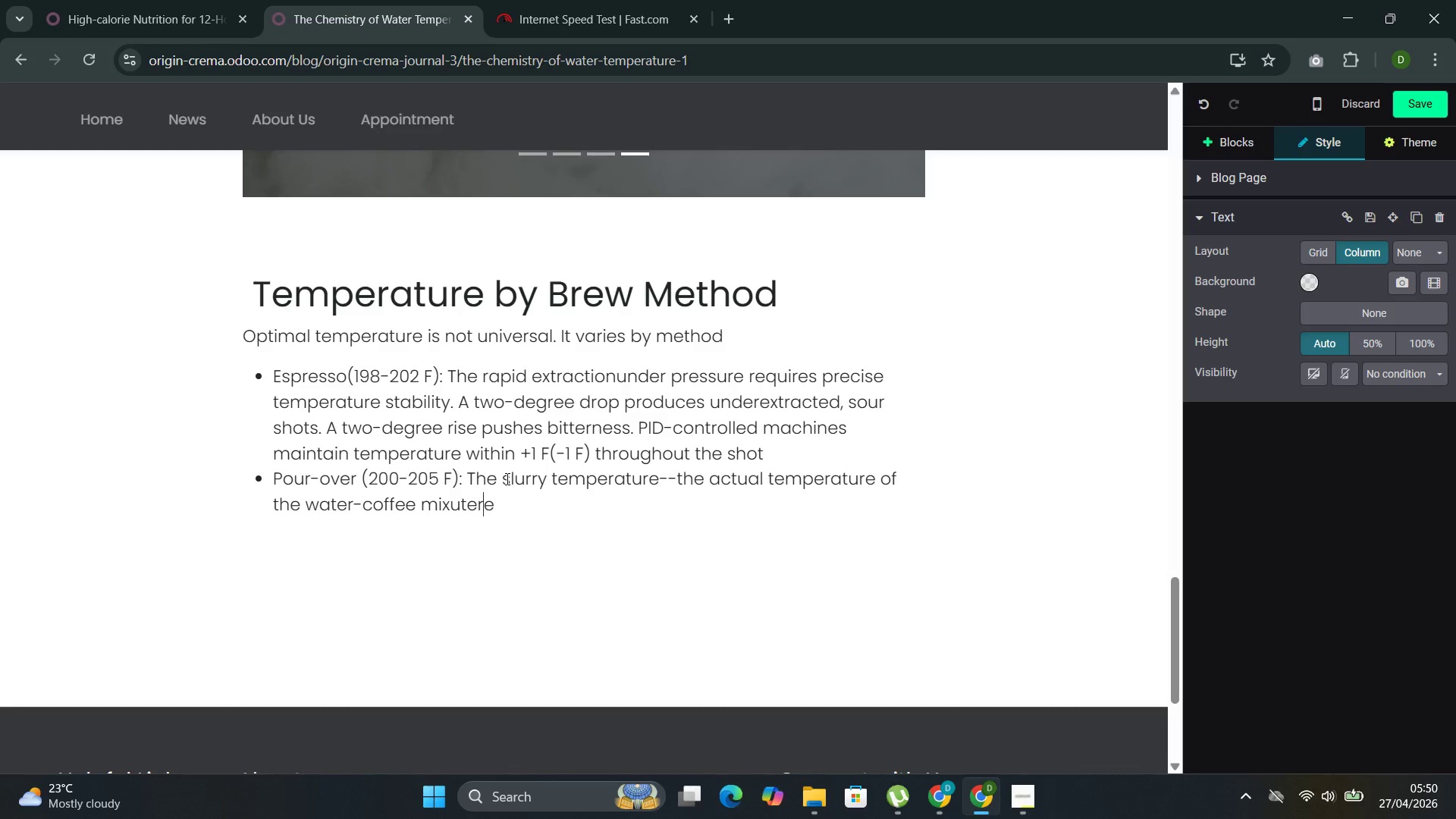 
key(ArrowLeft)
 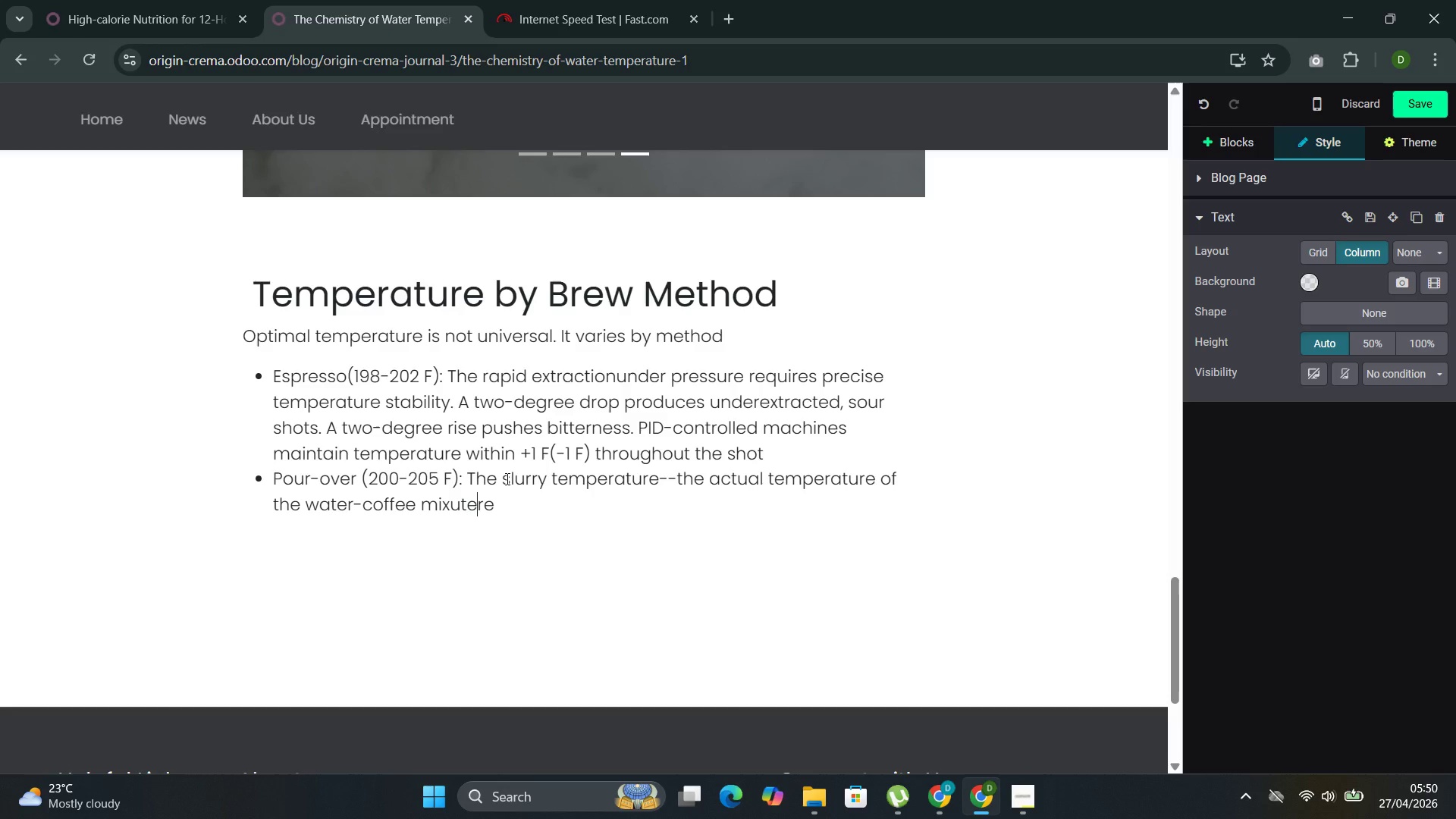 
key(ArrowLeft)
 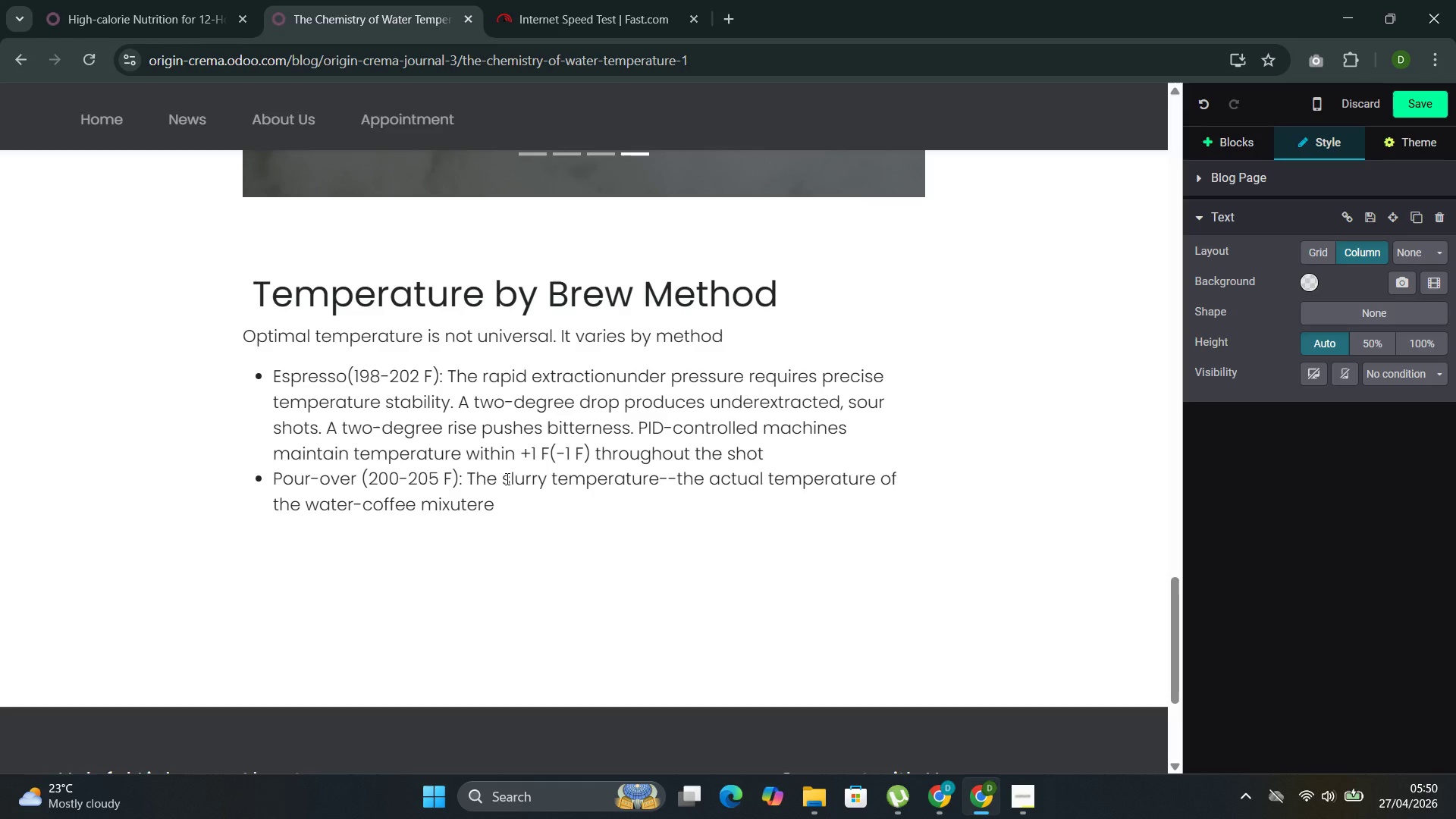 
key(Backspace)
 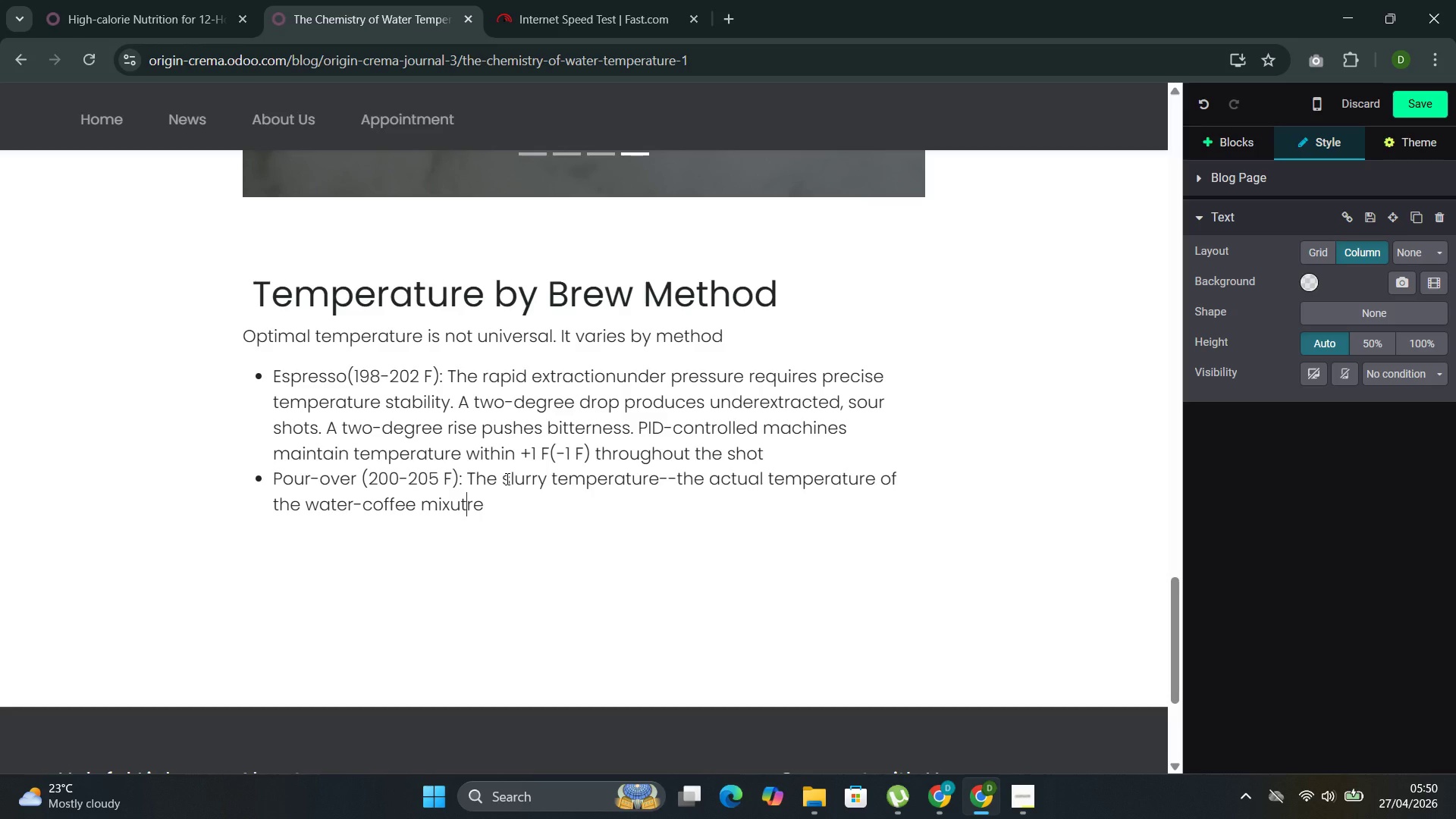 
key(U)
 